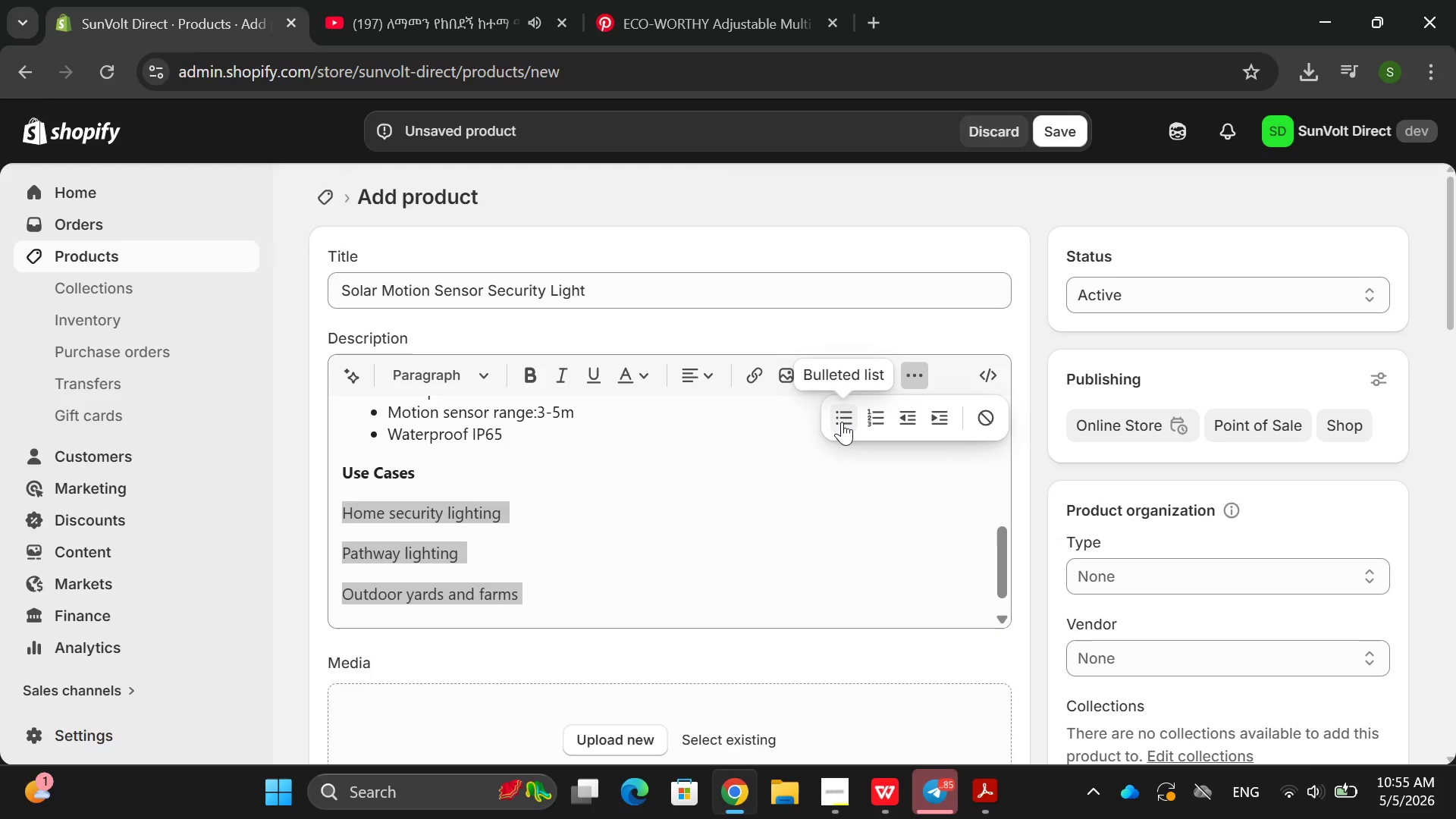 
left_click([842, 422])
 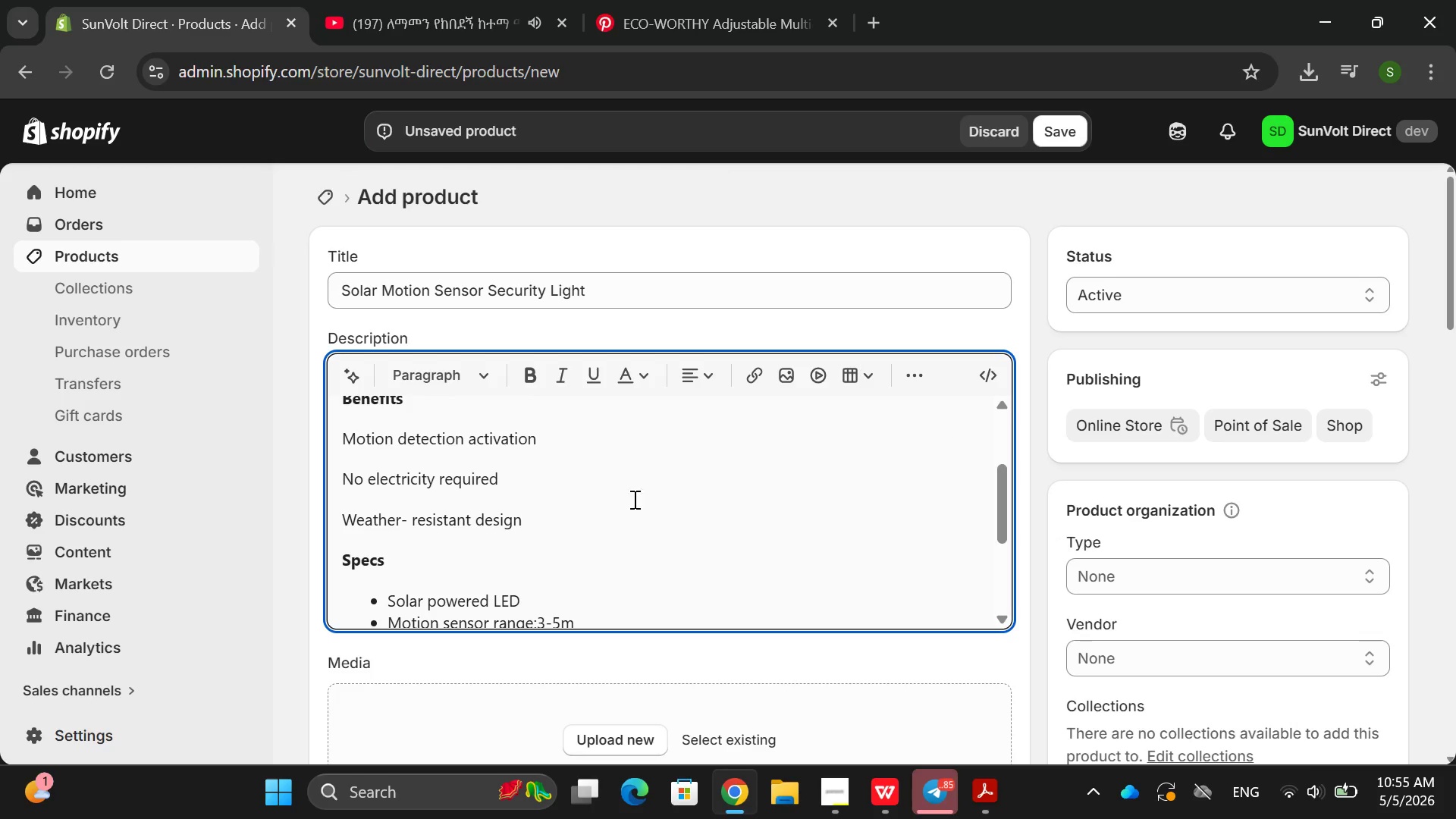 
left_click_drag(start_coordinate=[609, 510], to_coordinate=[305, 429])
 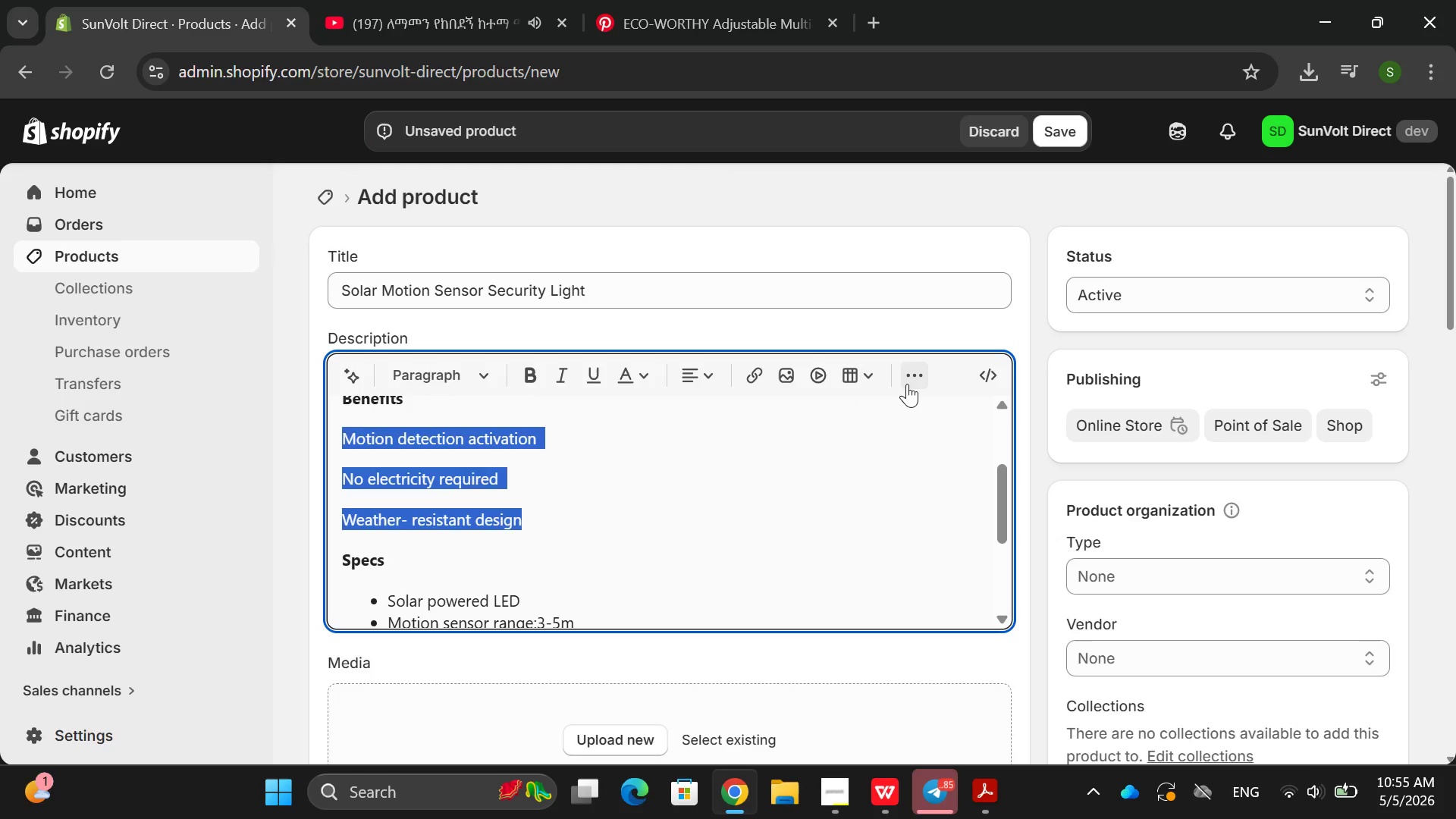 
left_click([907, 384])
 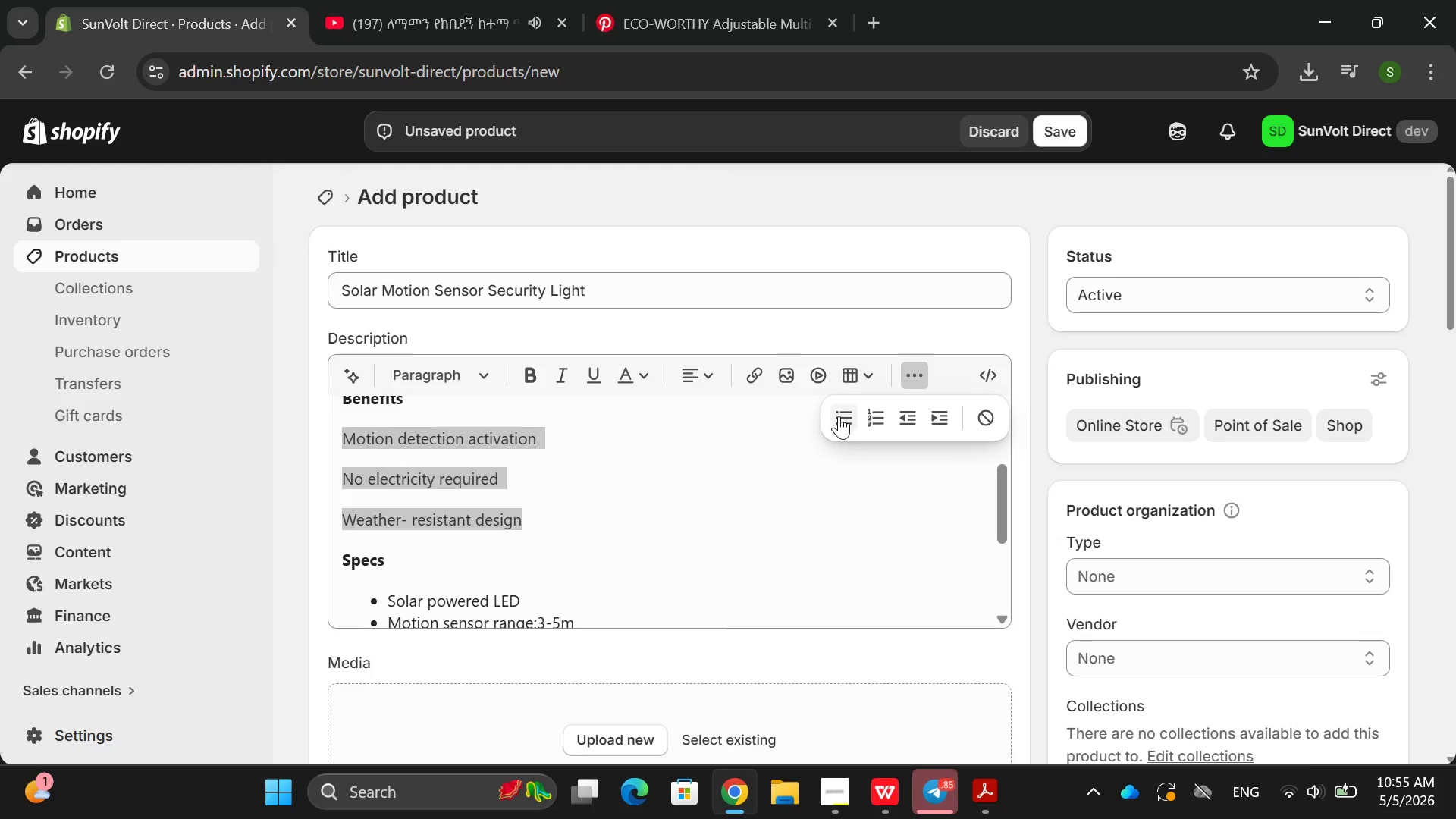 
left_click([839, 416])
 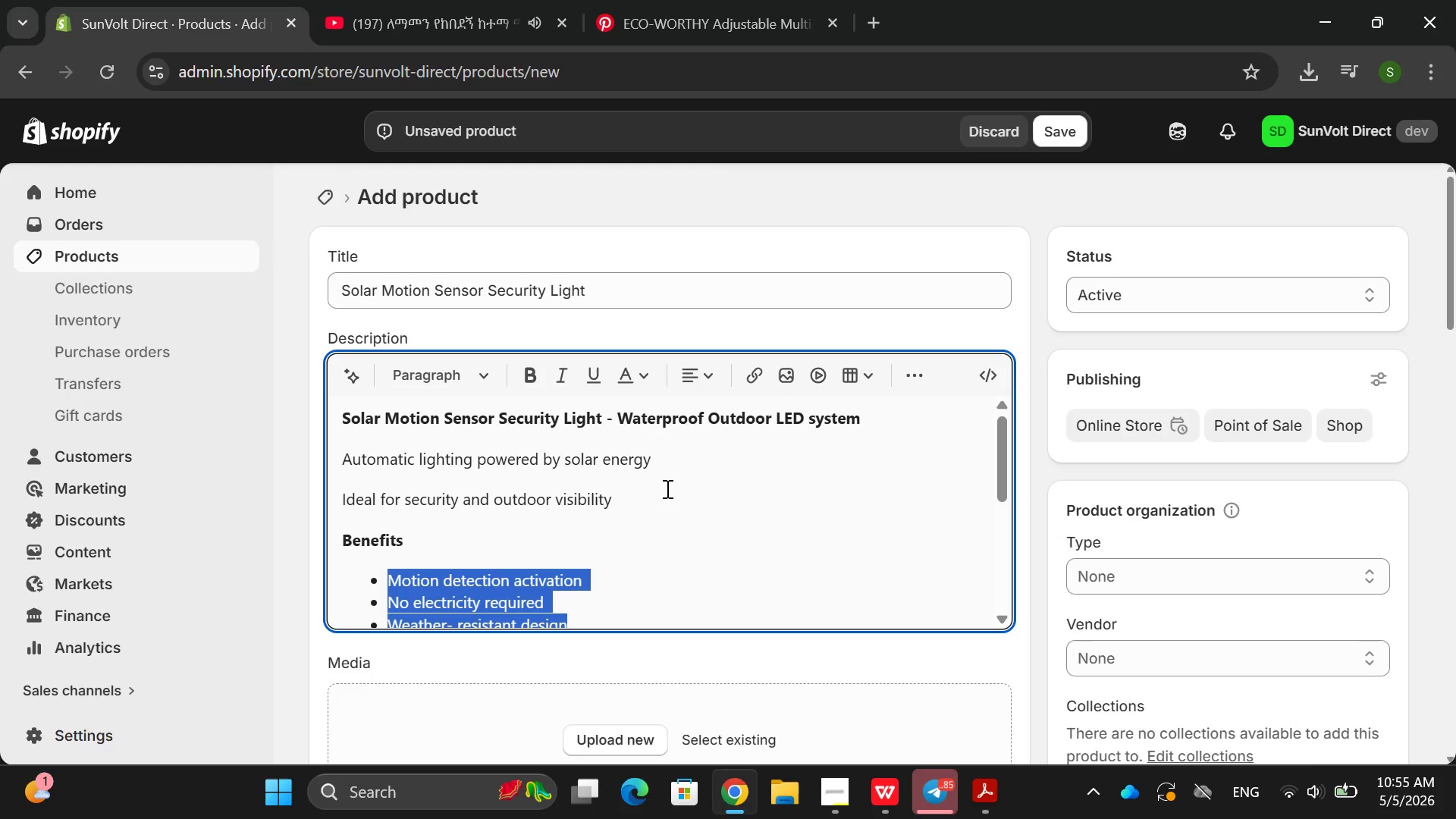 
left_click([666, 488])
 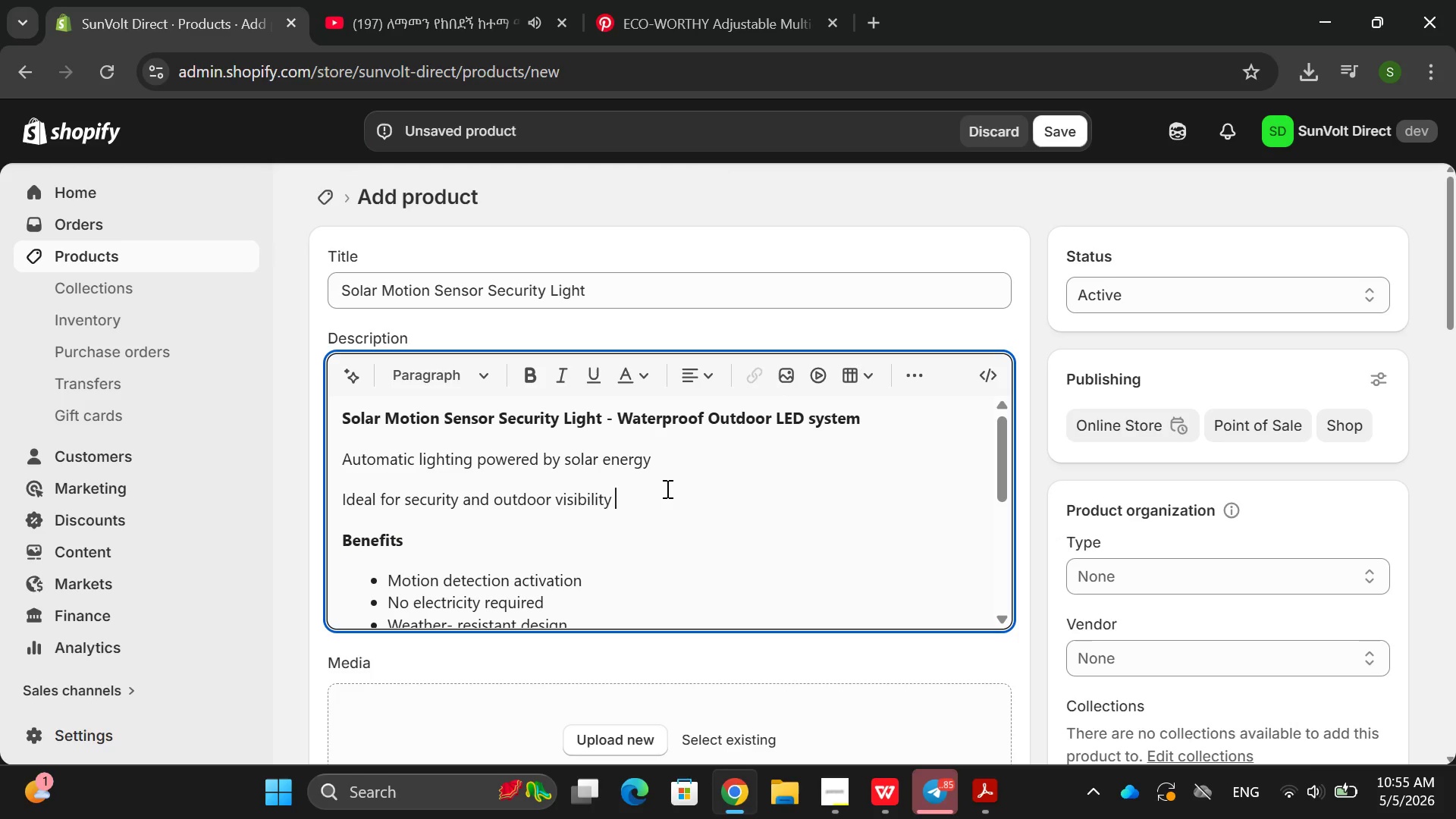 
left_click_drag(start_coordinate=[666, 488], to_coordinate=[322, 454])
 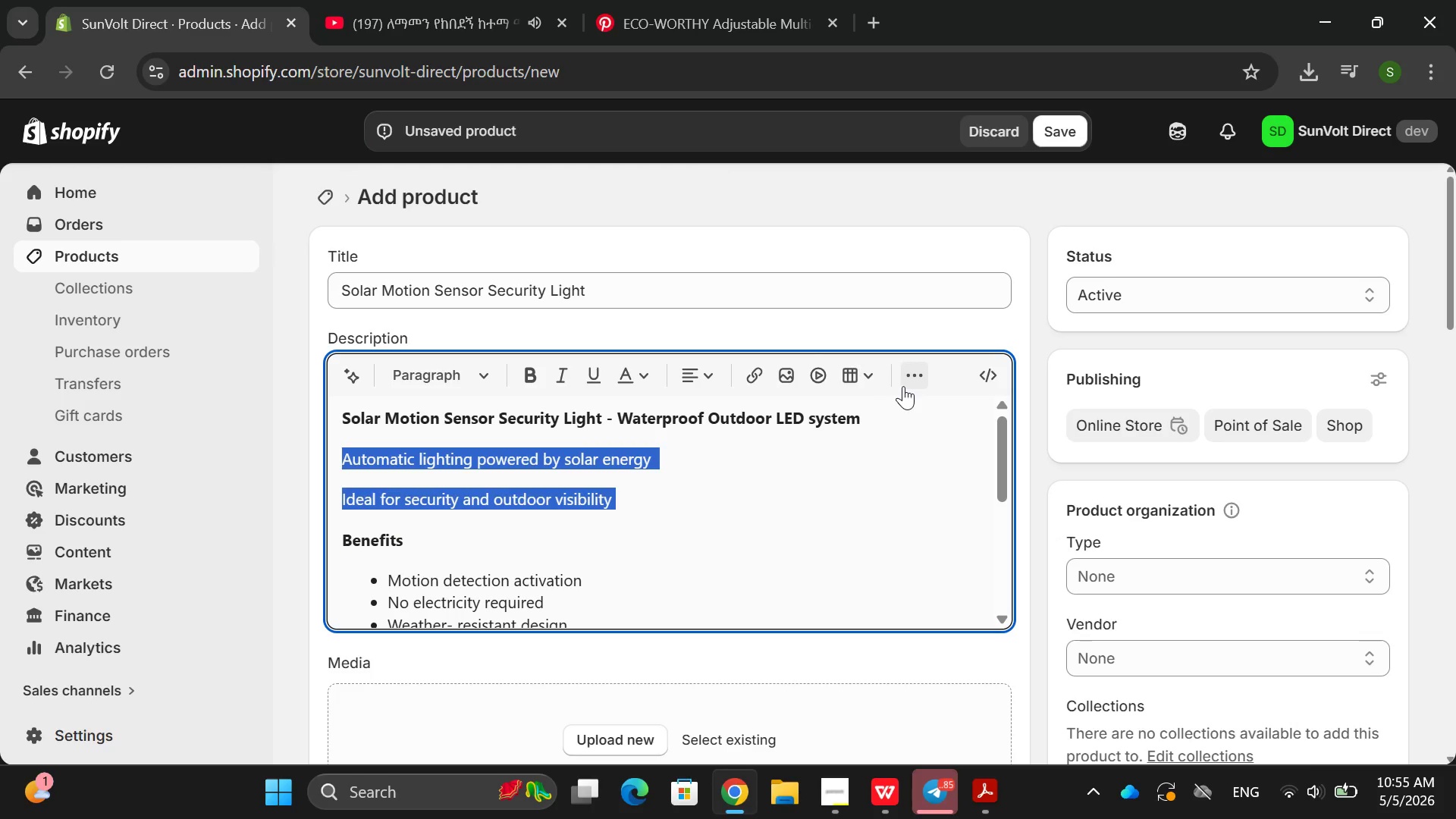 
left_click([906, 386])
 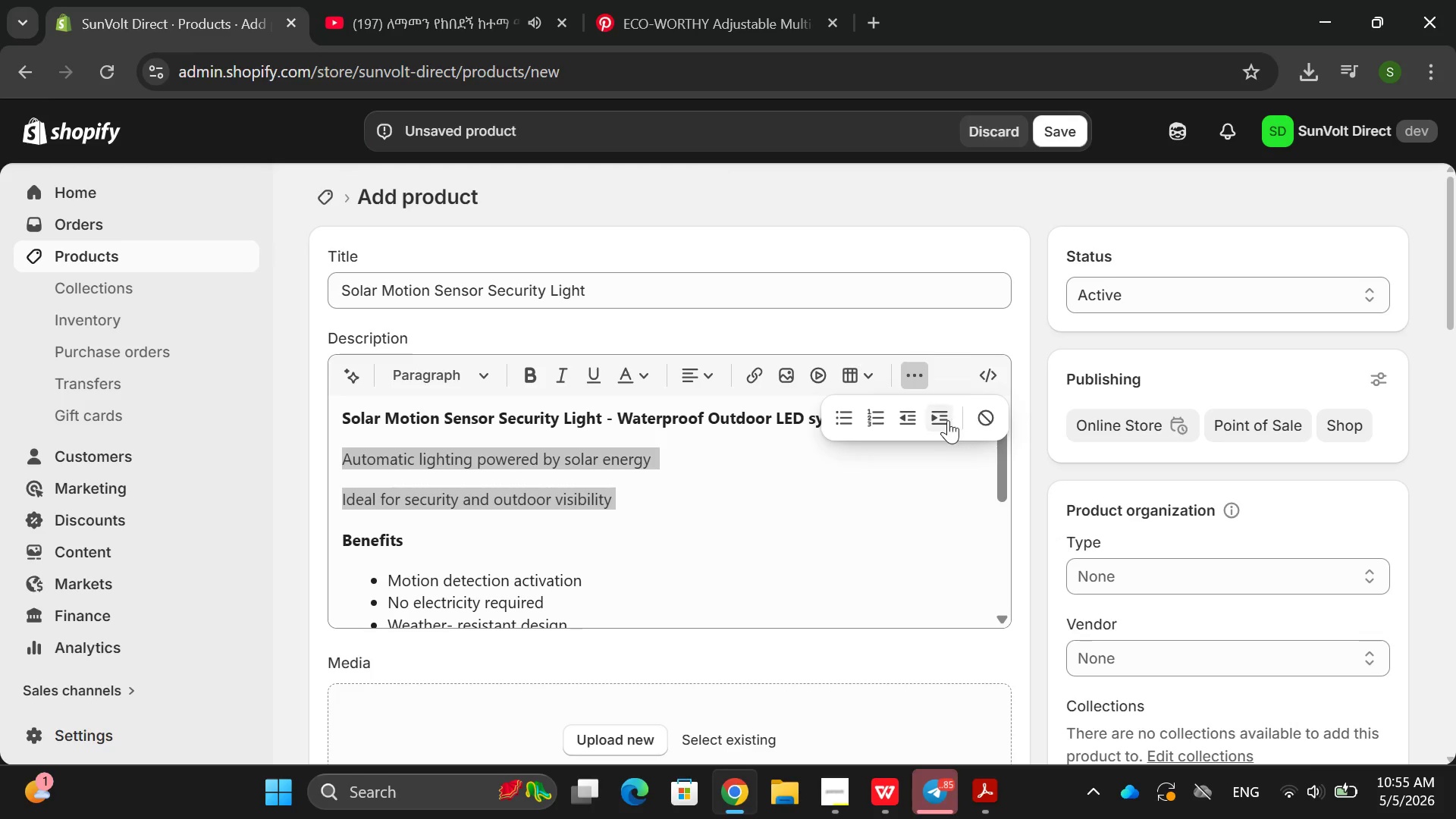 
left_click([946, 418])
 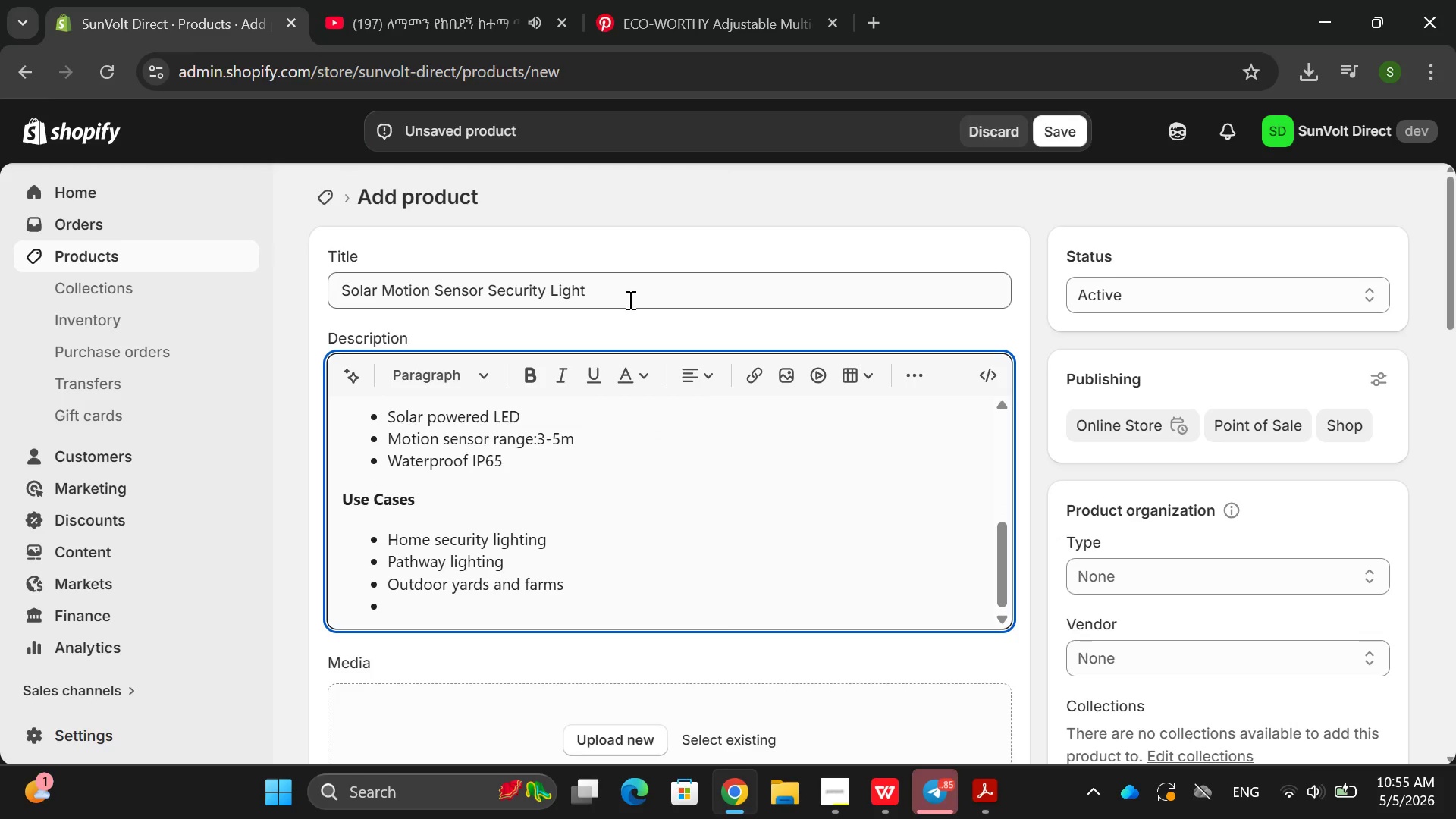 
double_click([613, 300])
 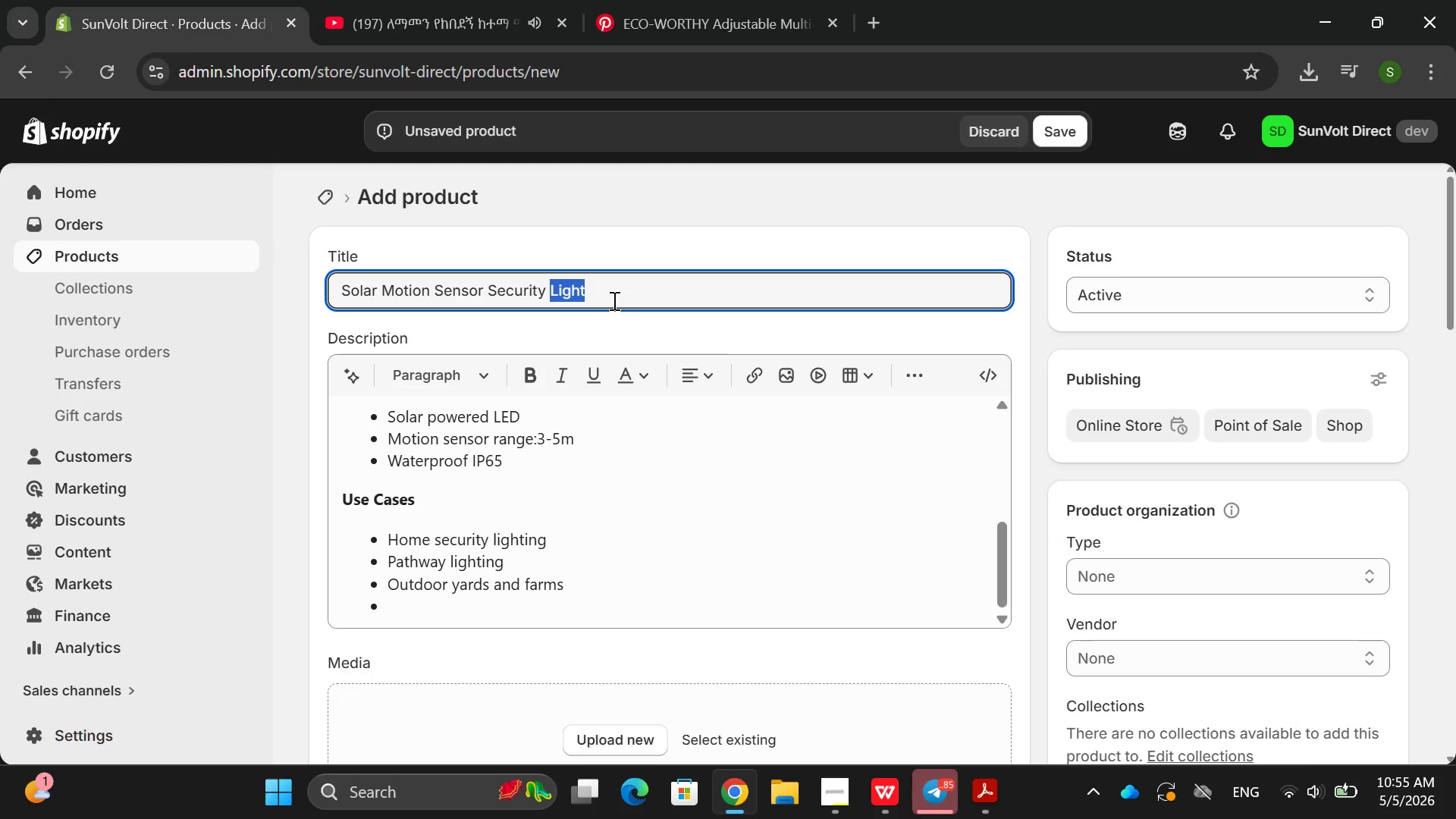 
triple_click([613, 300])
 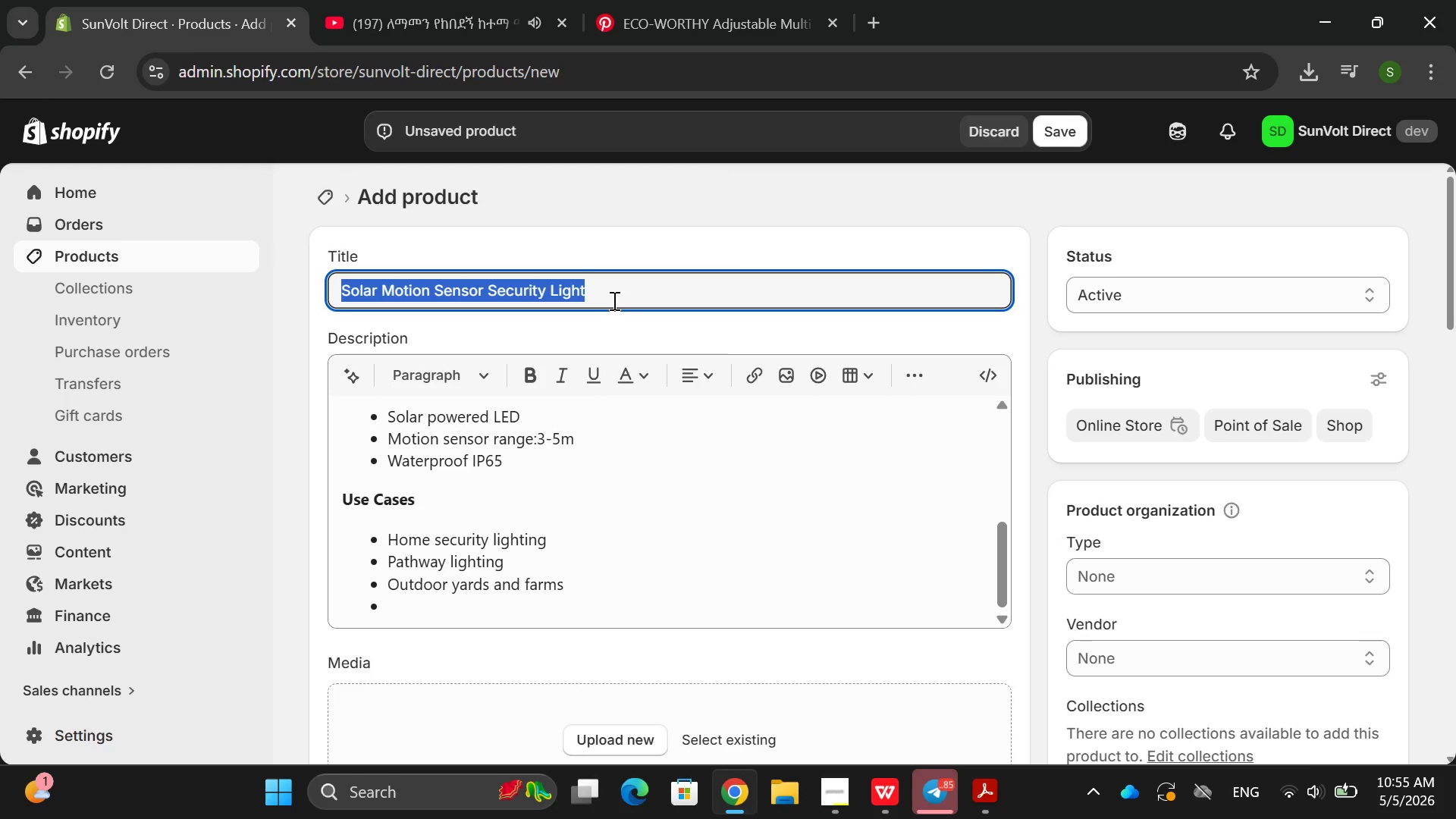 
key(Control+ControlLeft)
 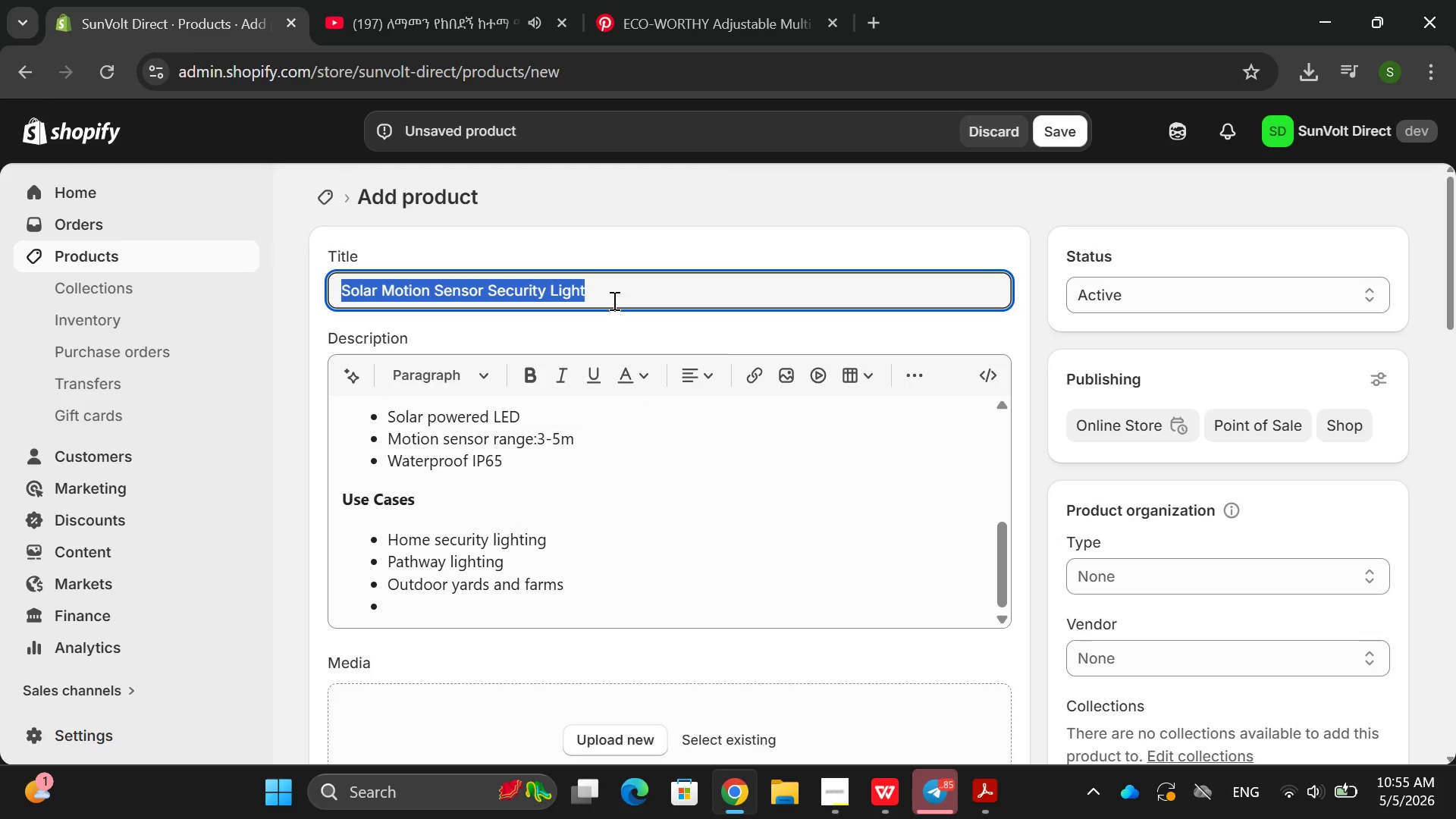 
key(Control+C)
 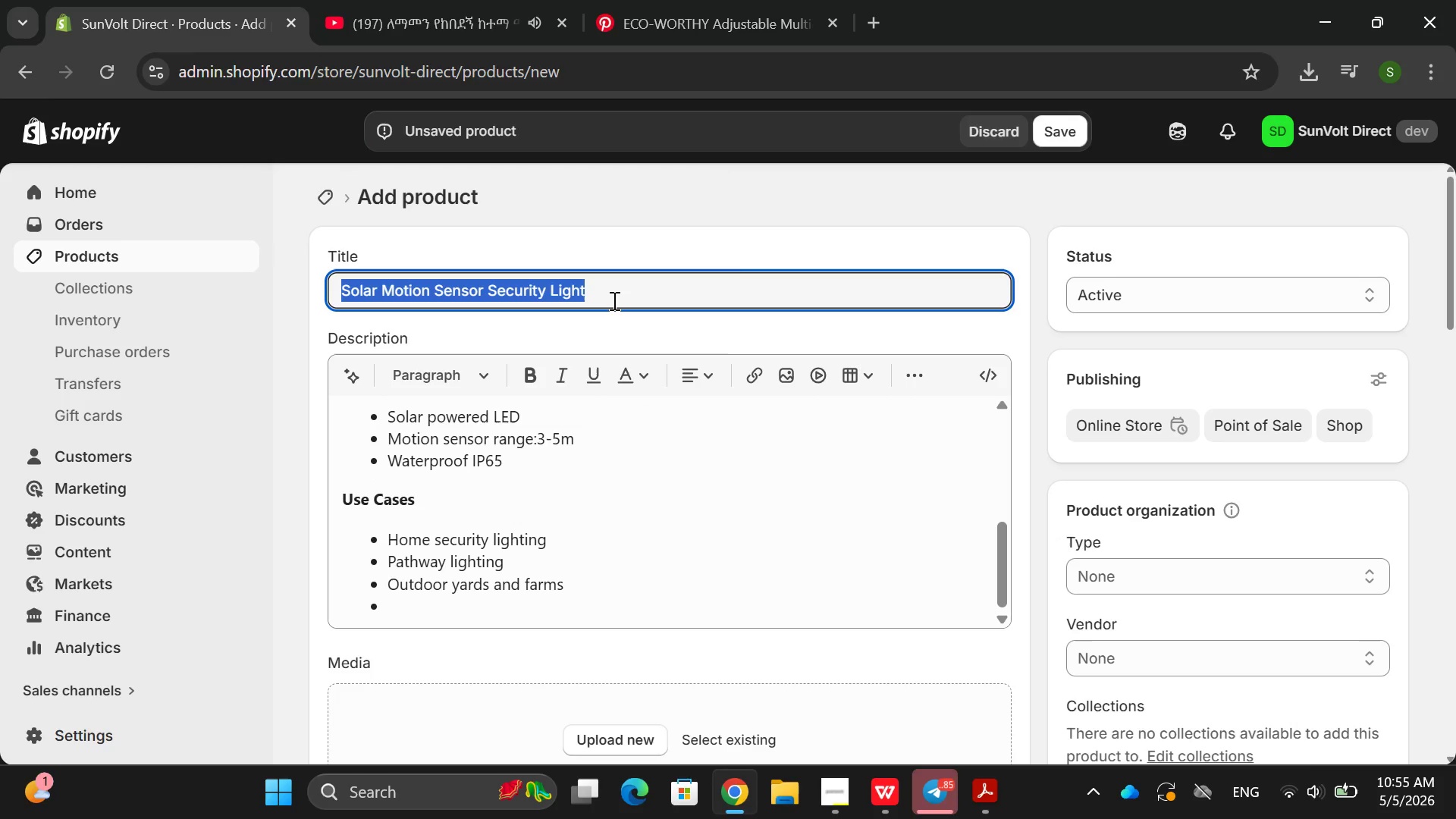 
key(Control+ControlLeft)
 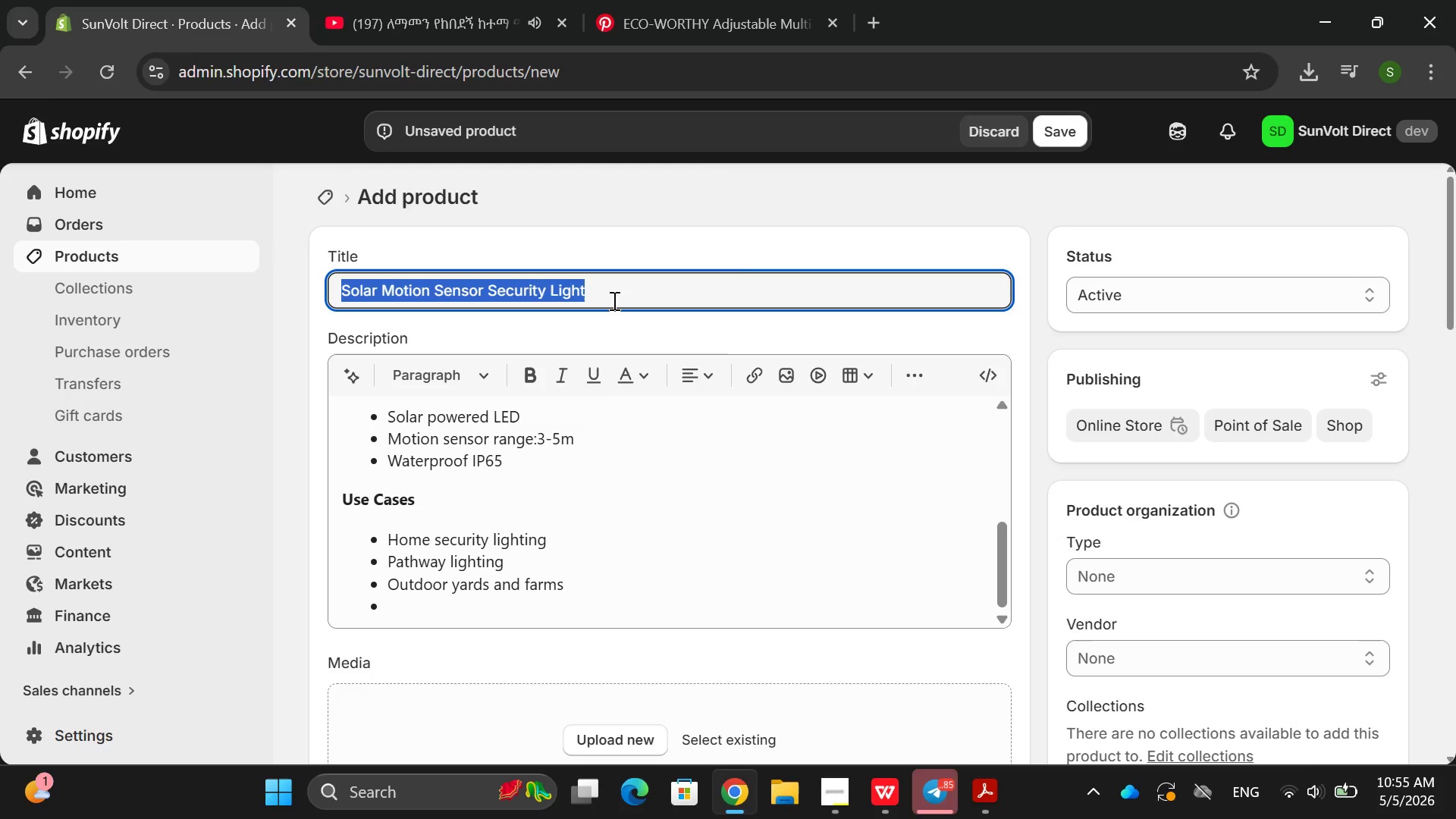 
key(Control+C)
 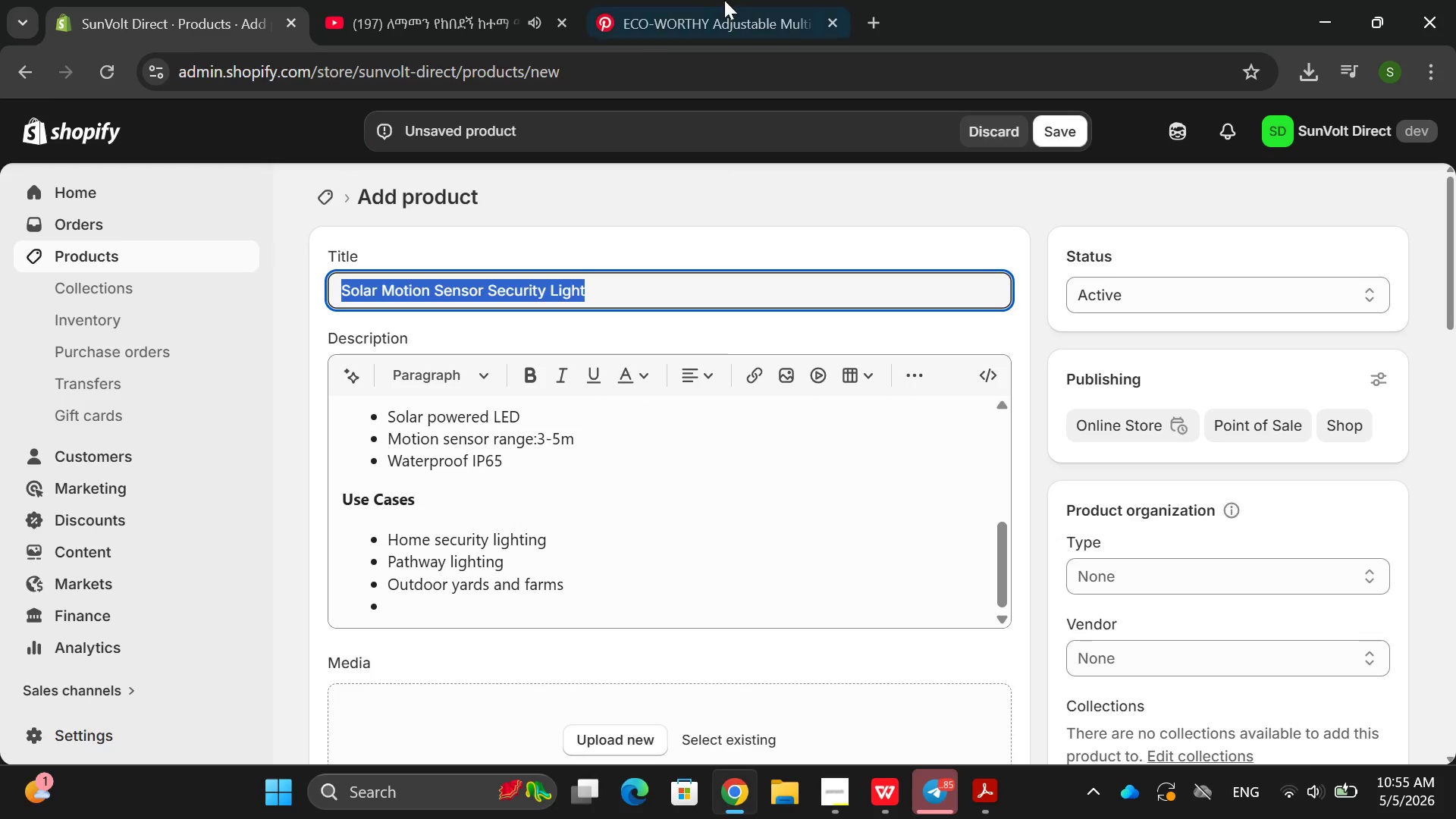 
left_click([725, 0])
 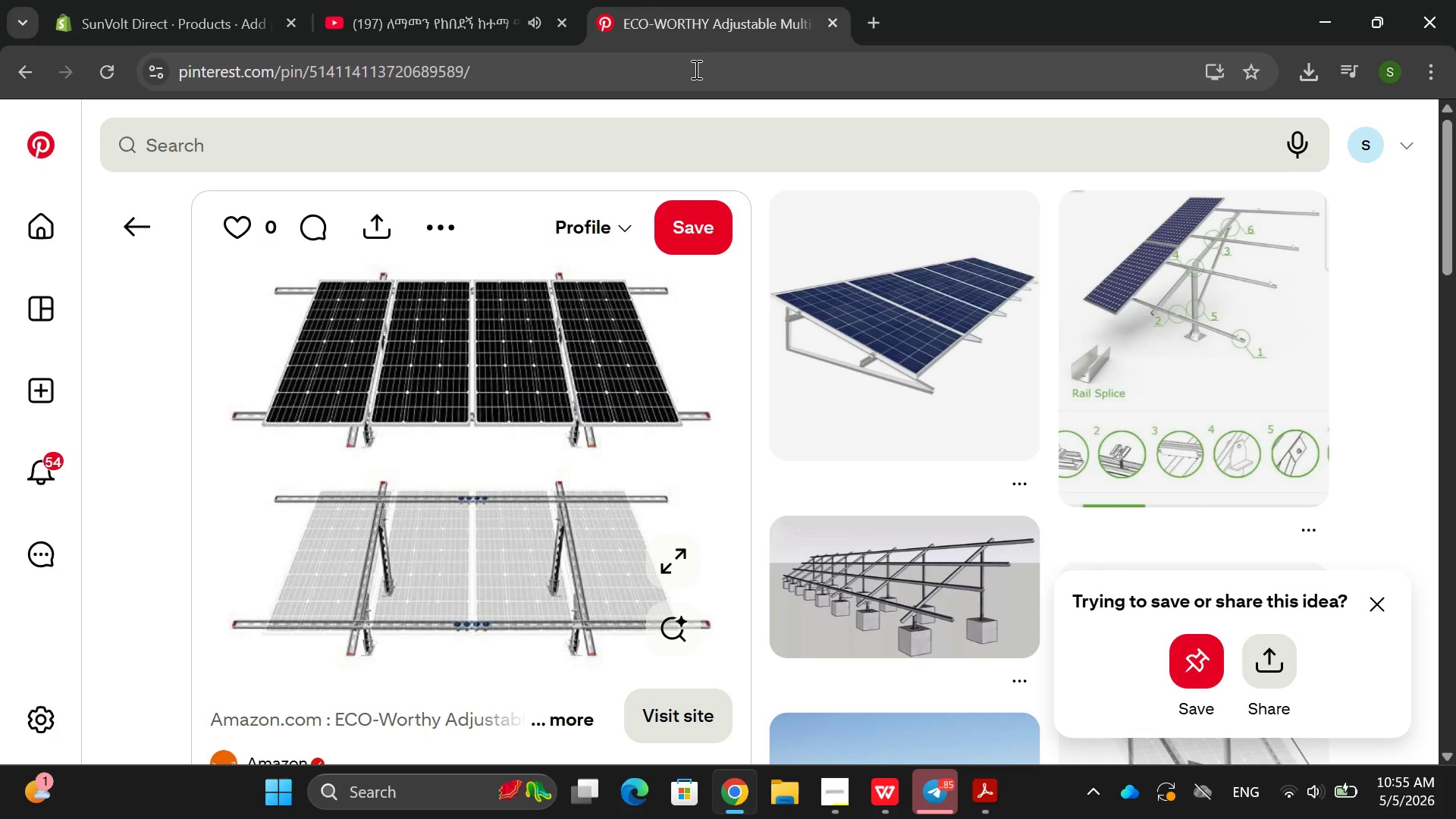 
left_click([648, 155])
 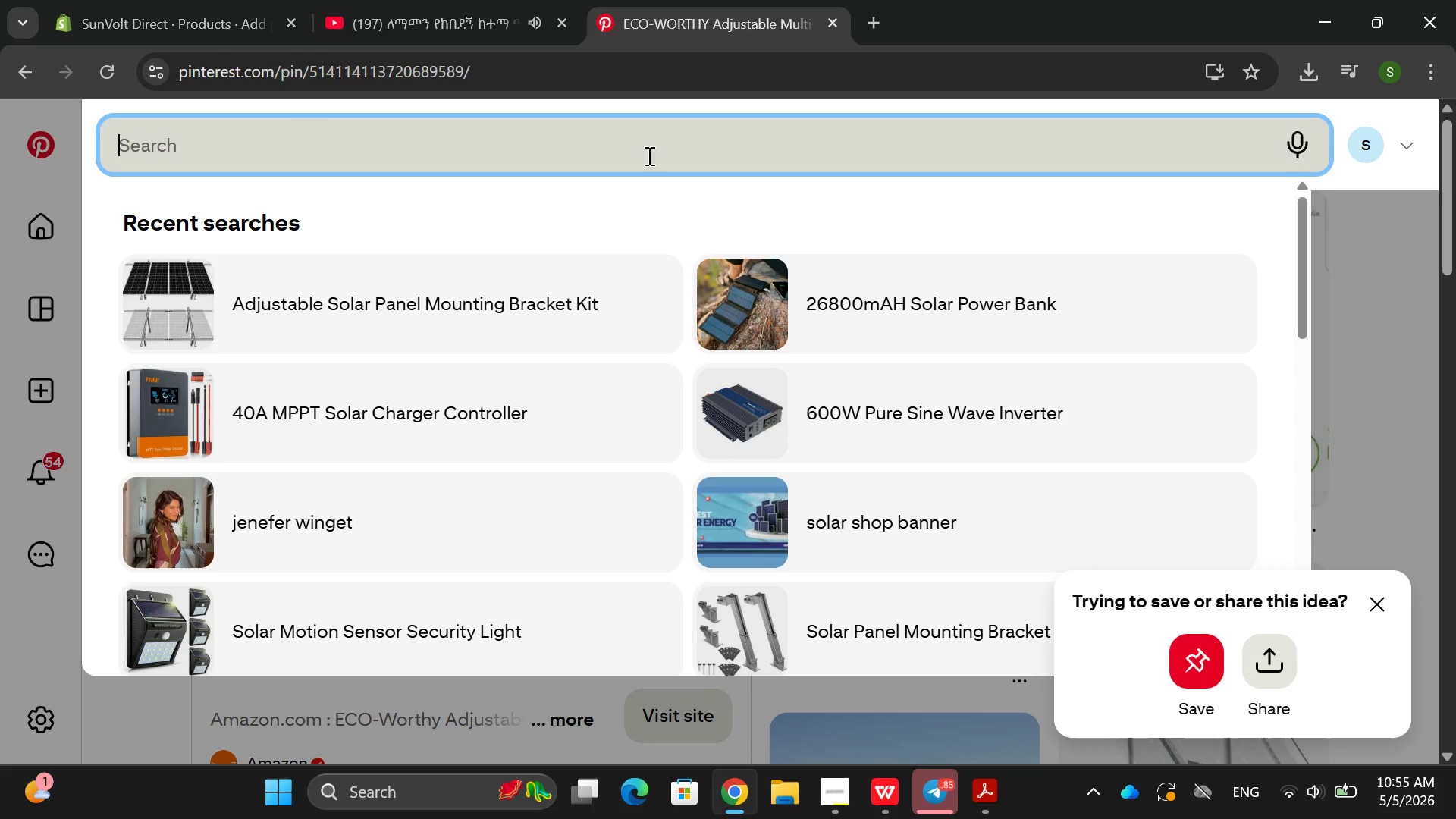 
key(Control+V)
 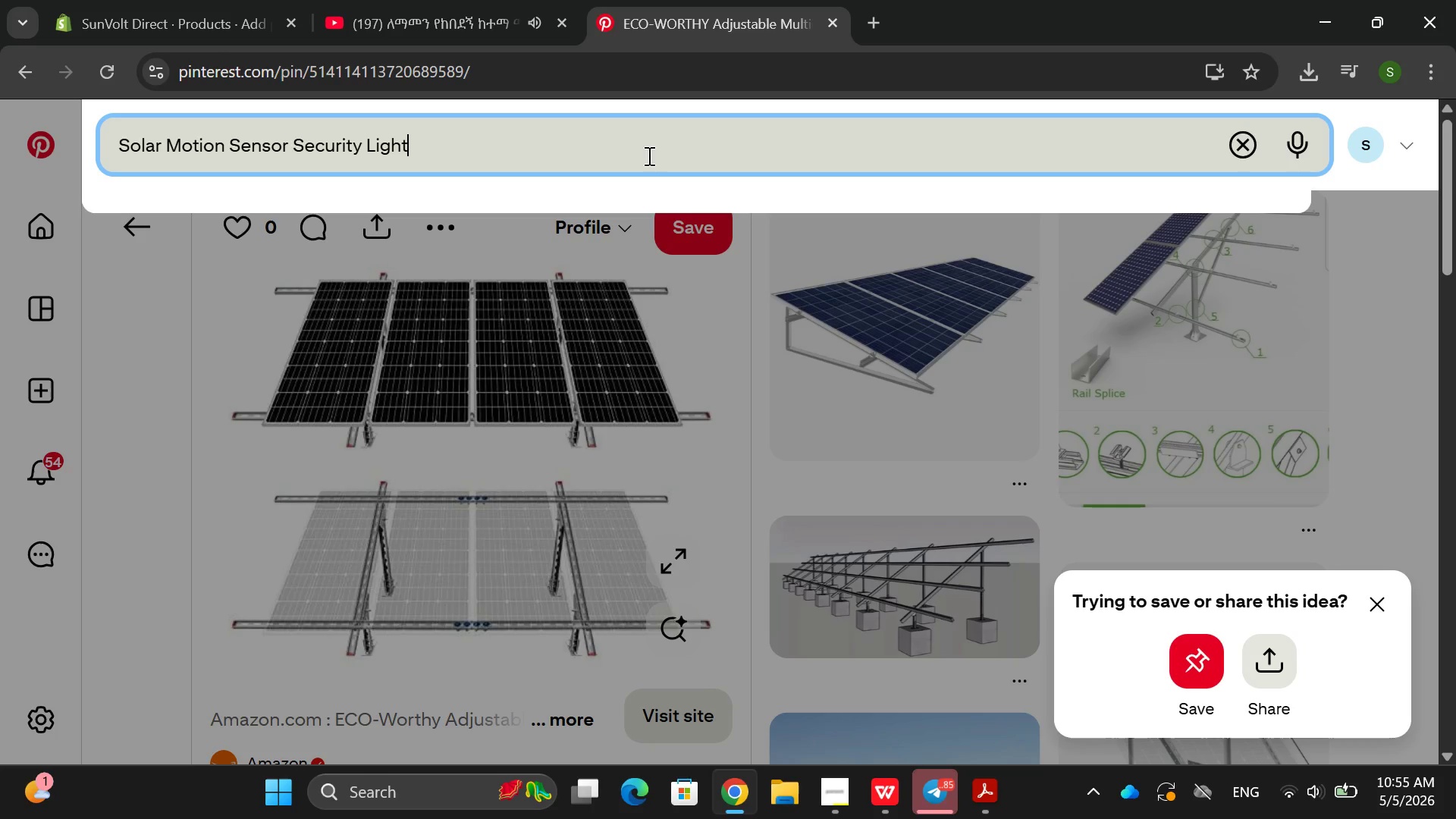 
key(Quote)
 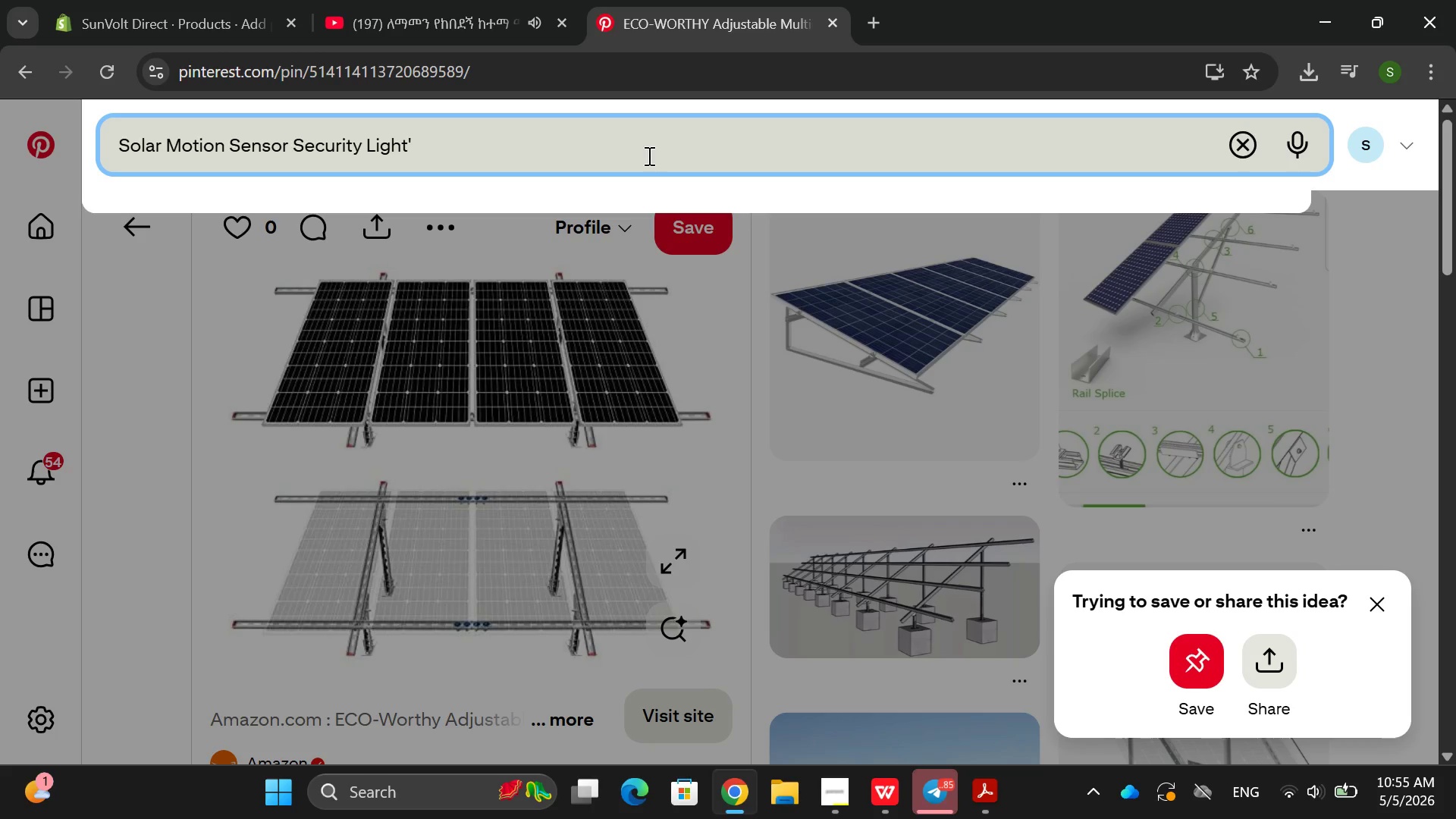 
key(Enter)
 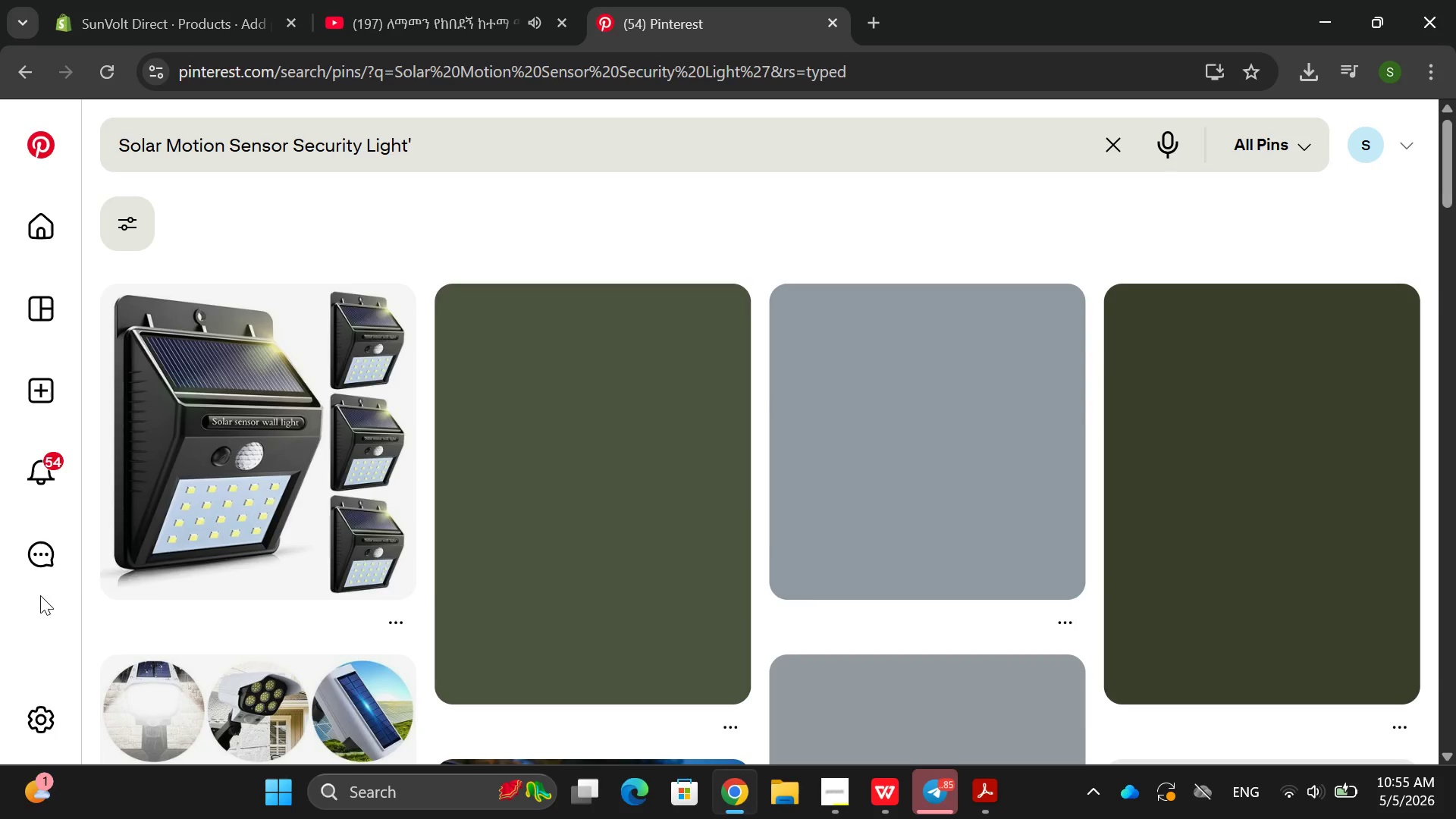 
left_click([229, 492])
 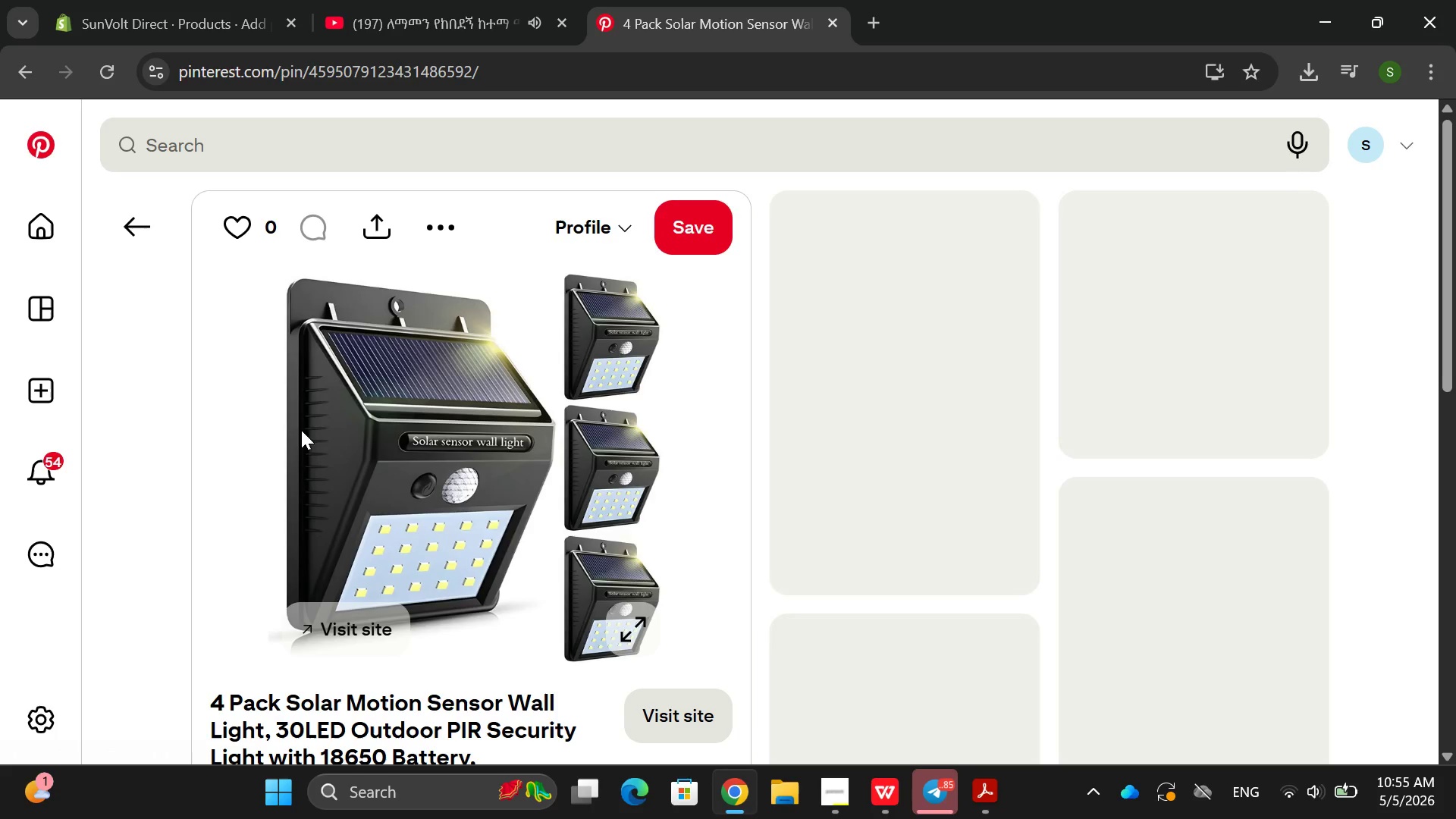 
right_click([301, 430])
 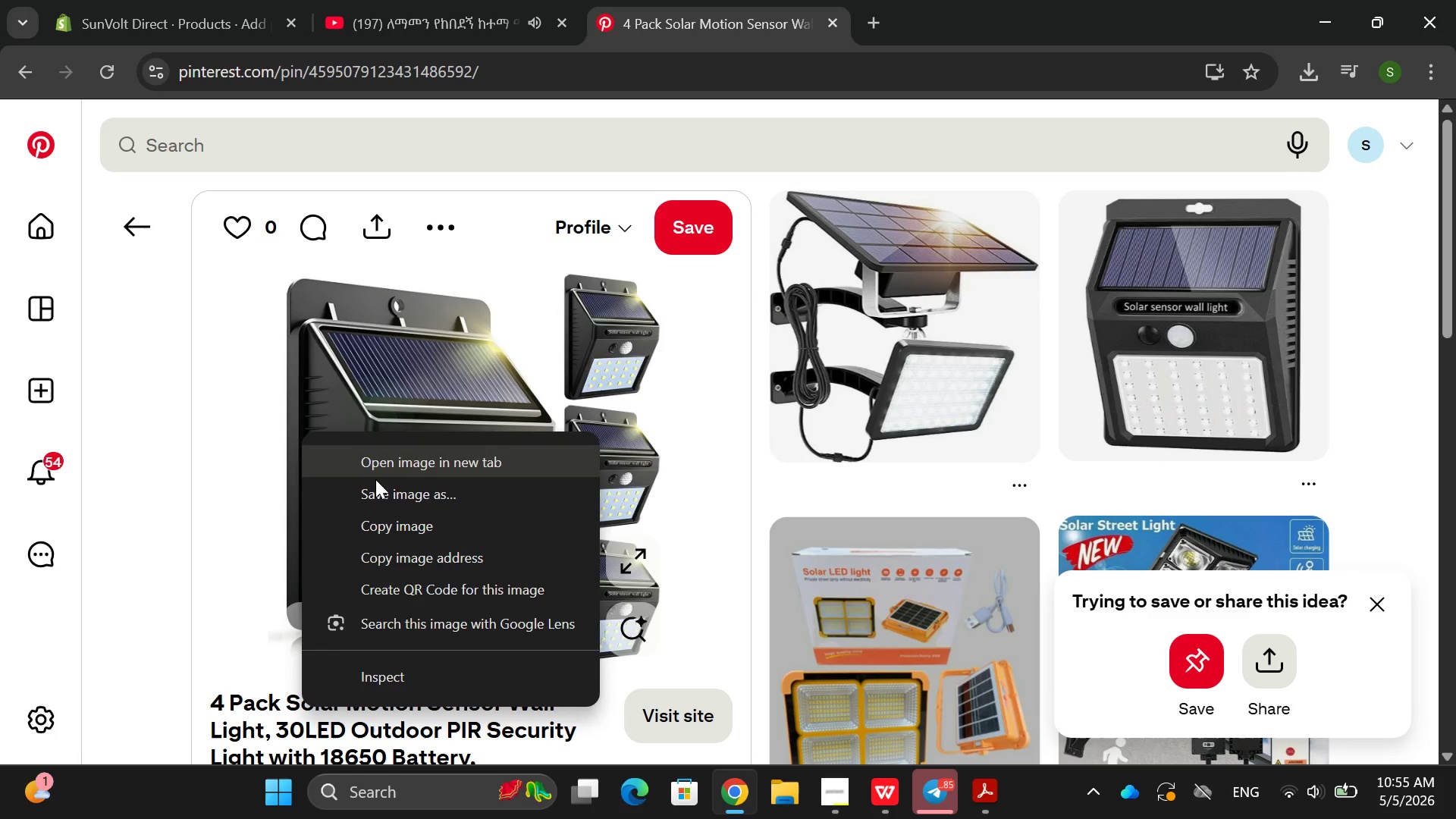 
left_click([381, 483])
 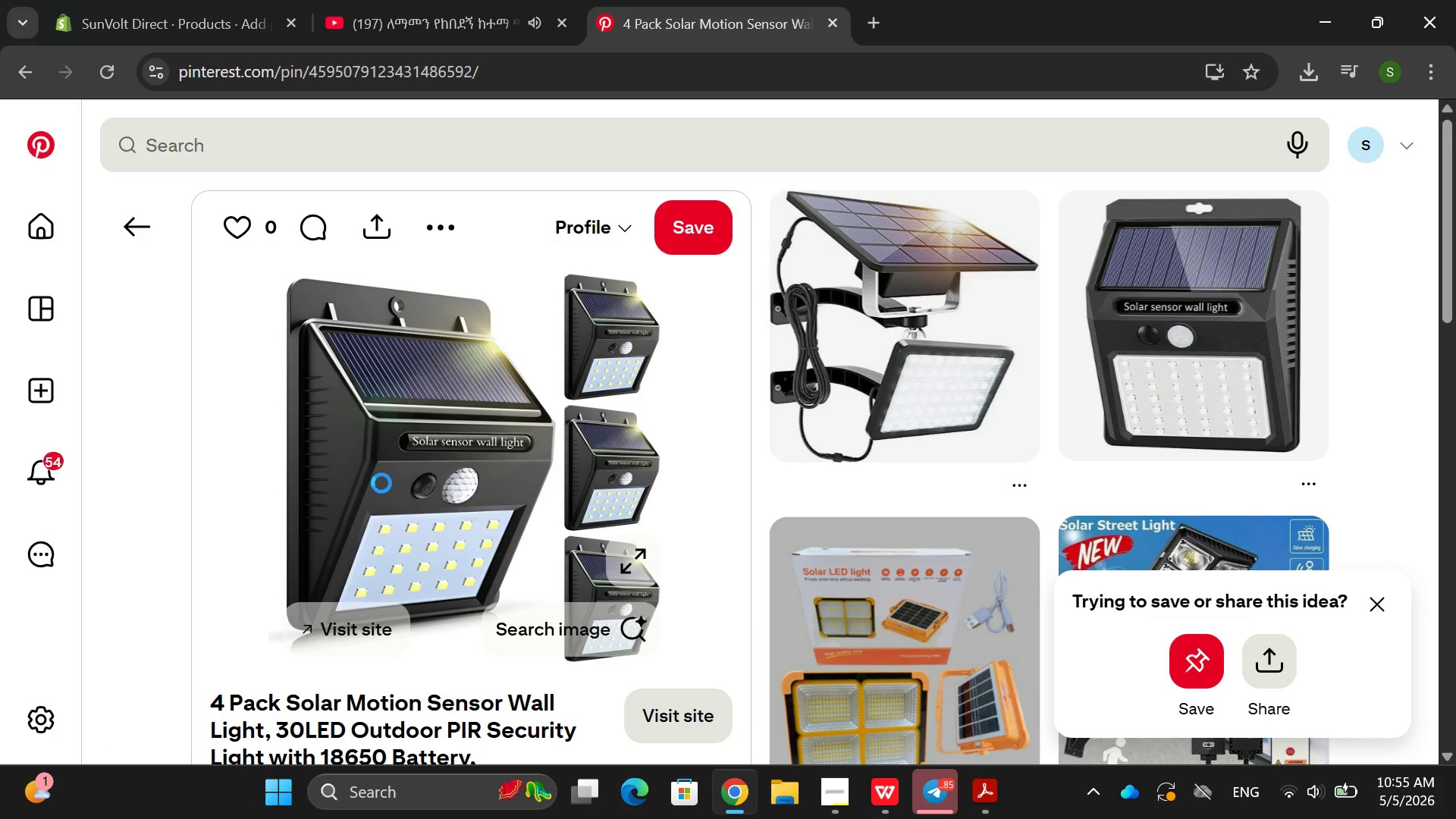 
key(Control+V)
 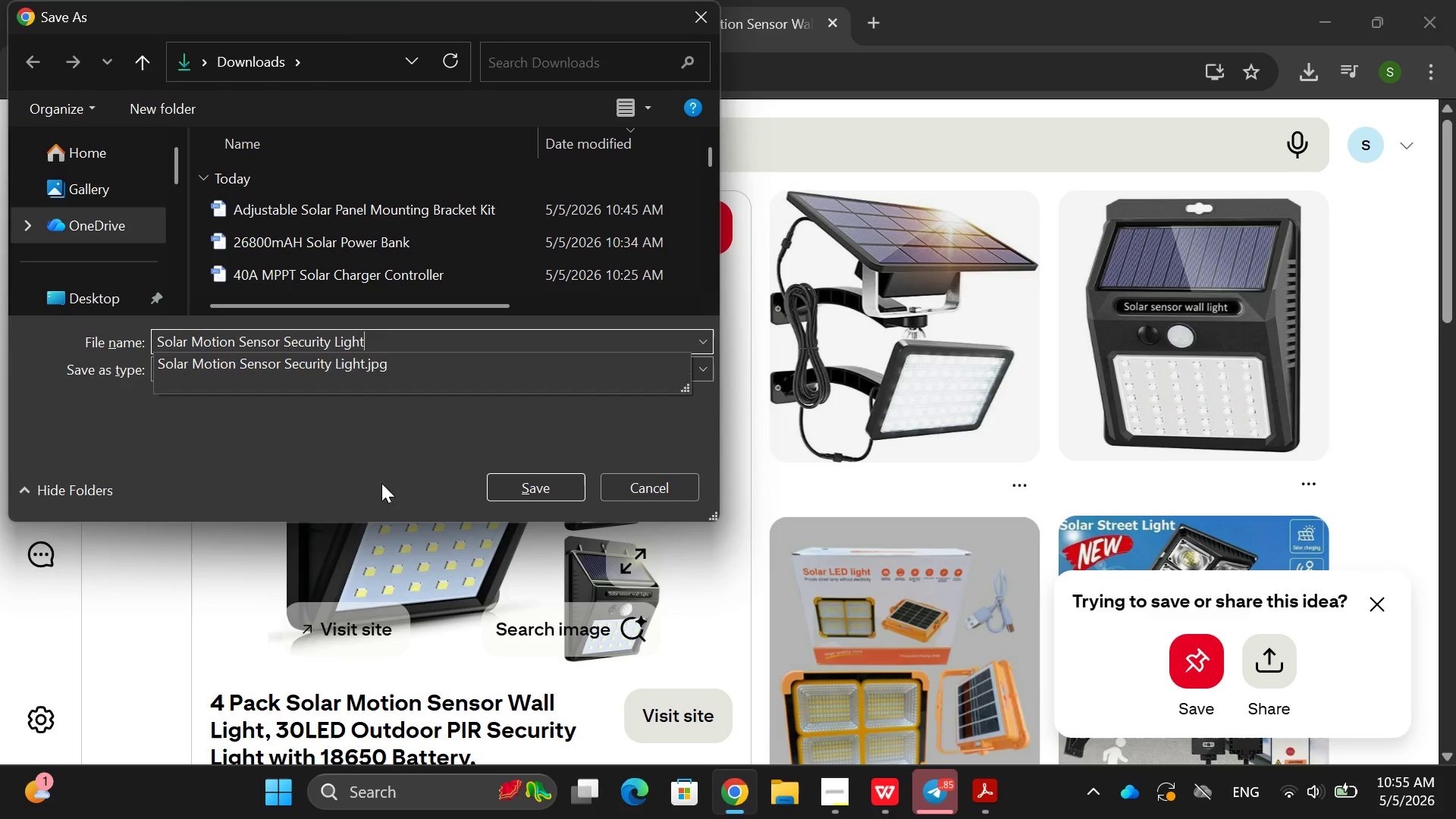 
key(Enter)
 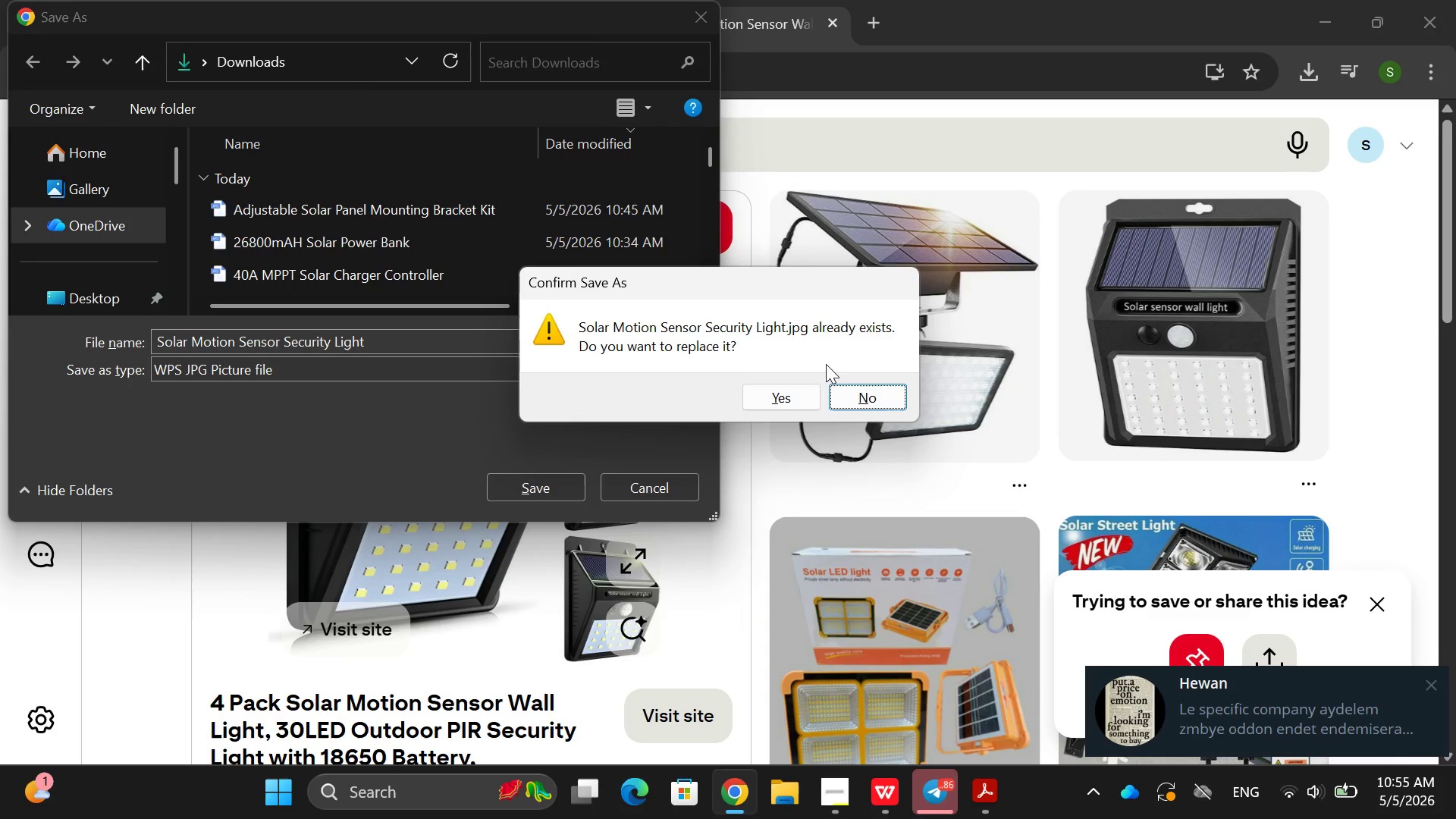 
left_click([793, 390])
 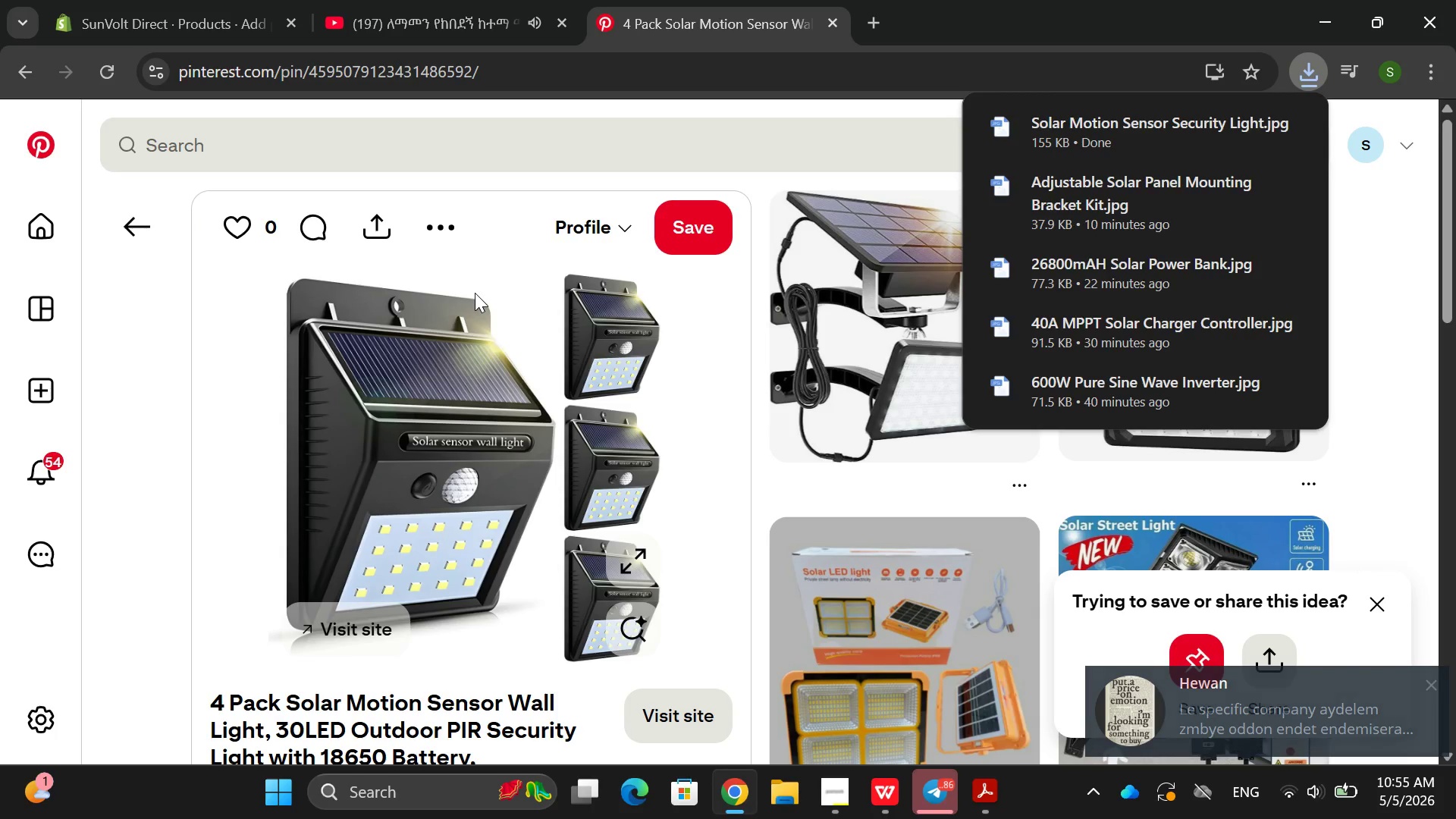 
wait(6.39)
 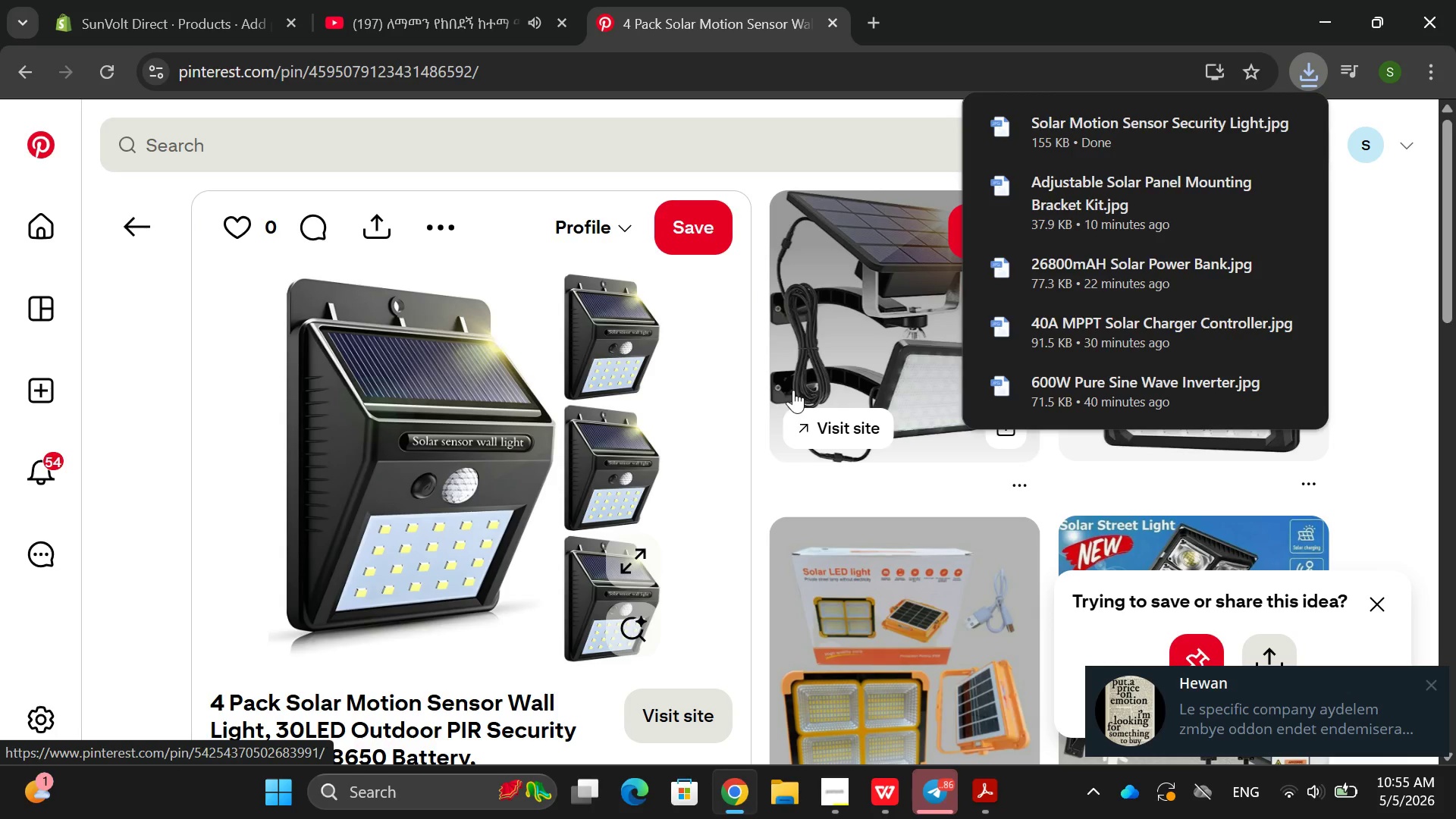 
left_click([144, 226])
 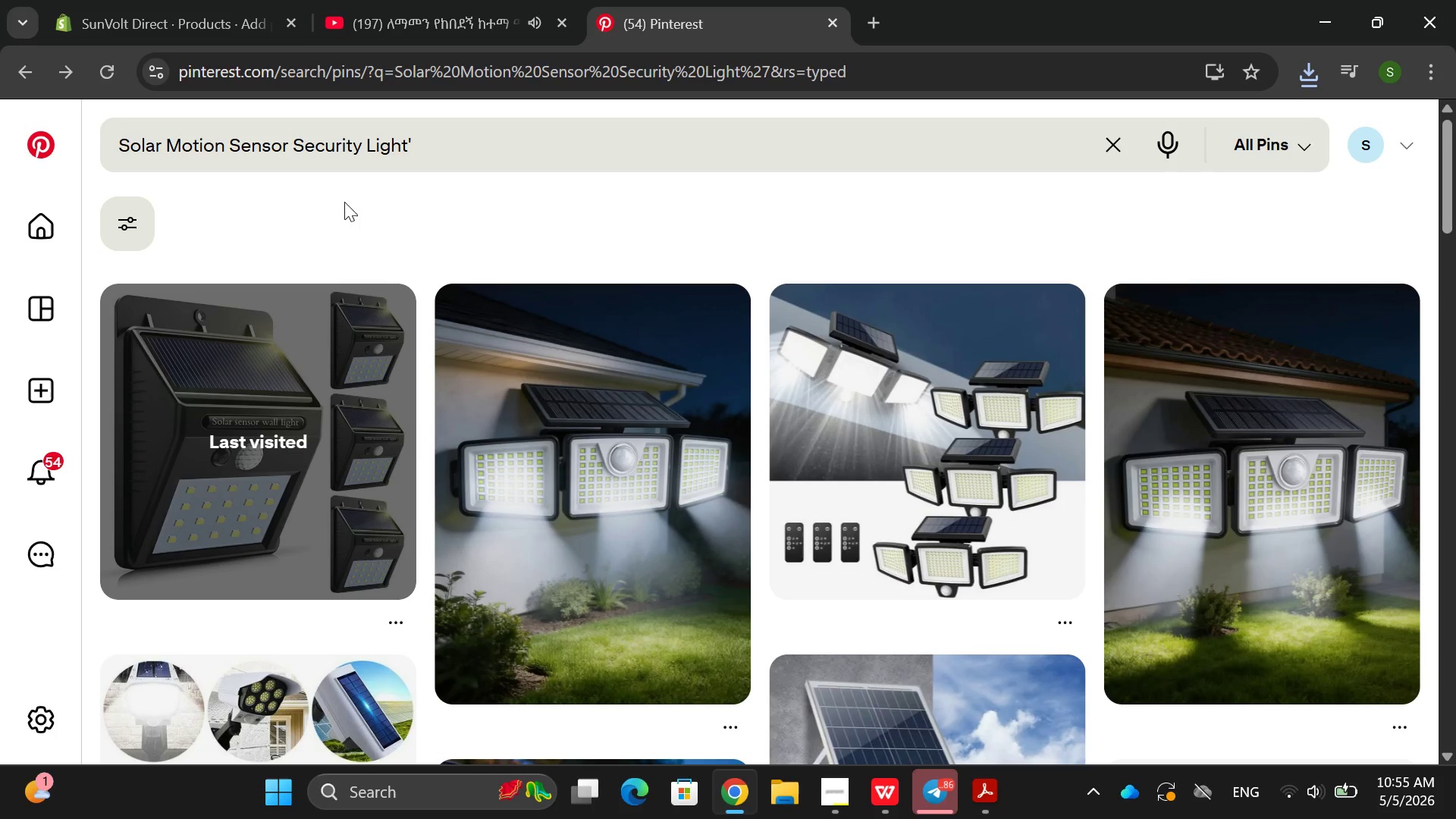 
left_click([155, 0])
 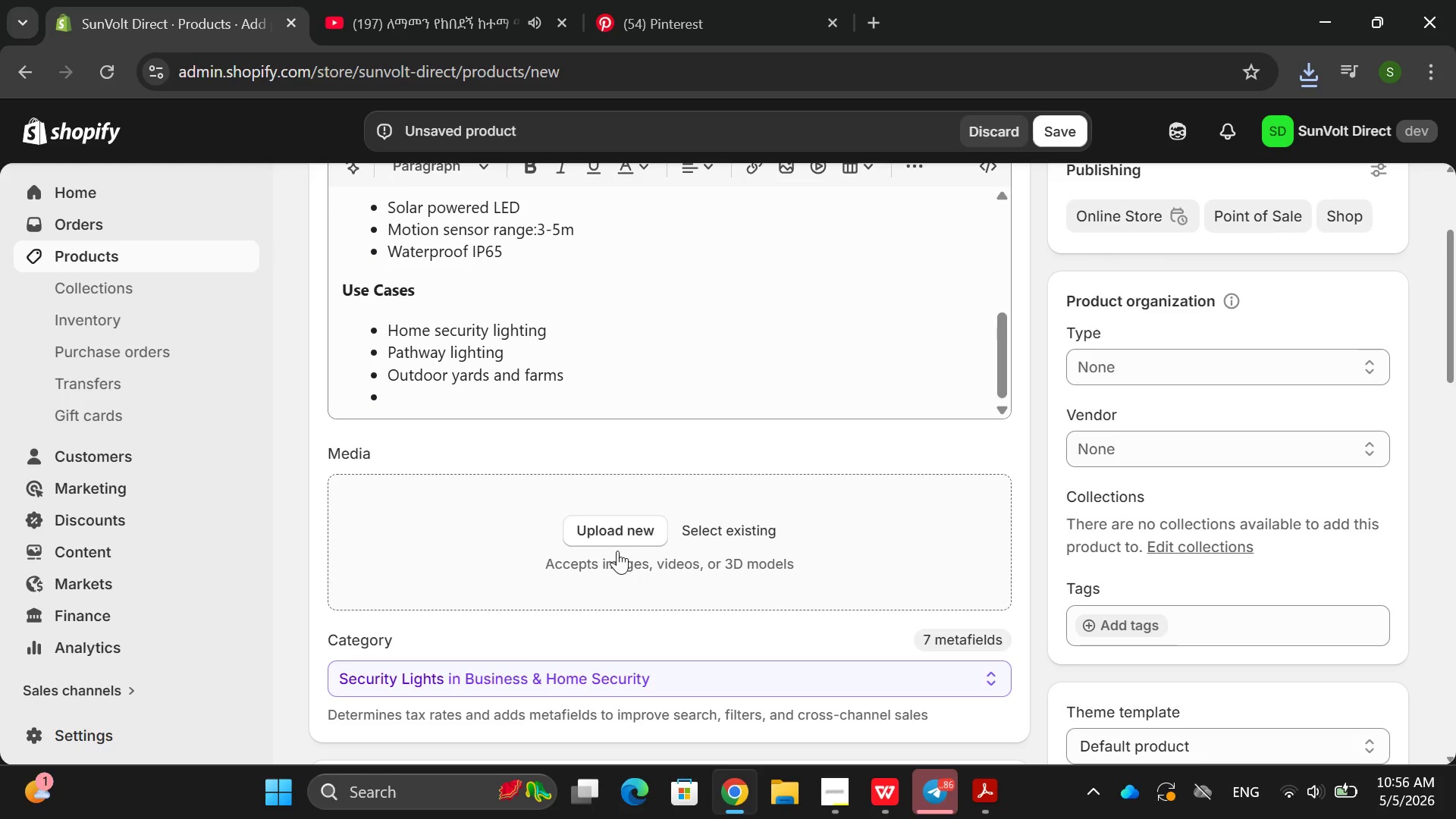 
left_click([783, 695])
 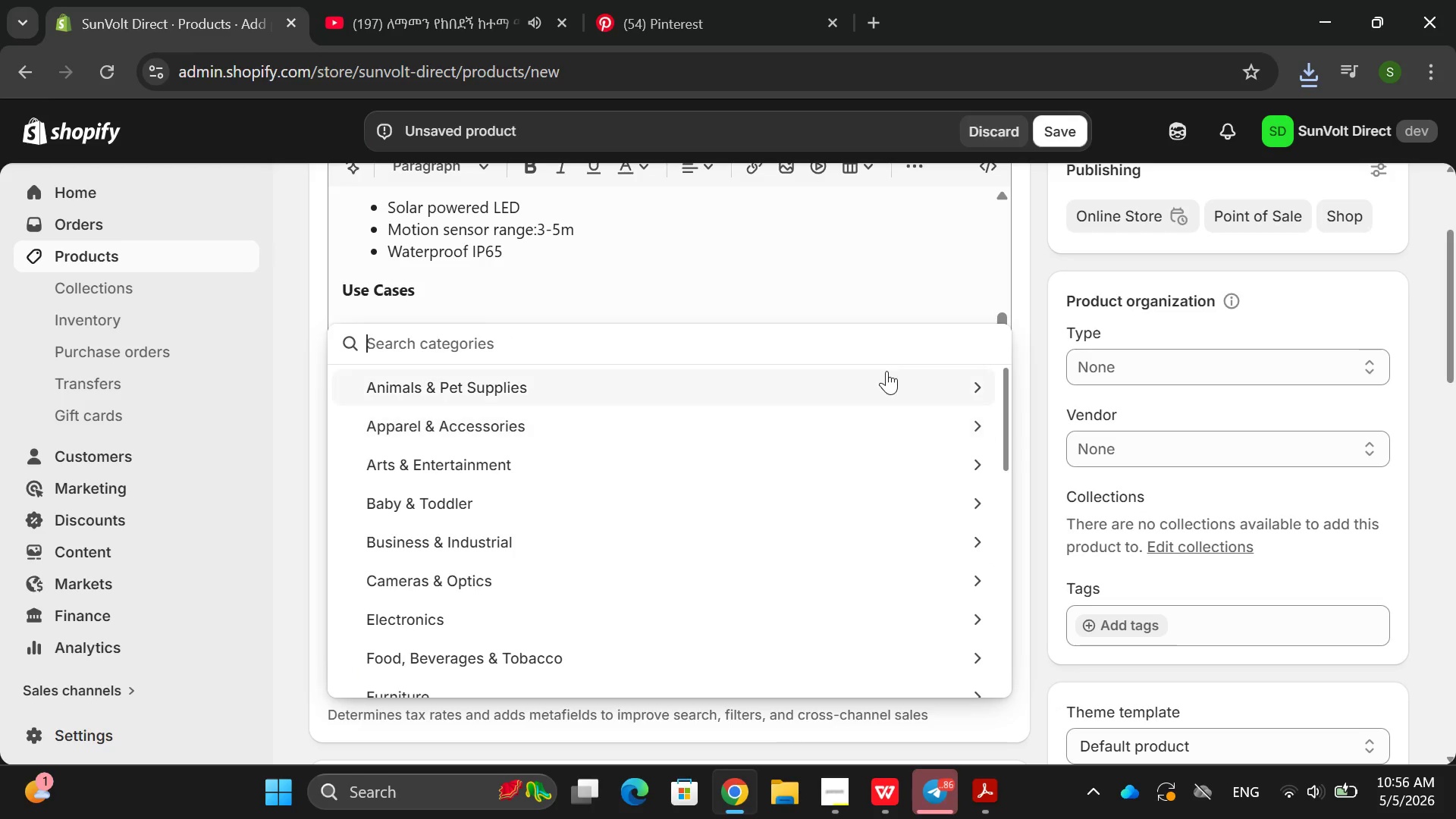 
left_click([846, 234])
 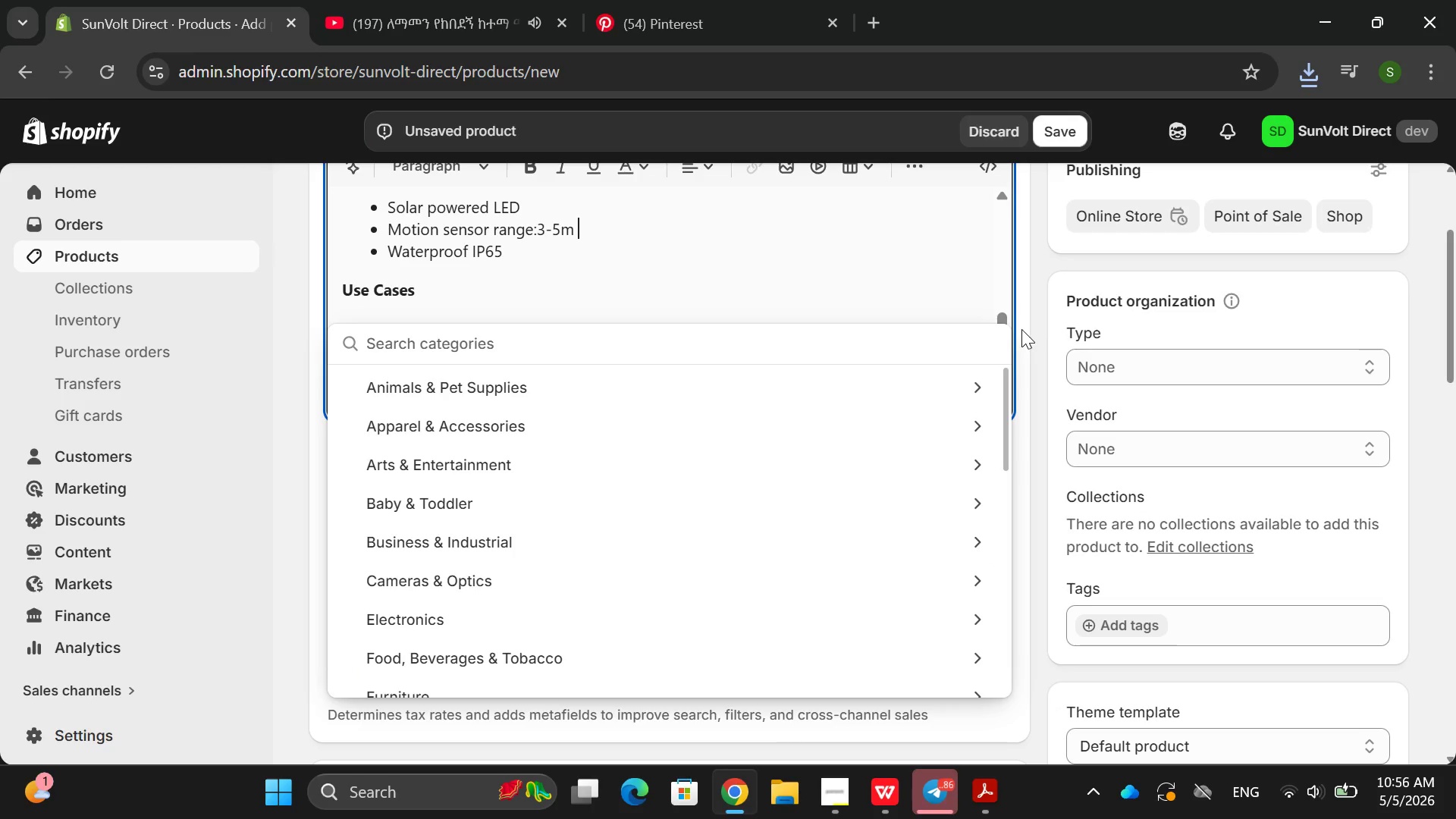 
left_click([1098, 325])
 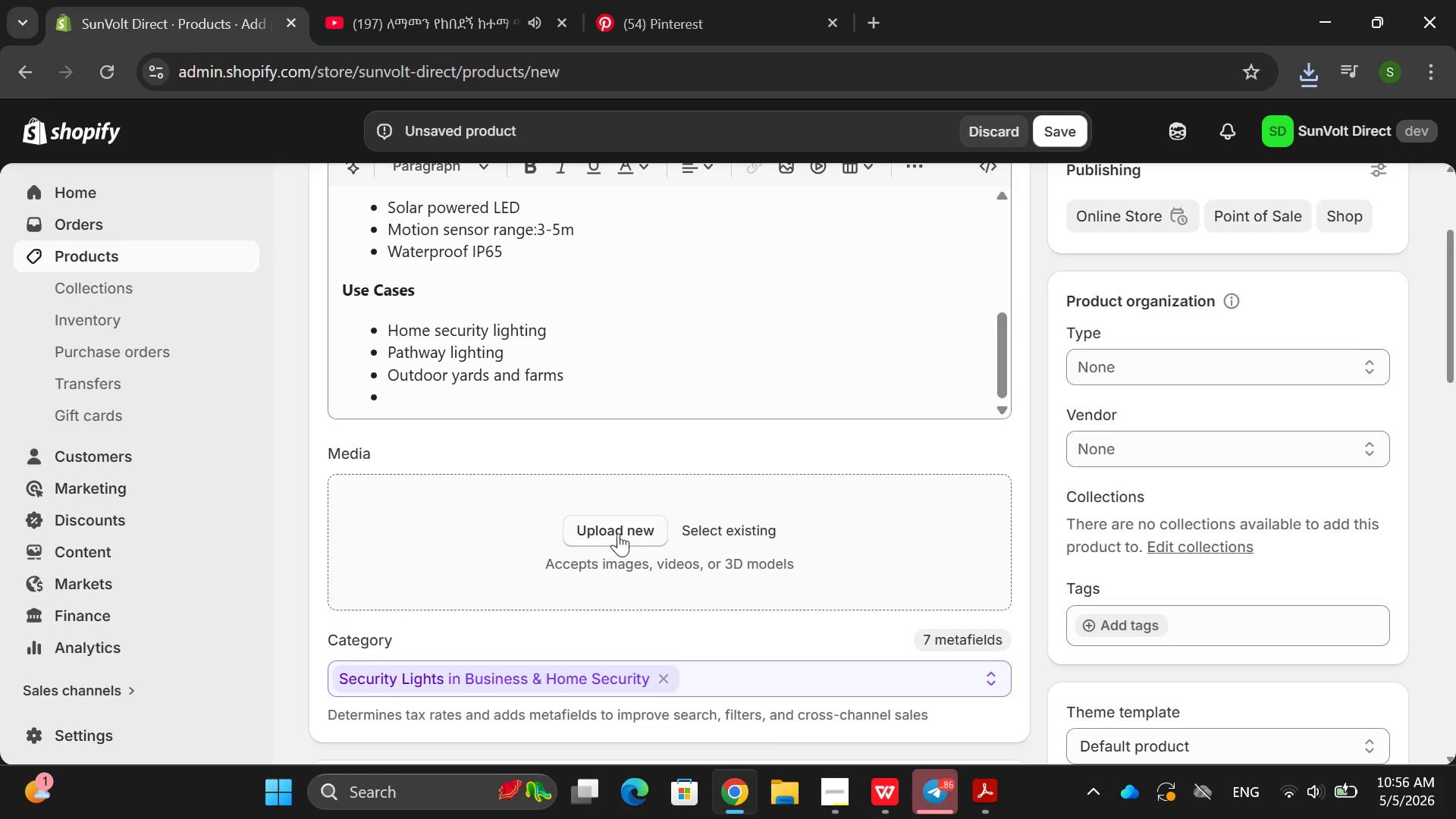 
left_click([618, 524])
 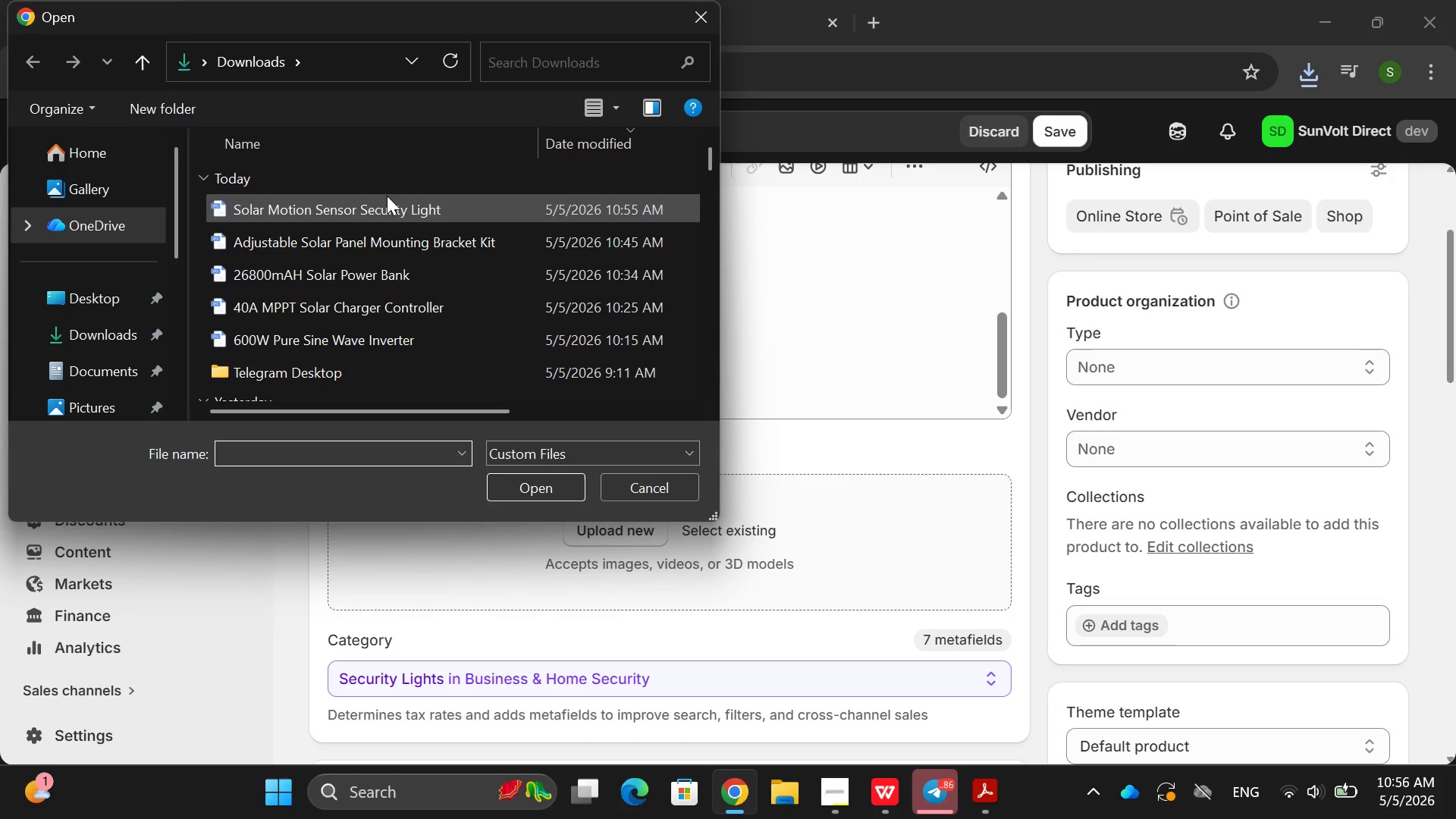 
double_click([387, 202])
 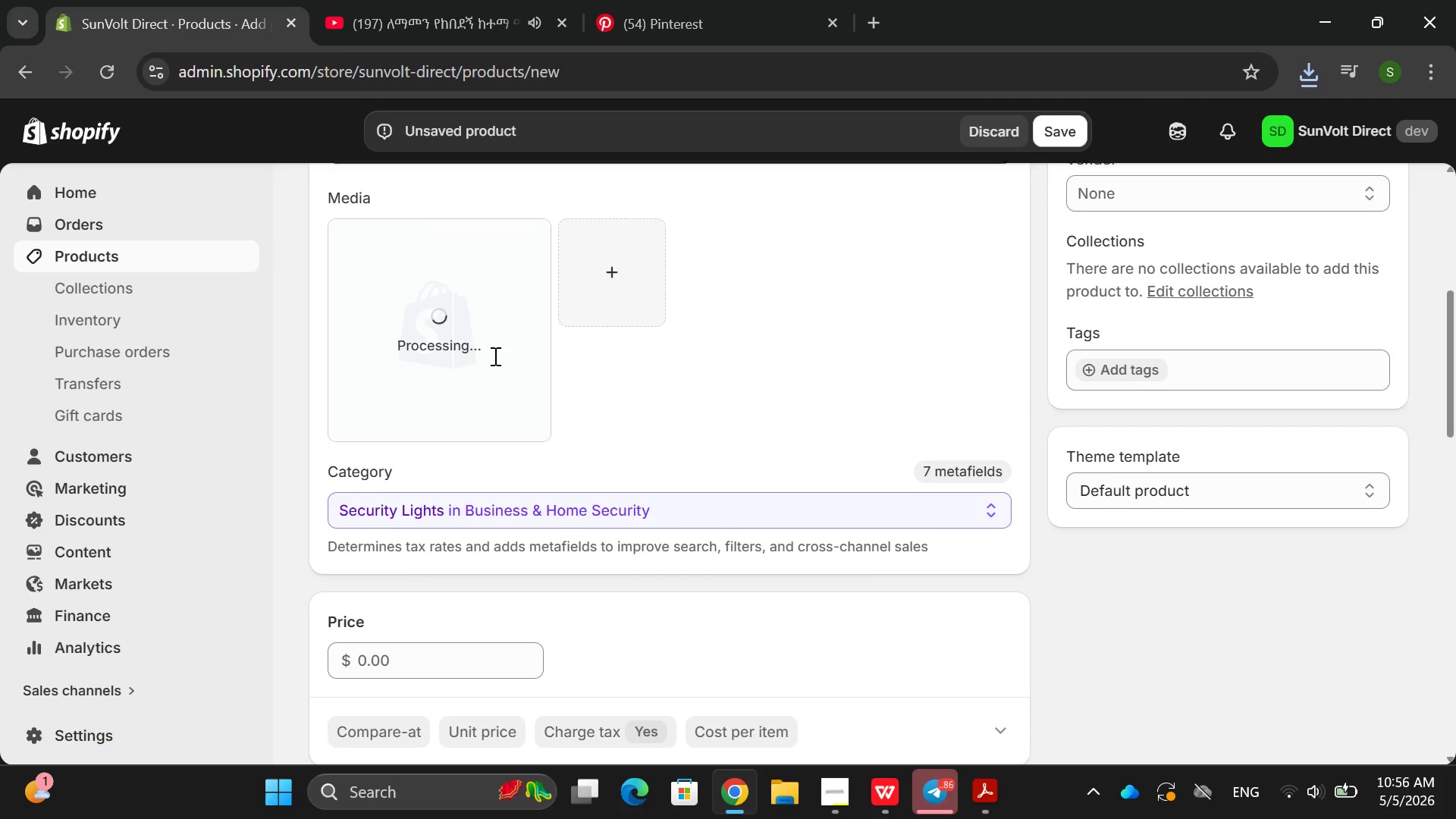 
wait(7.14)
 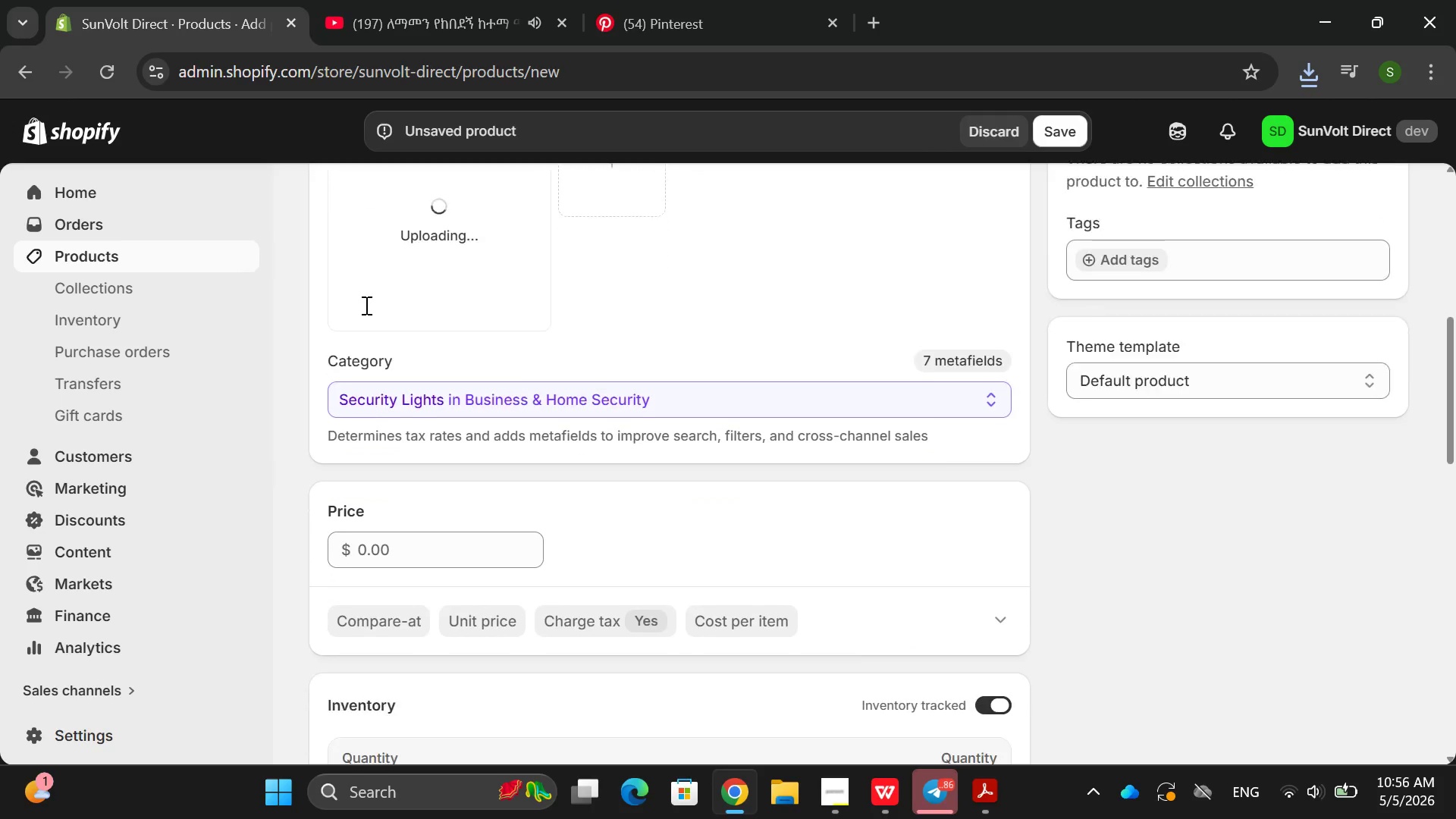 
left_click([494, 356])
 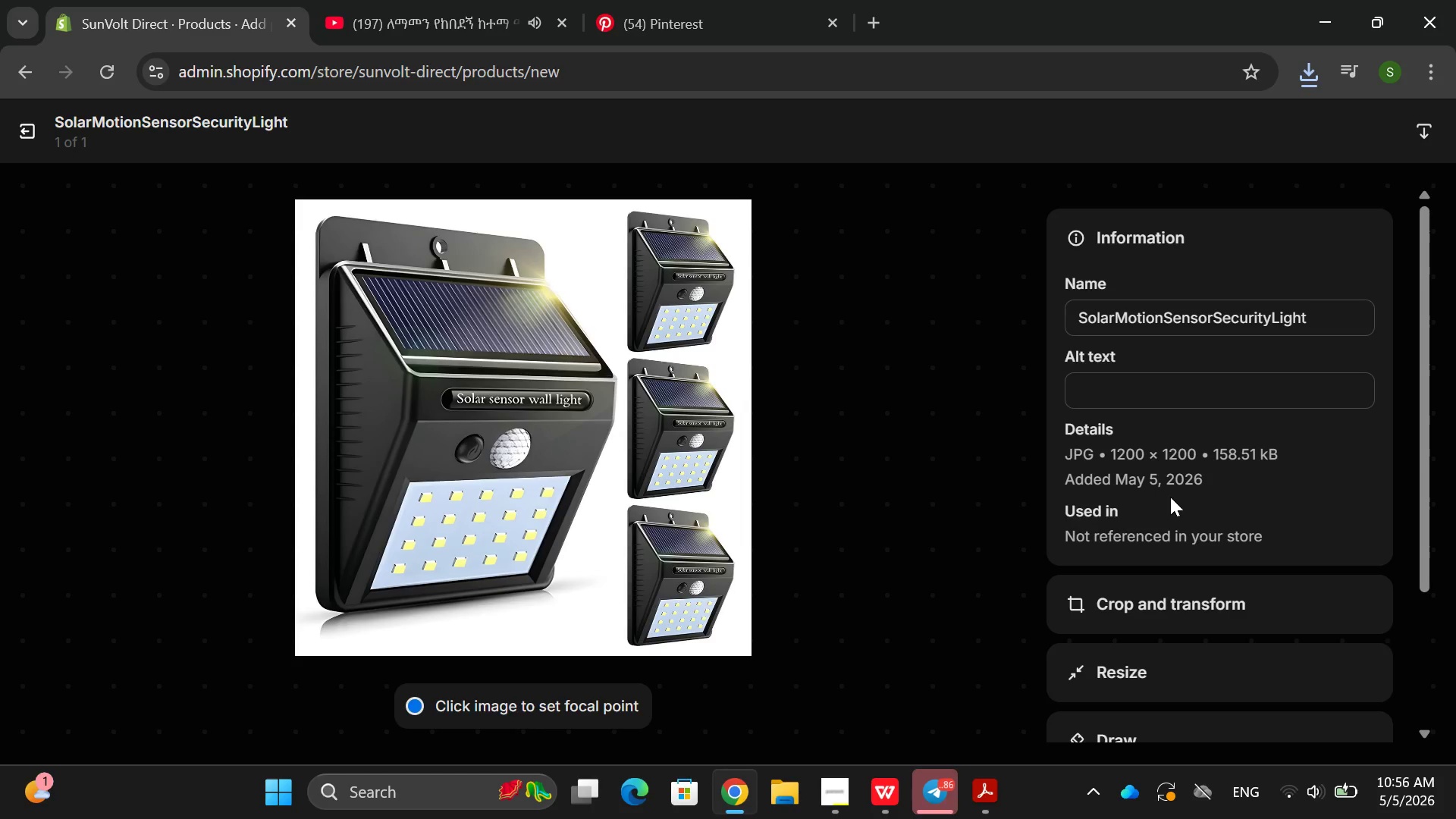 
wait(9.53)
 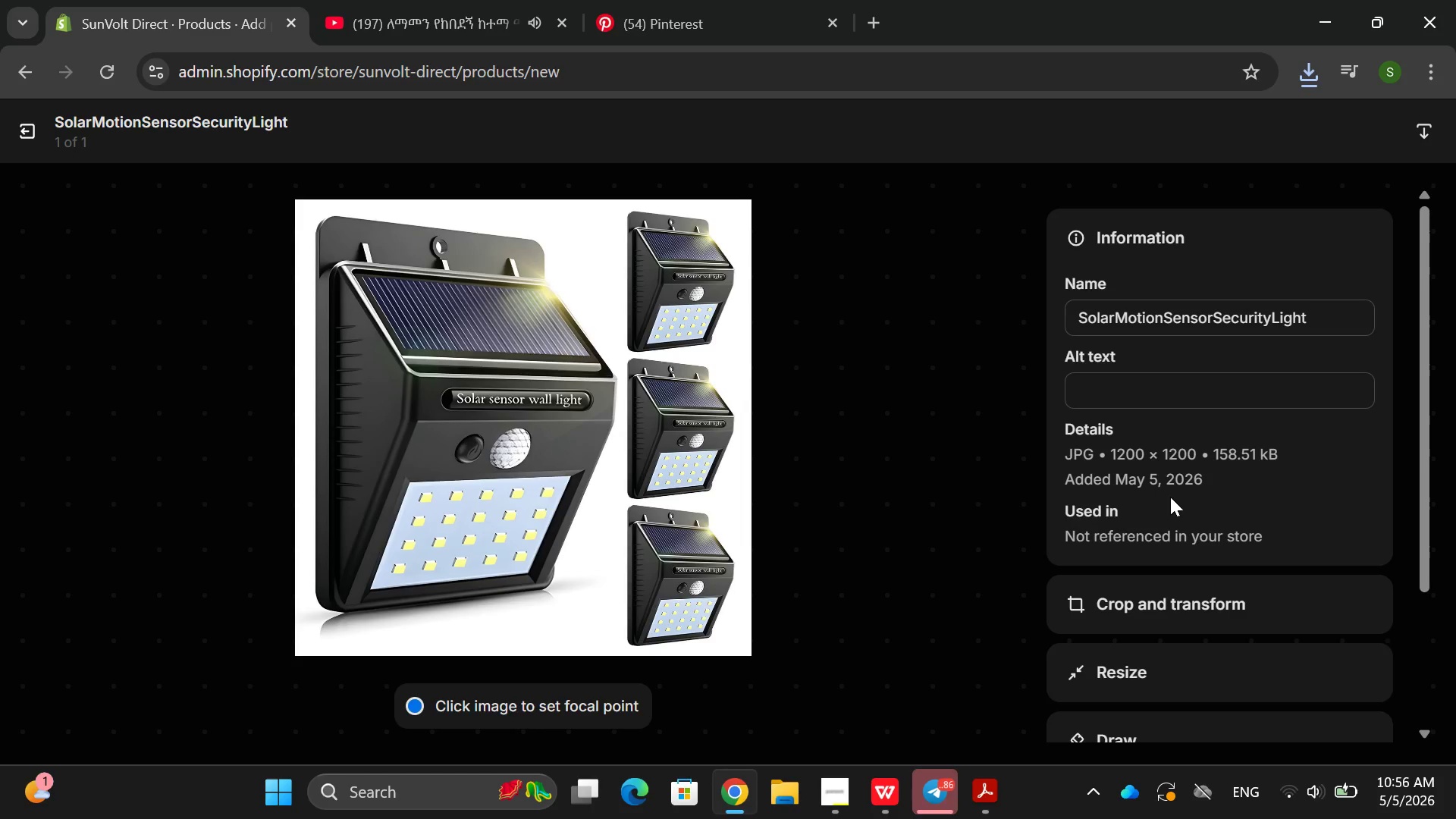 
left_click([1247, 409])
 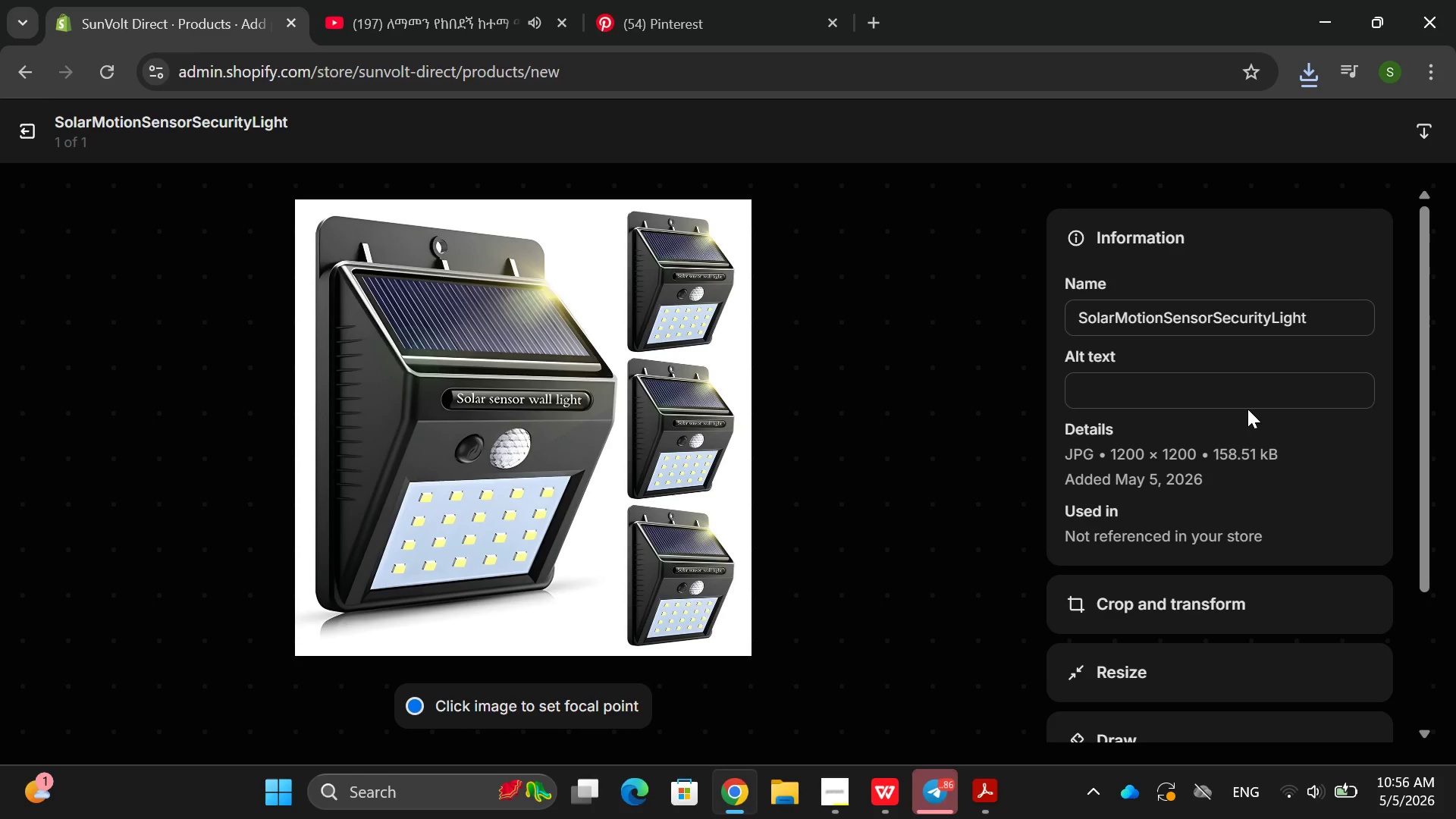 
key(Shift+ShiftRight)
 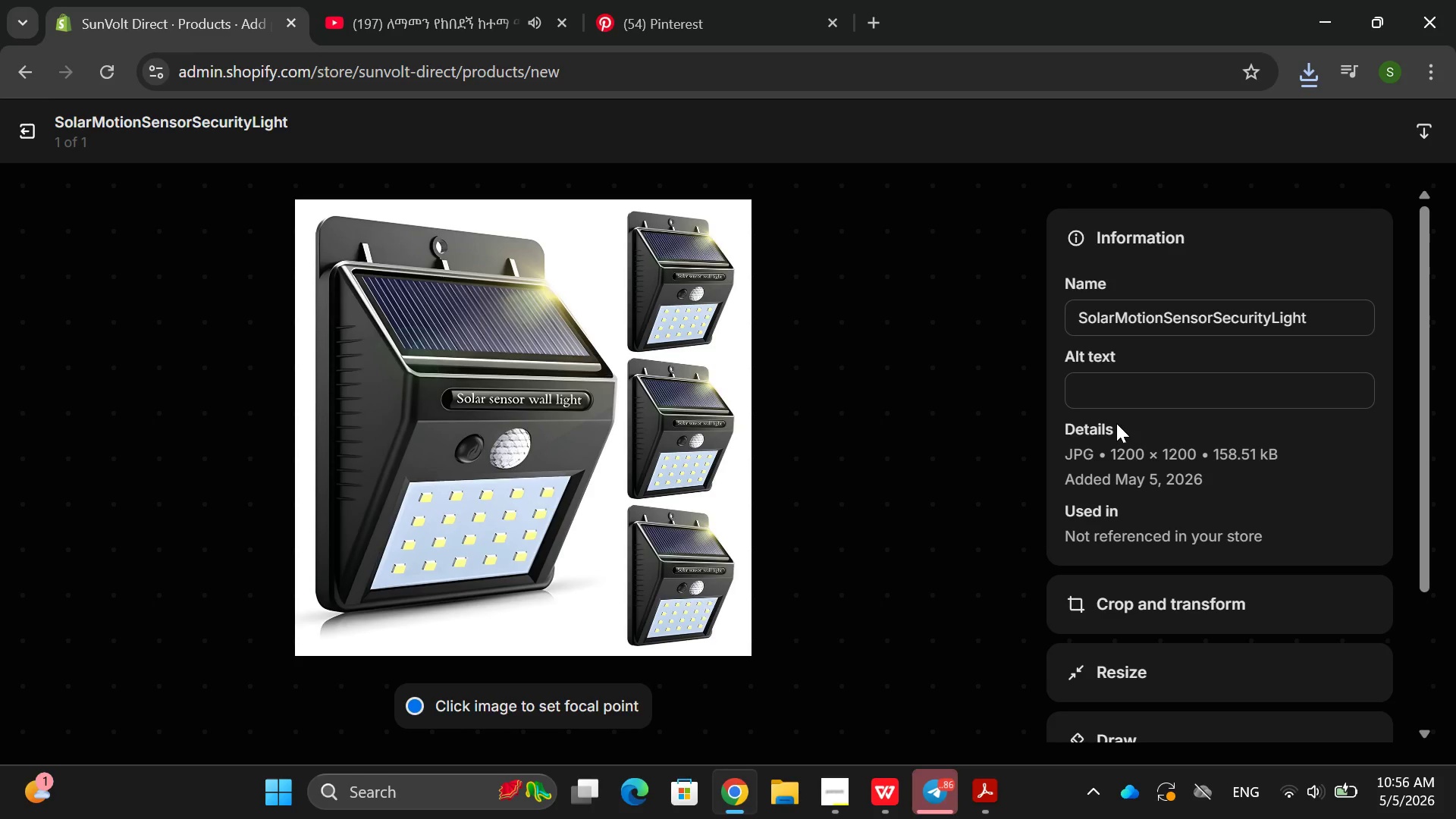 
left_click([1132, 411])
 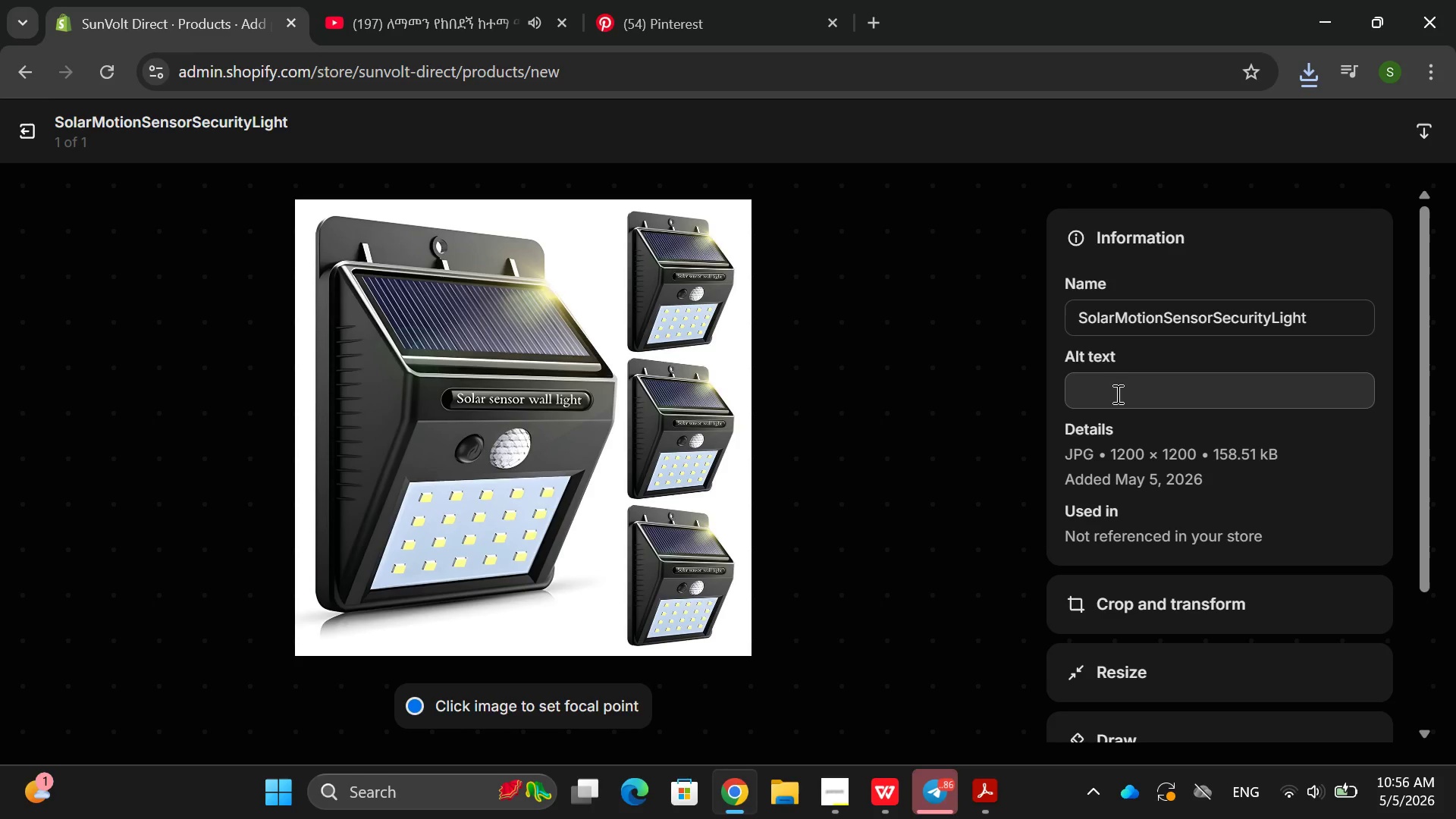 
left_click([1116, 394])
 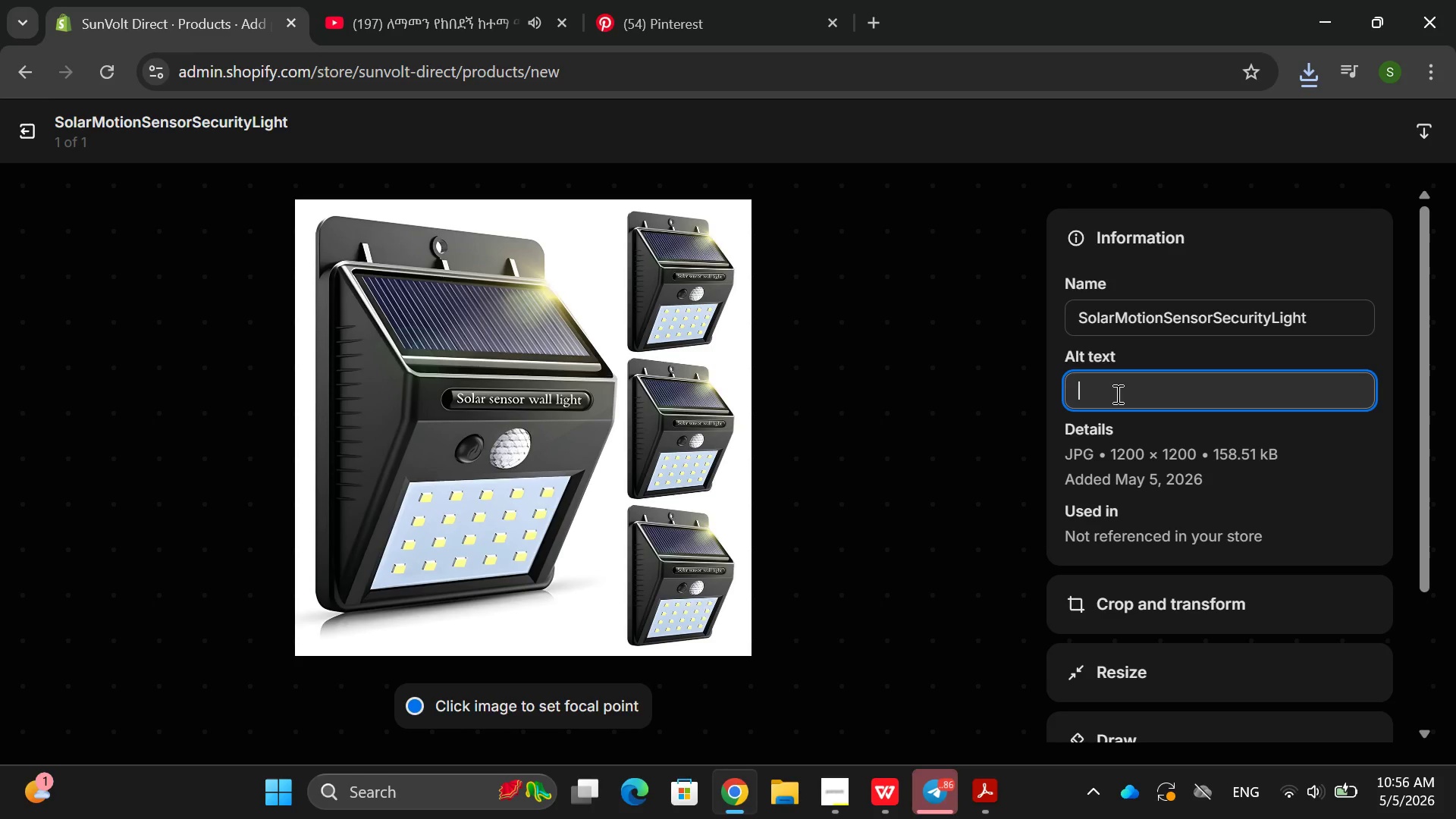 
type(Solar motion secn)
key(Backspace)
key(Backspace)
type(nsor secir)
key(Backspace)
key(Backspace)
type(urity light for outdoor use )
 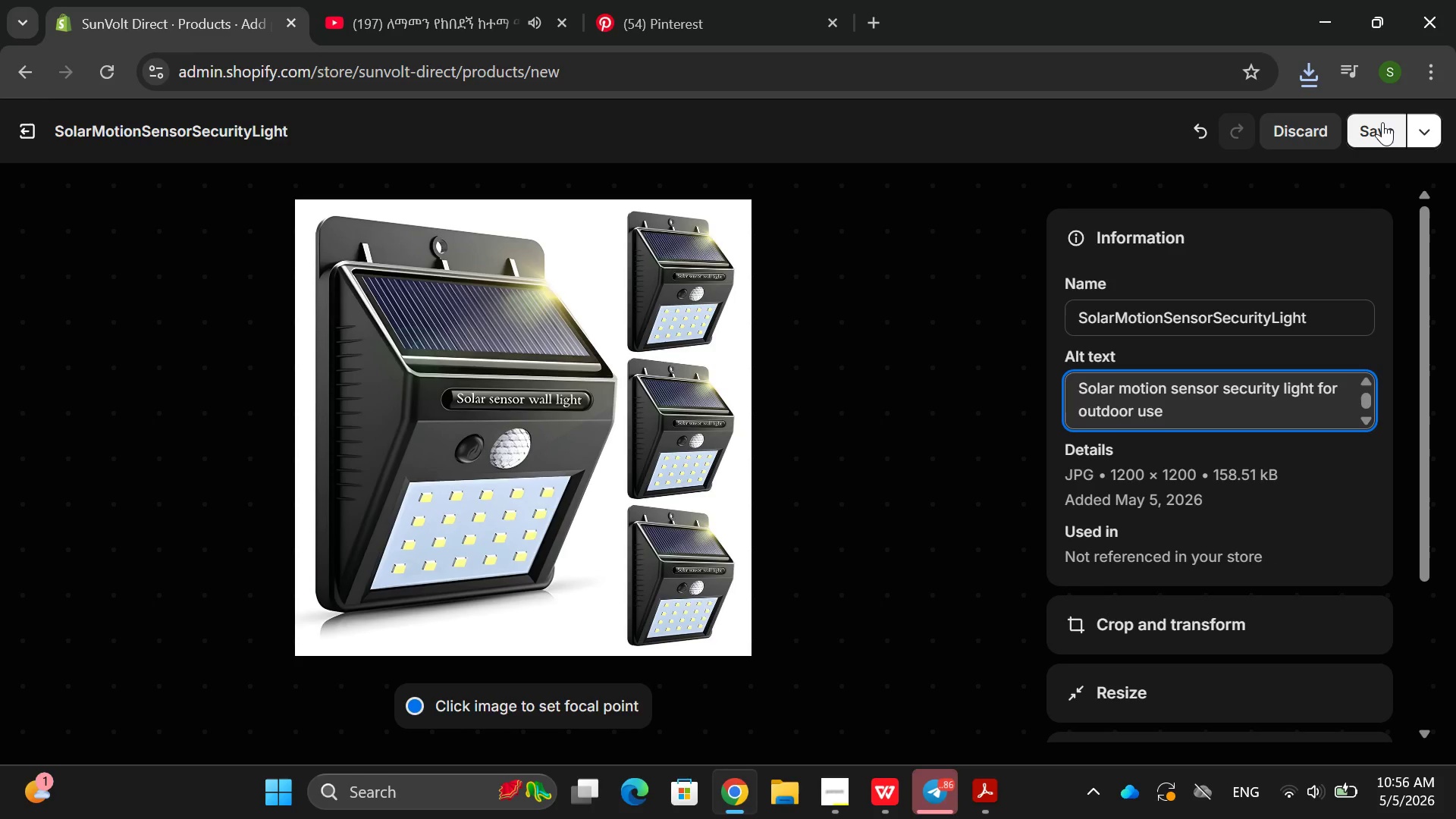 
left_click([1382, 130])
 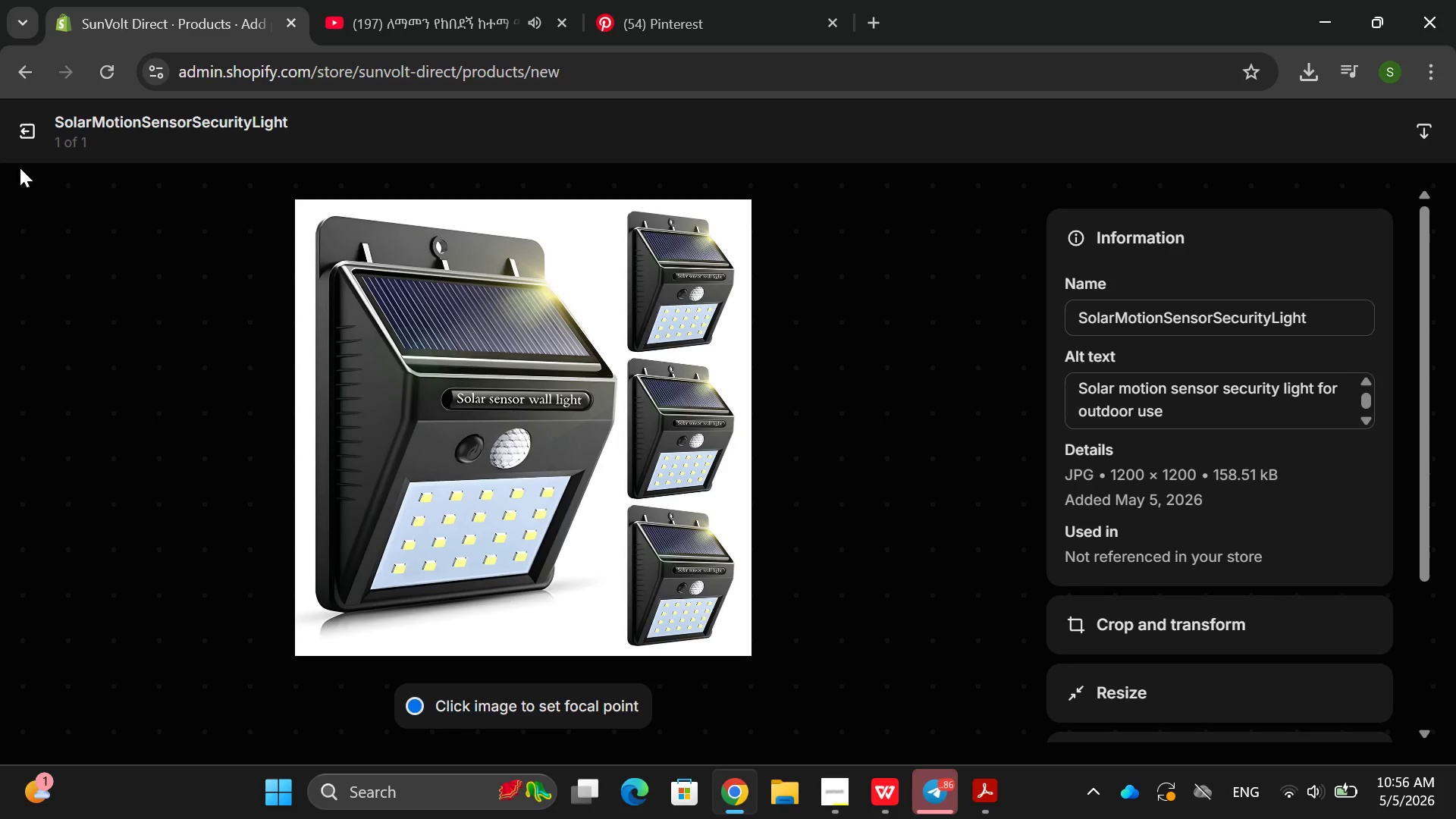 
left_click([20, 136])
 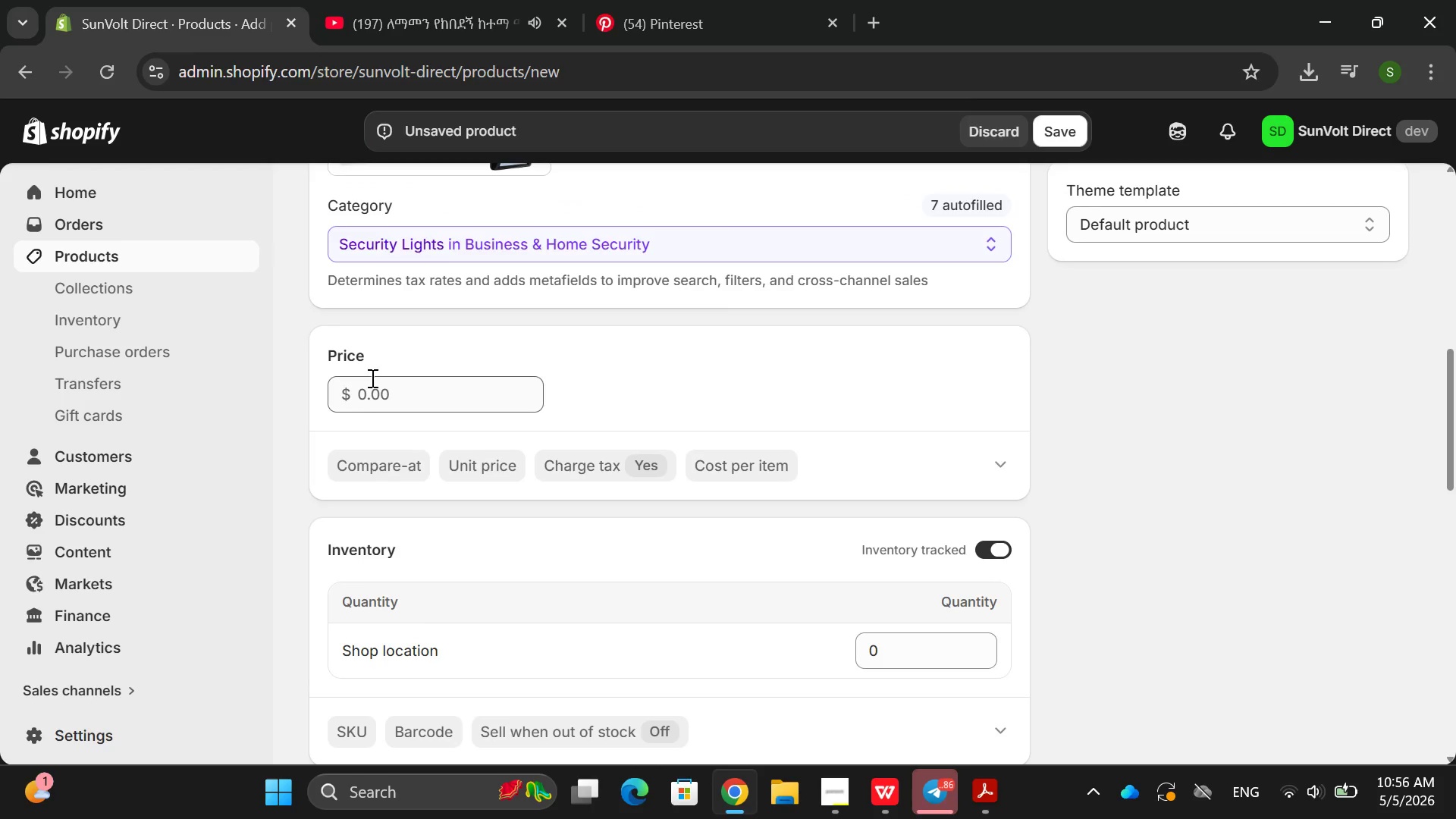 
left_click([365, 389])
 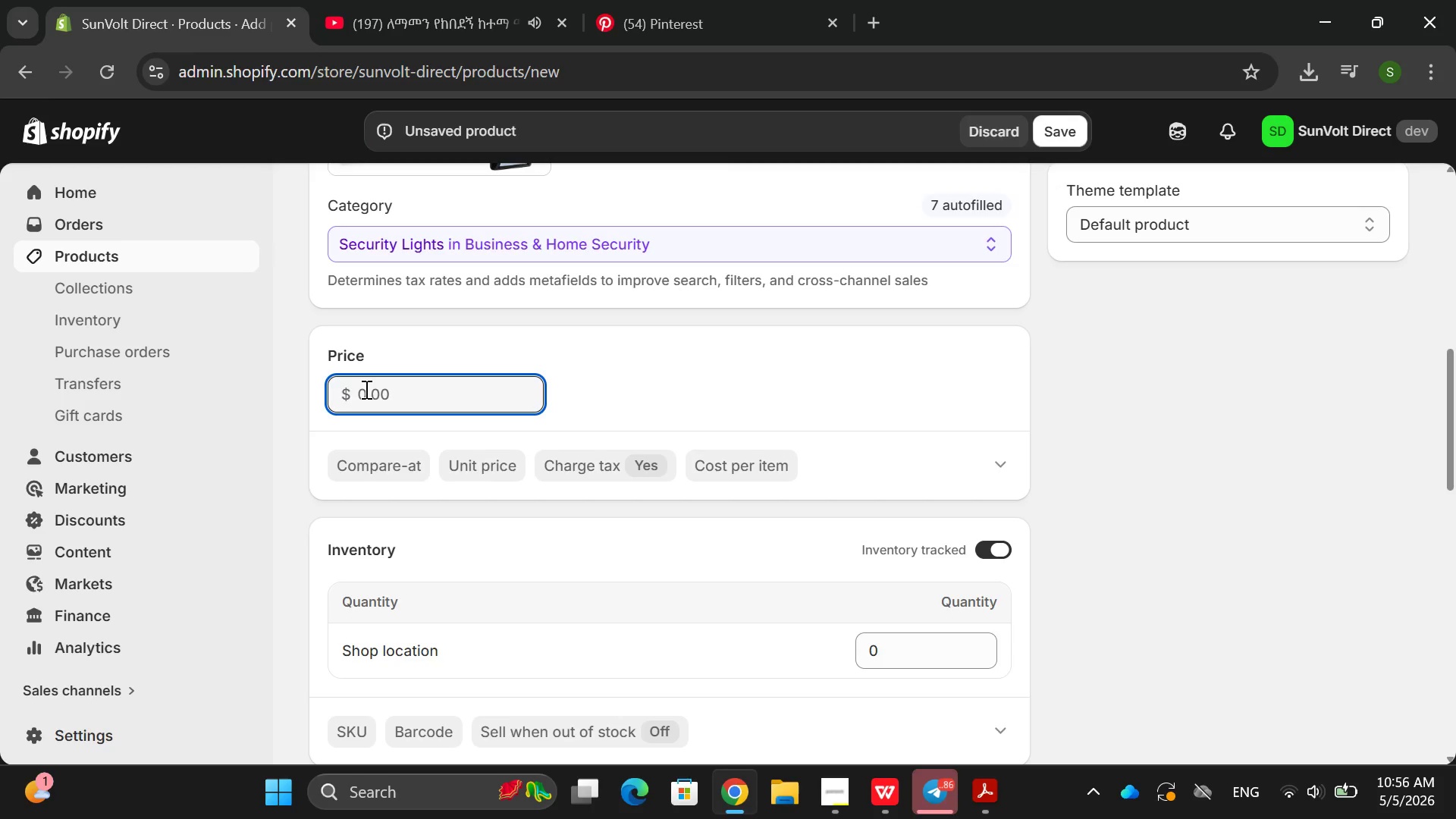 
type(19/)
key(Backspace)
type(.99)
 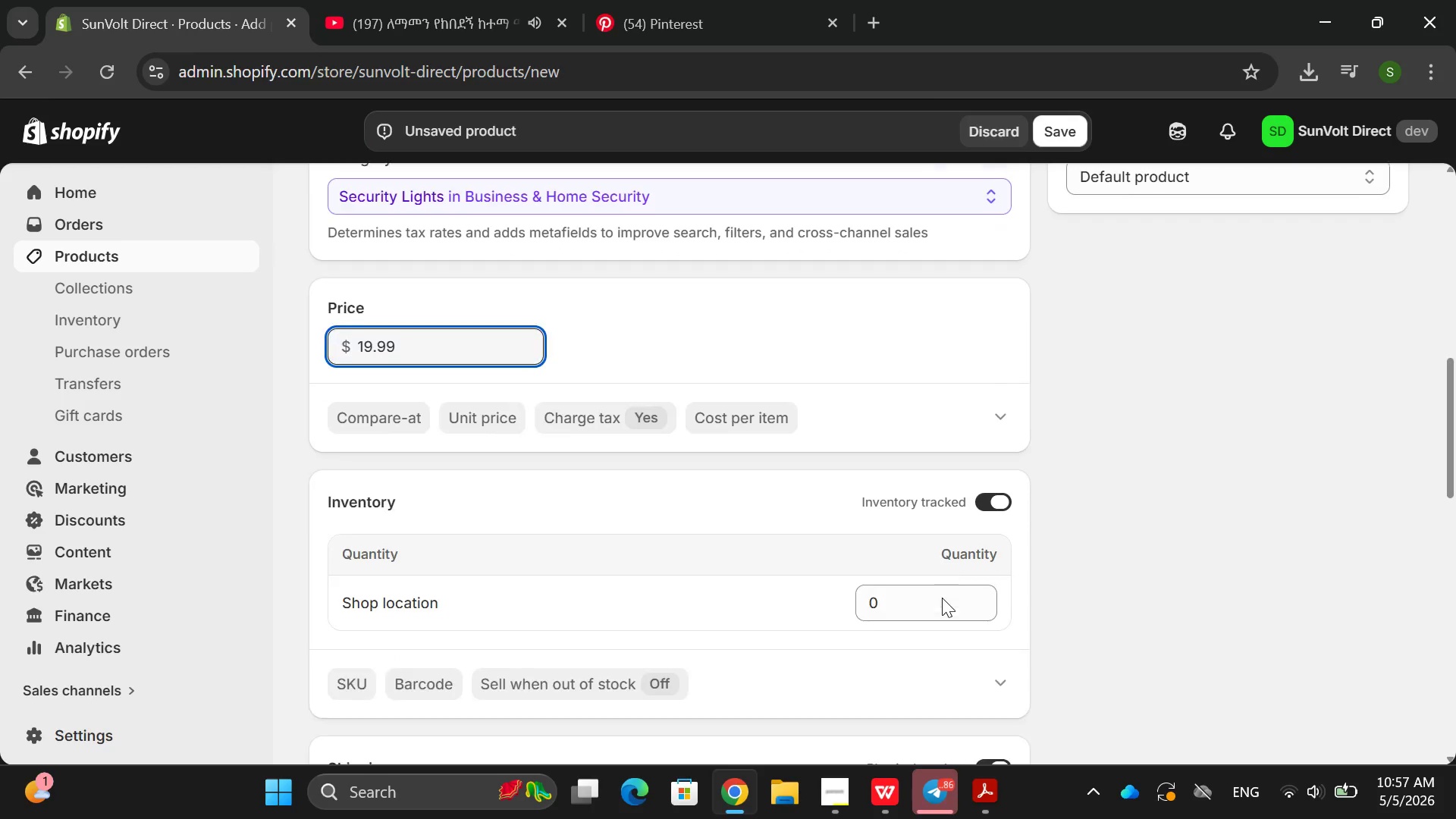 
left_click([894, 554])
 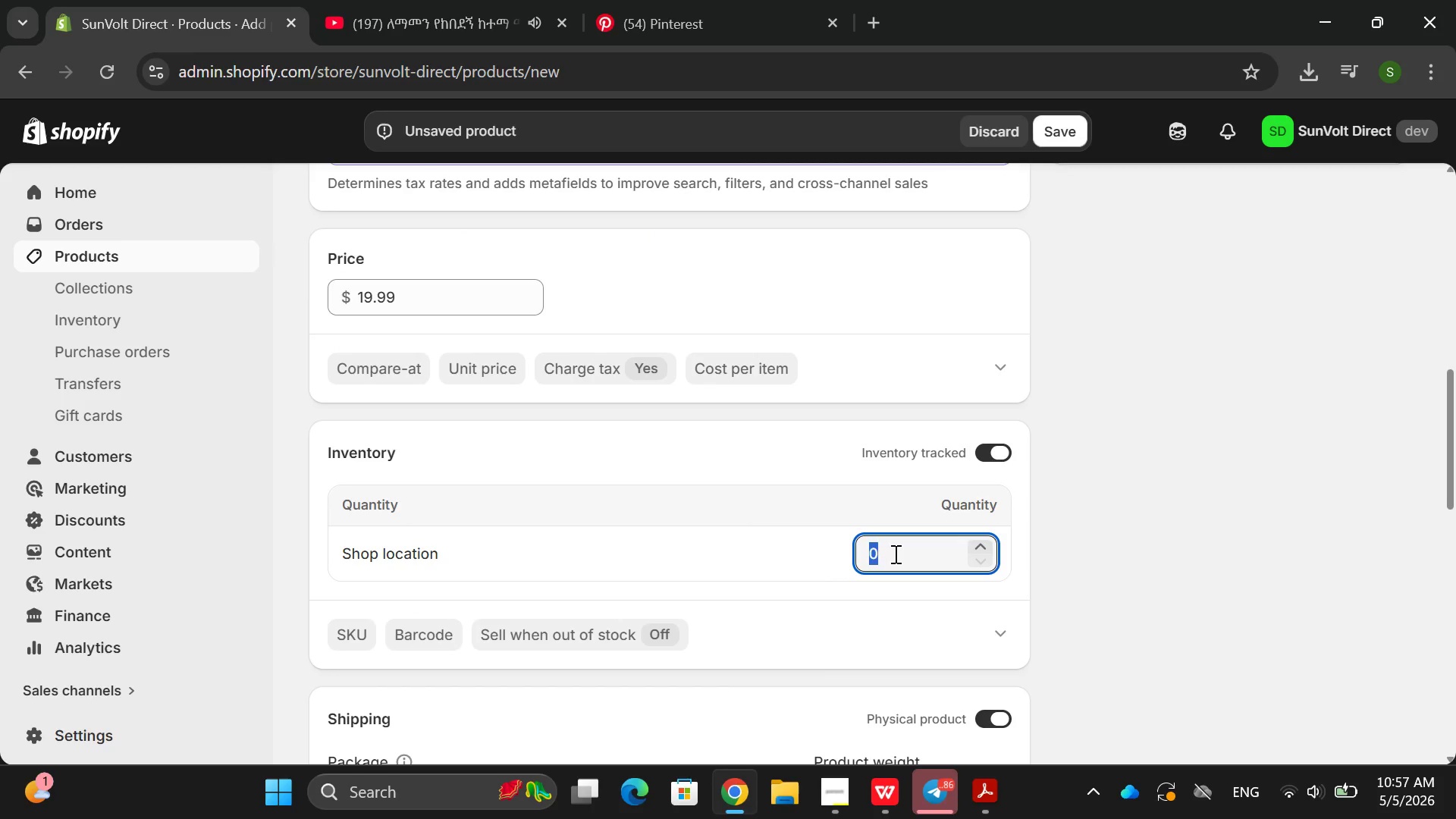 
key(Backspace)
key(Backspace)
type(20)
 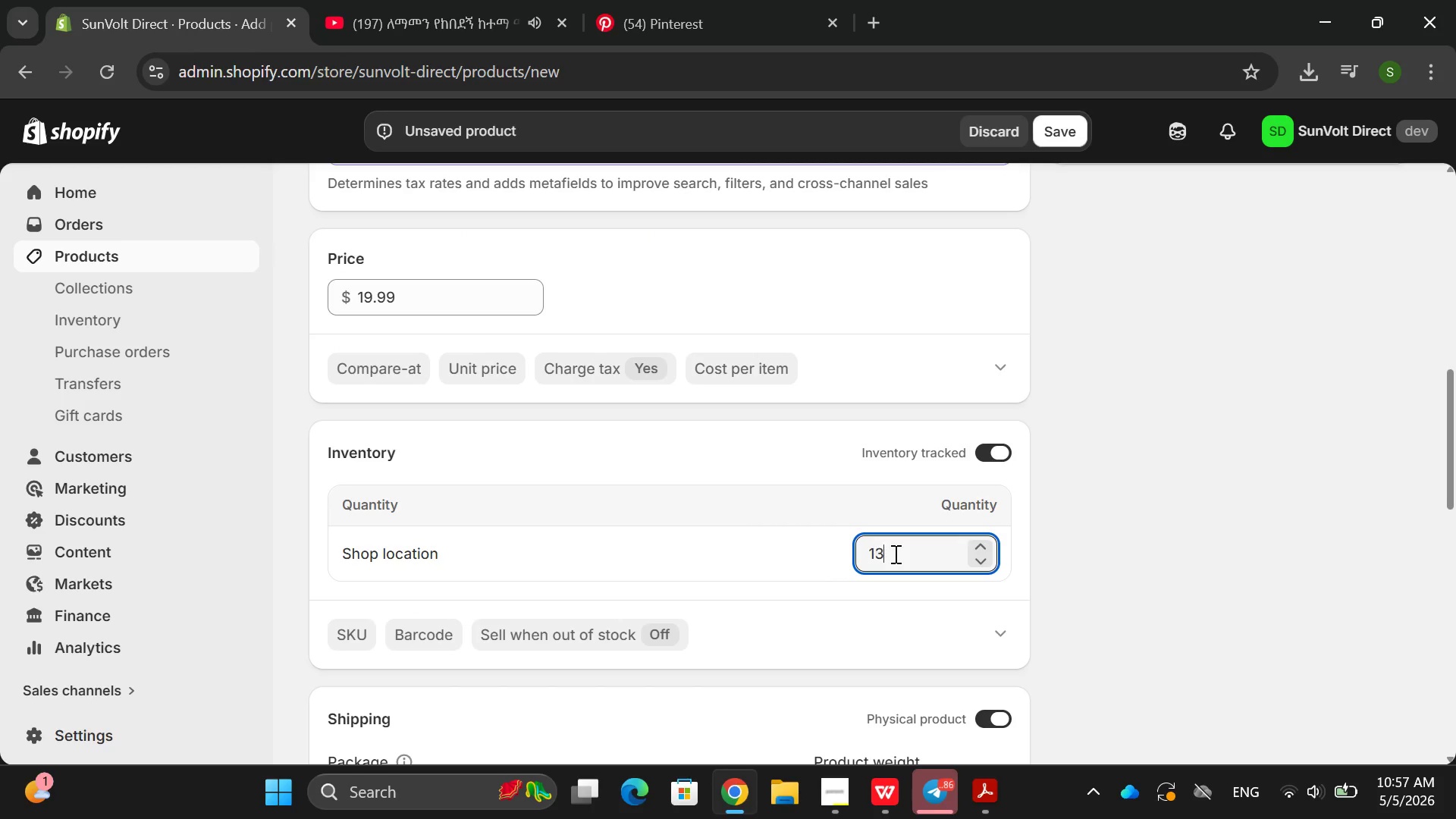 
left_click([894, 554])
 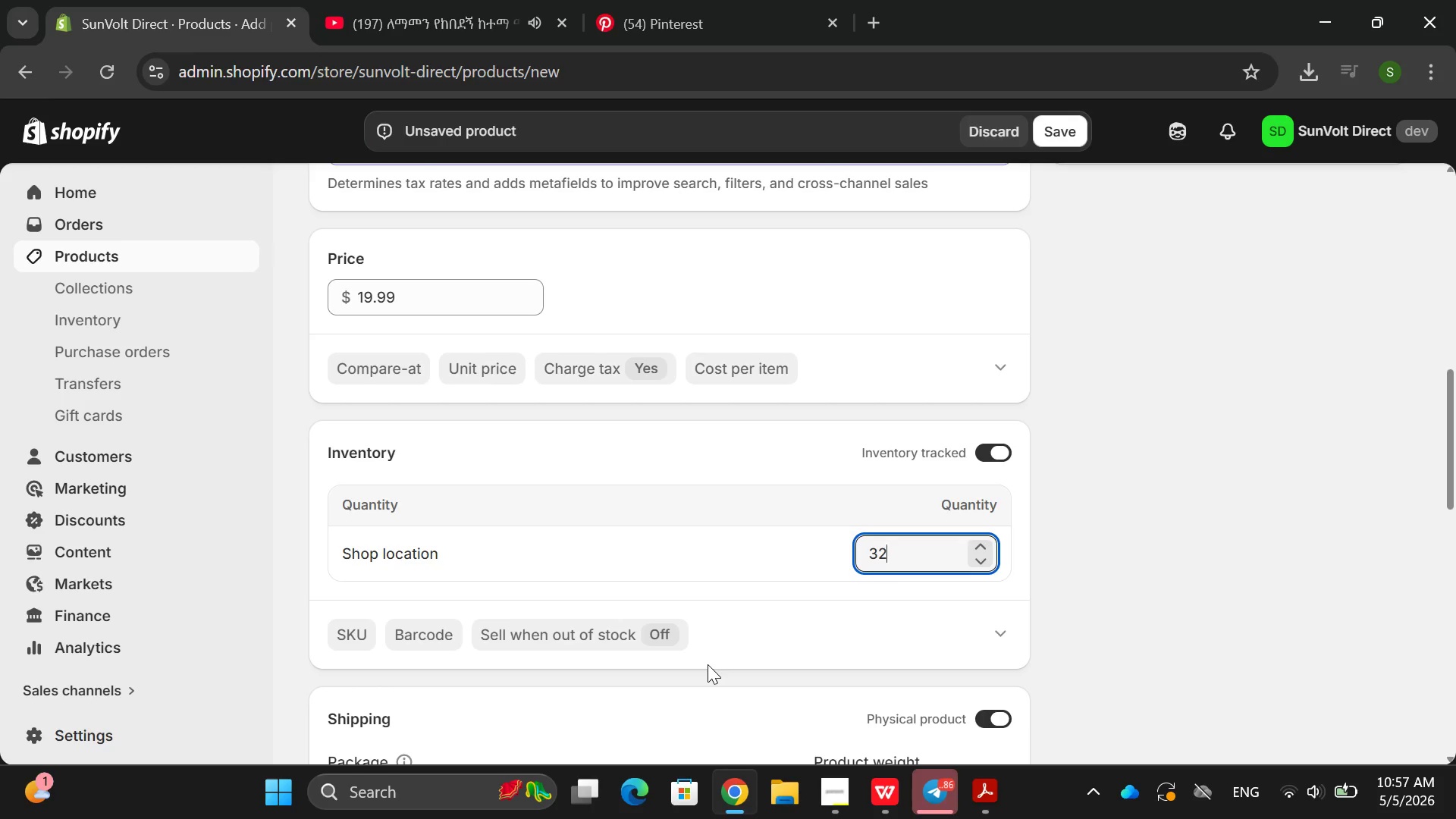 
left_click([860, 588])
 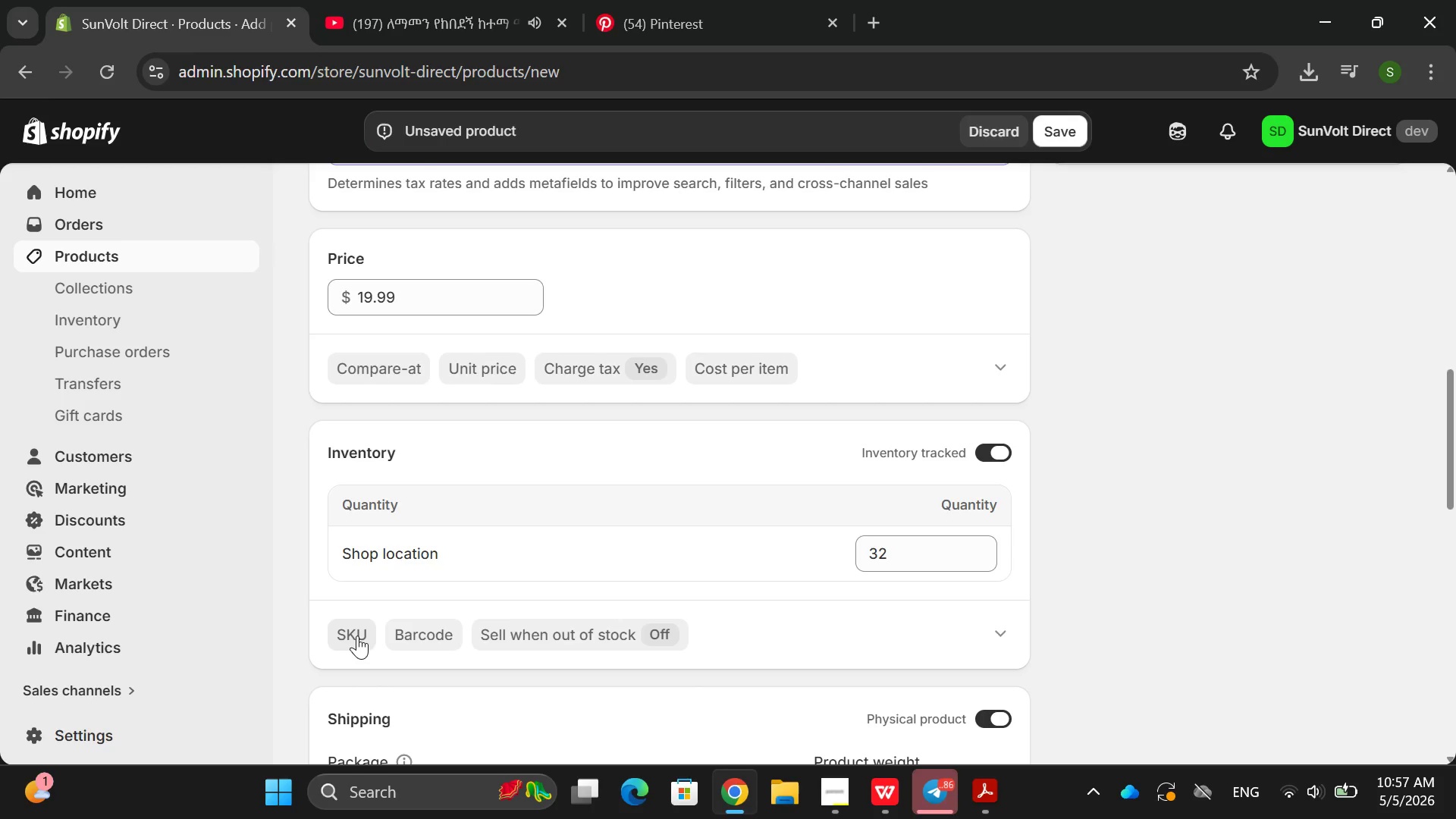 
left_click([351, 638])
 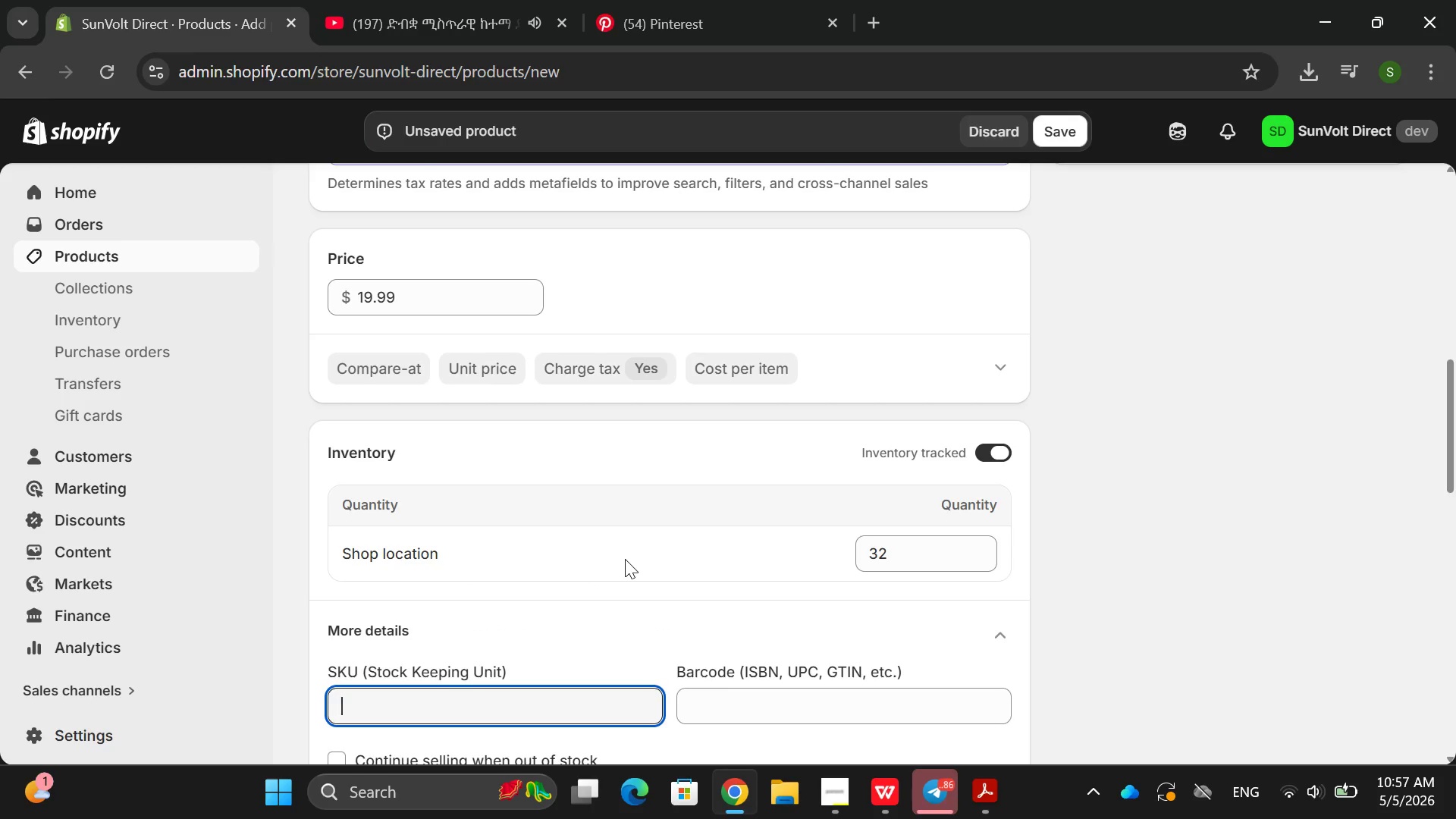 
type(SVD-SUP-000105)
 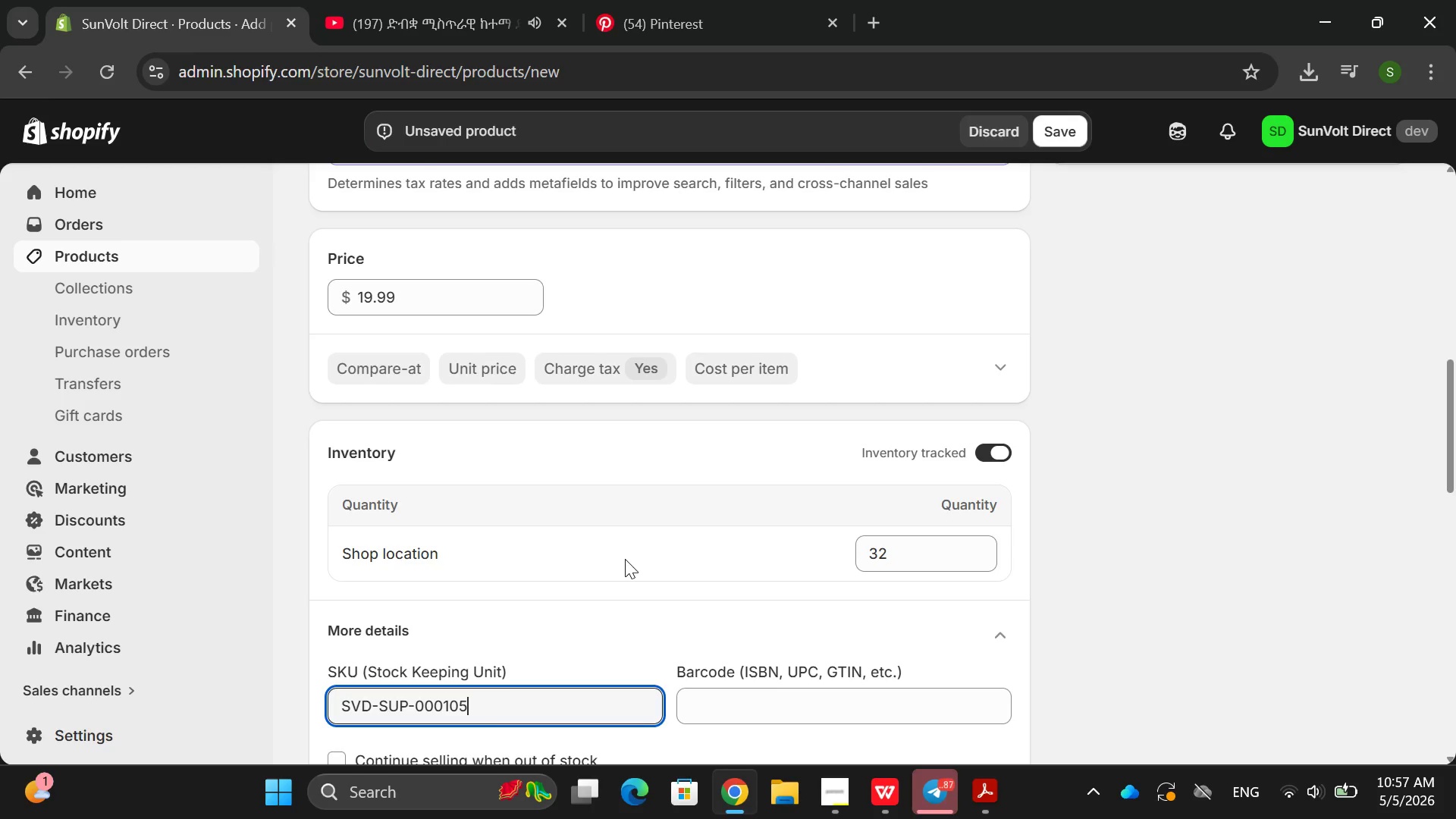 
left_click([830, 536])
 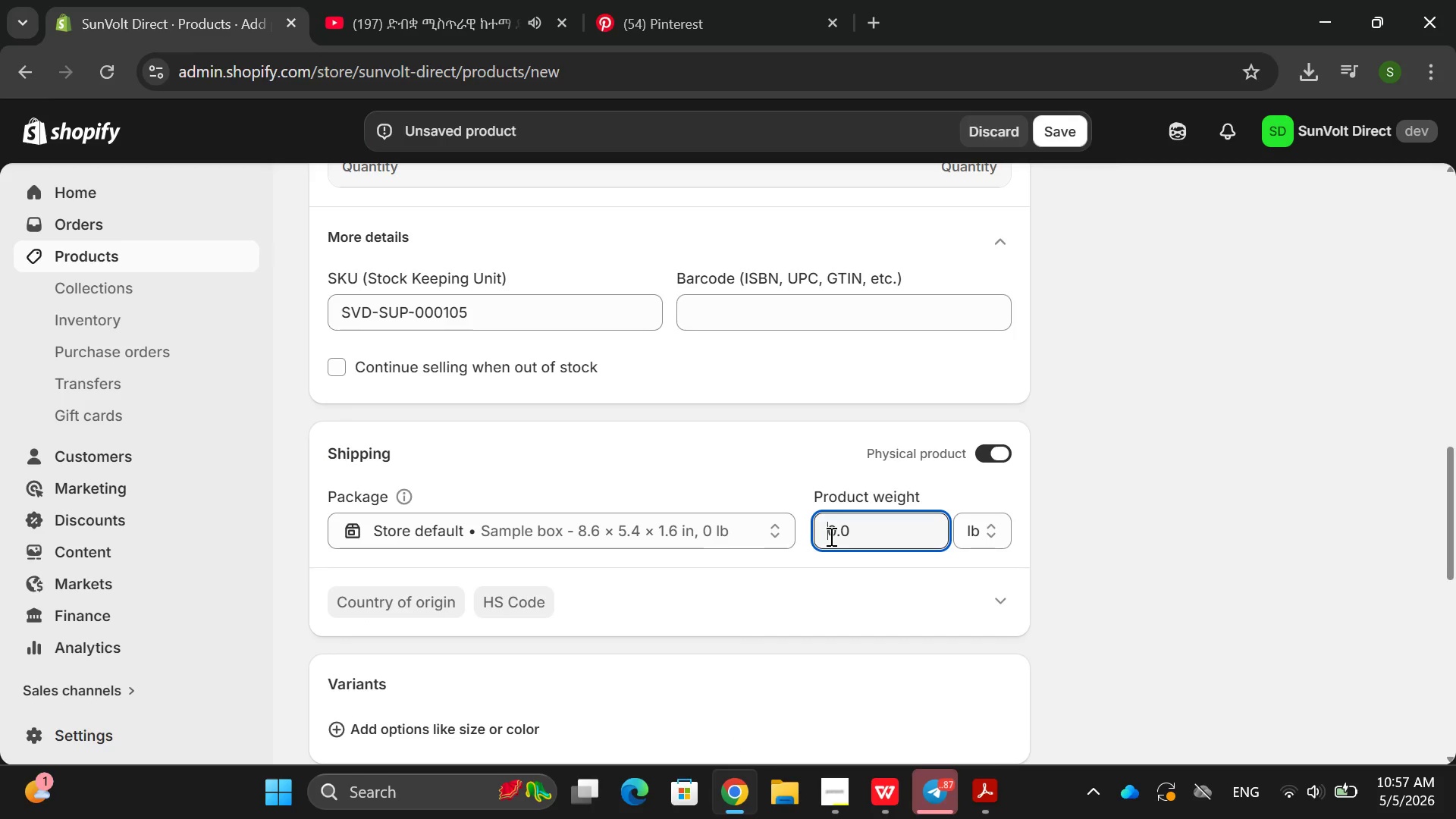 
key(ArrowRight)
 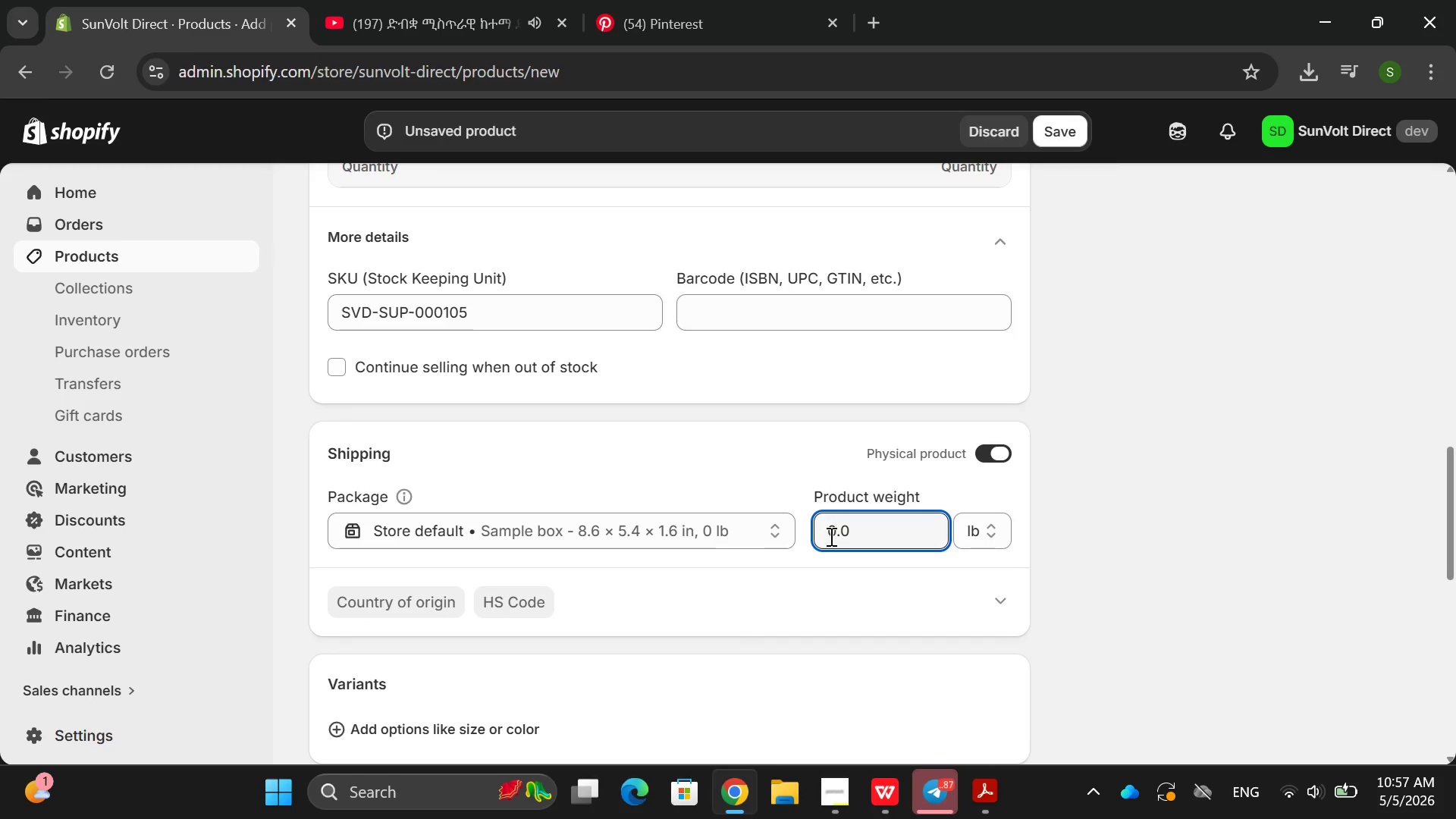 
key(Backspace)
type(900)
 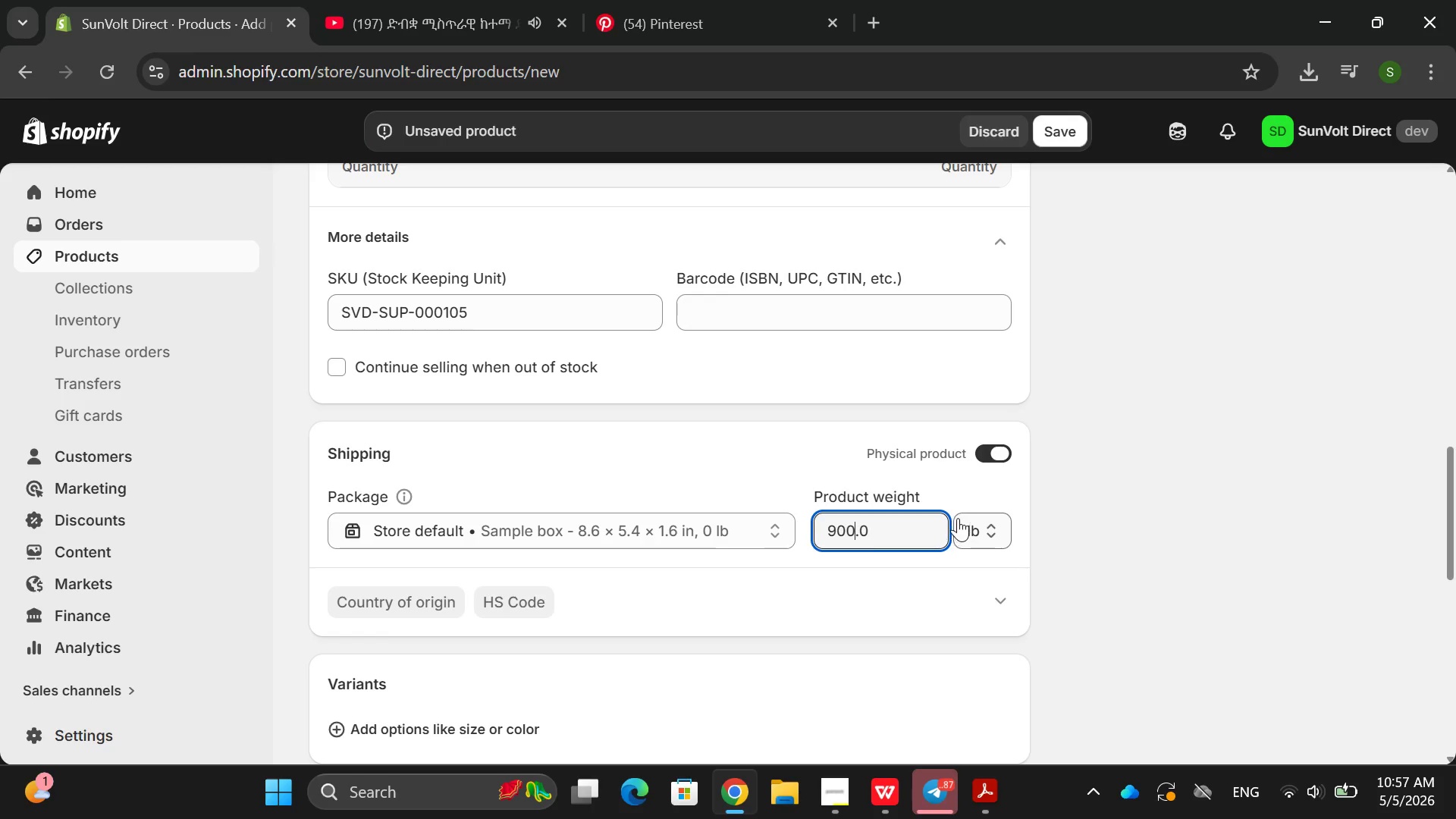 
left_click([968, 523])
 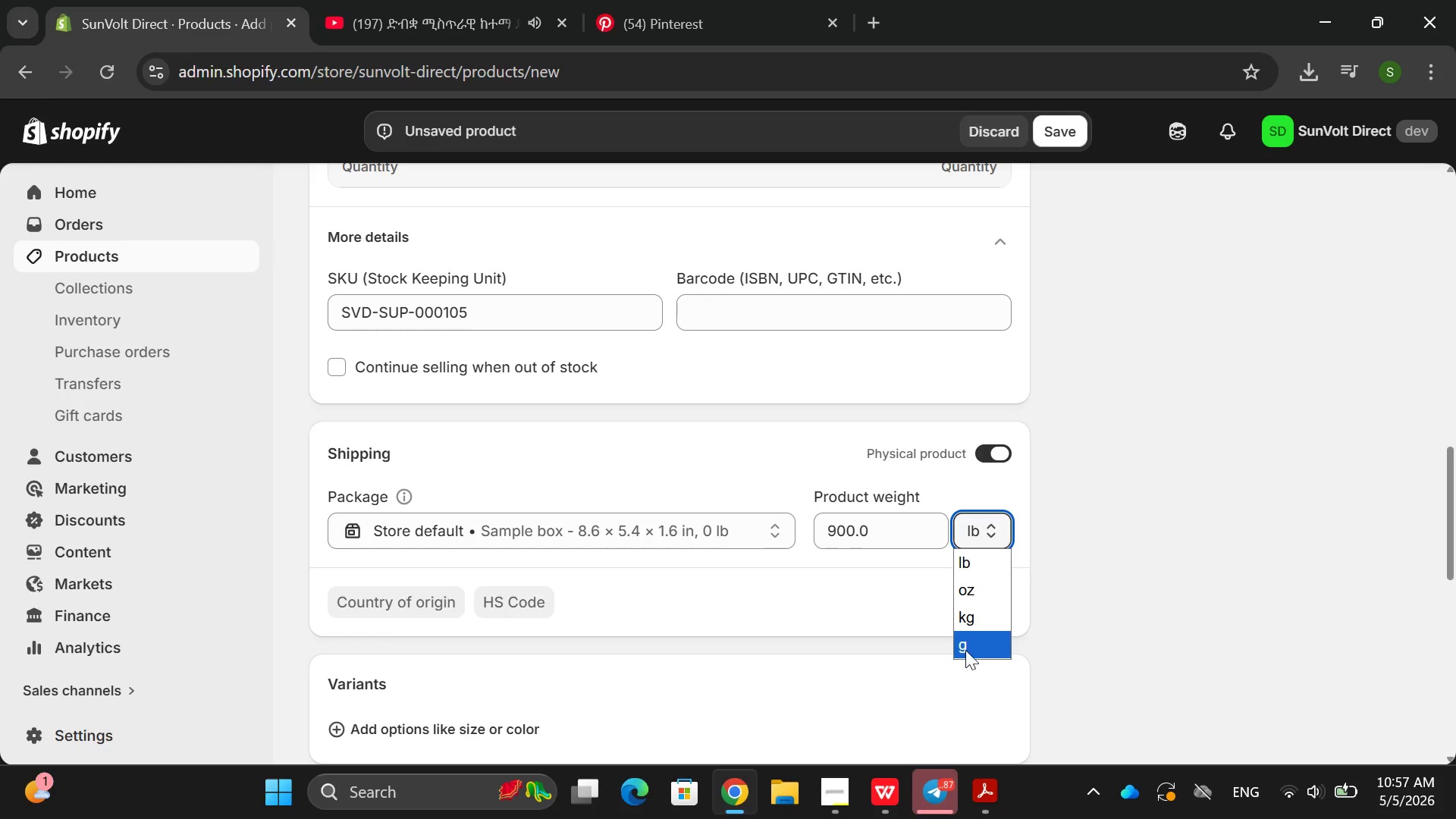 
left_click([966, 648])
 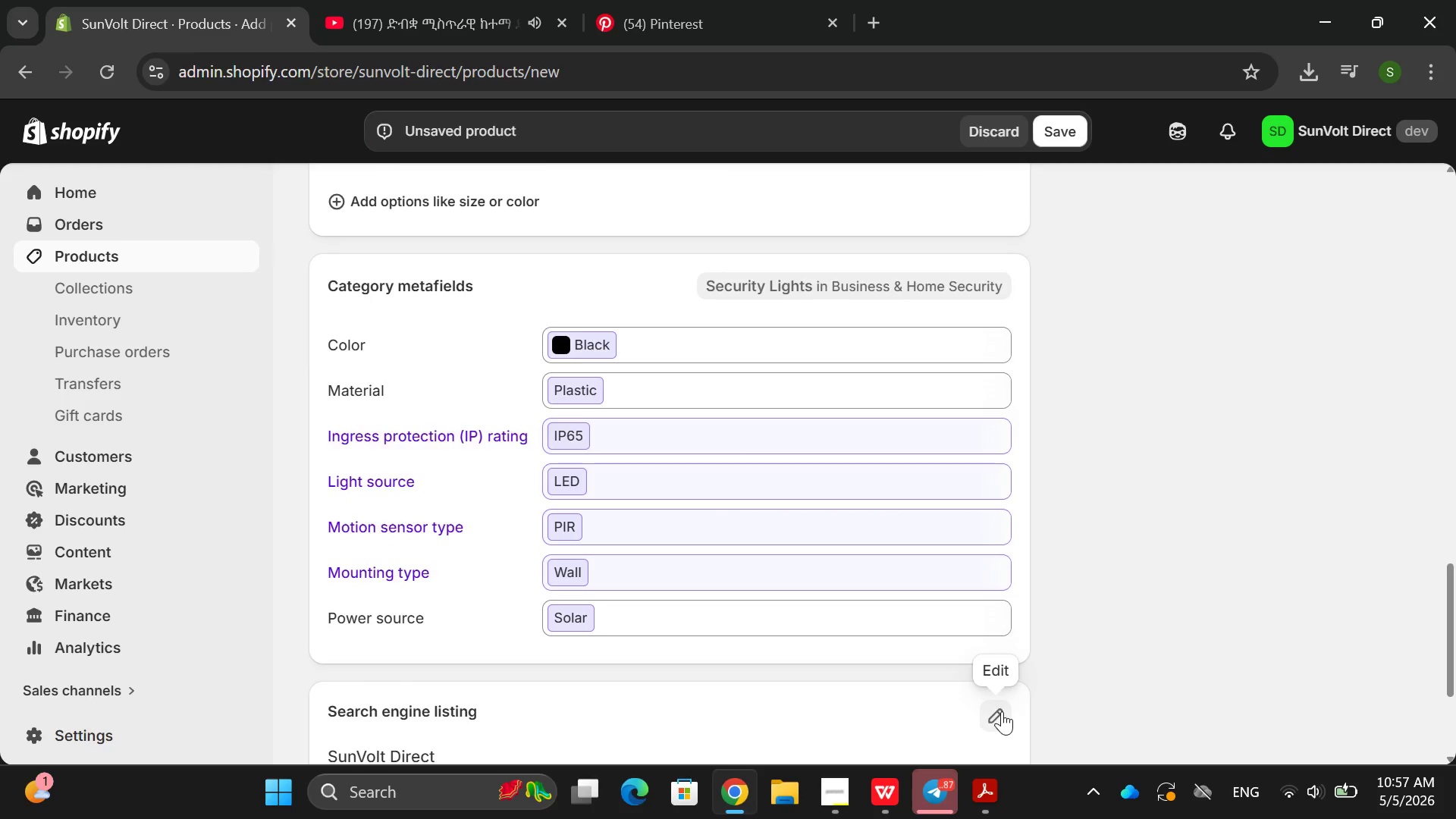 
wait(6.16)
 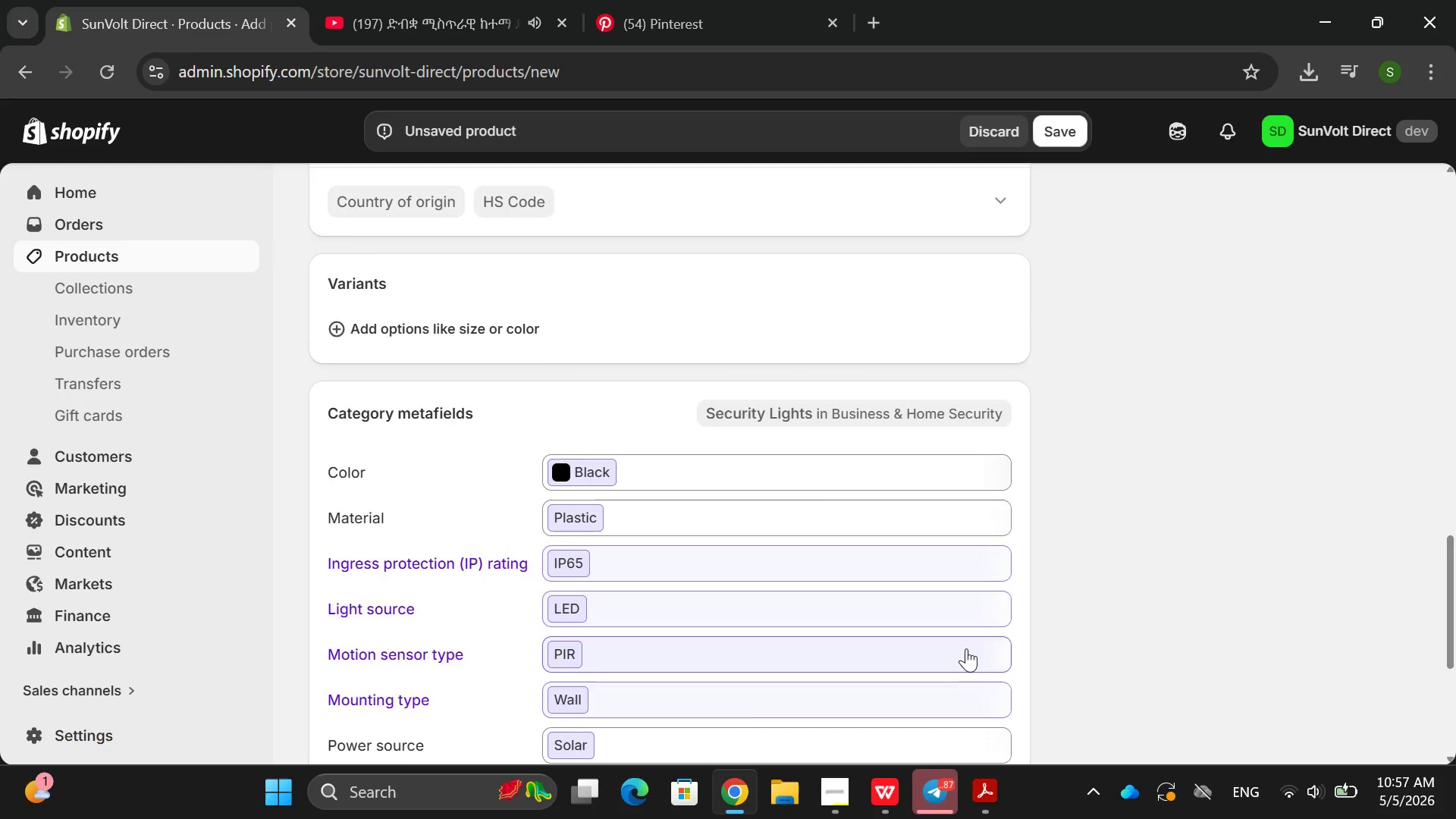 
left_click([987, 515])
 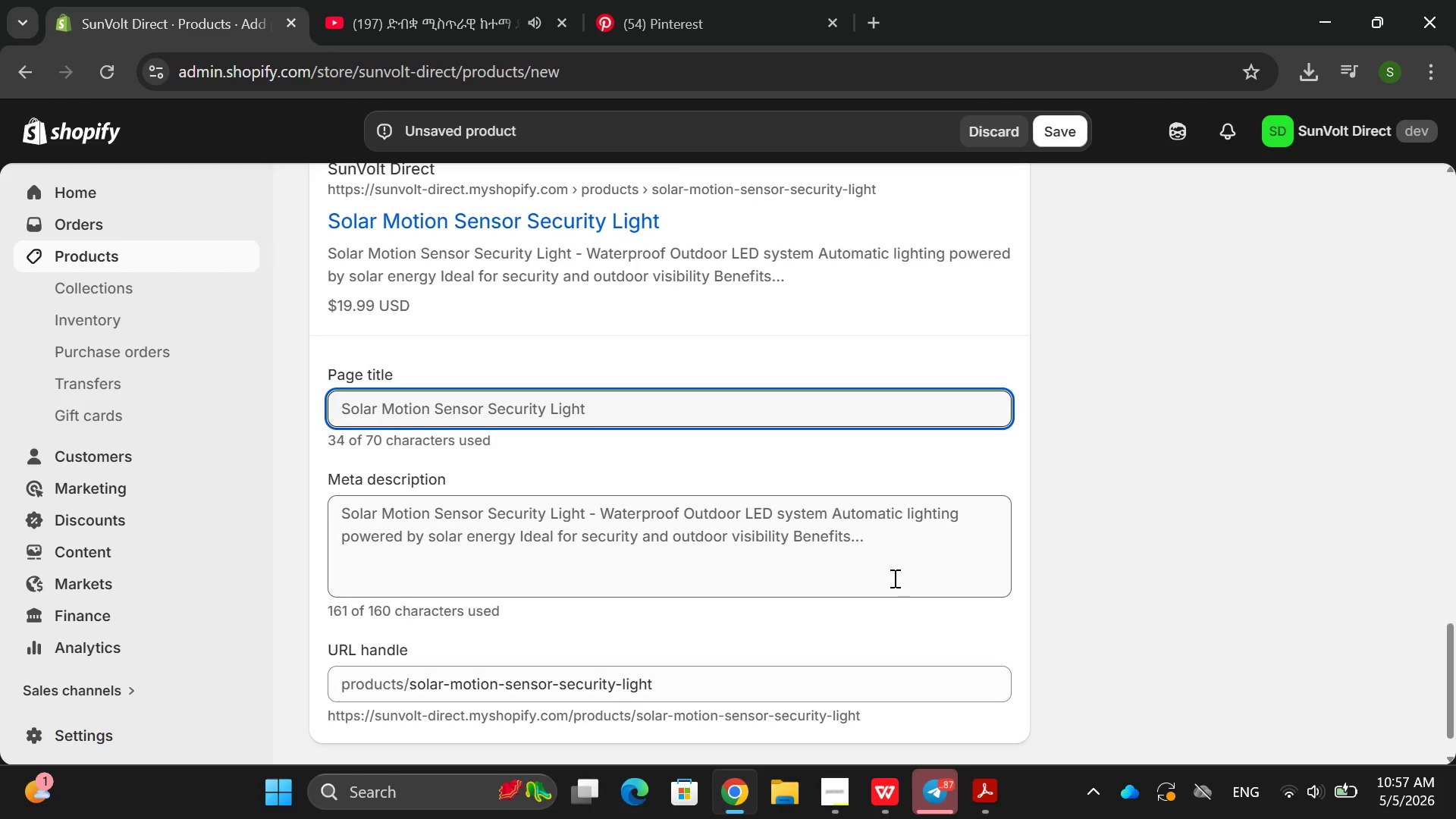 
left_click([645, 407])
 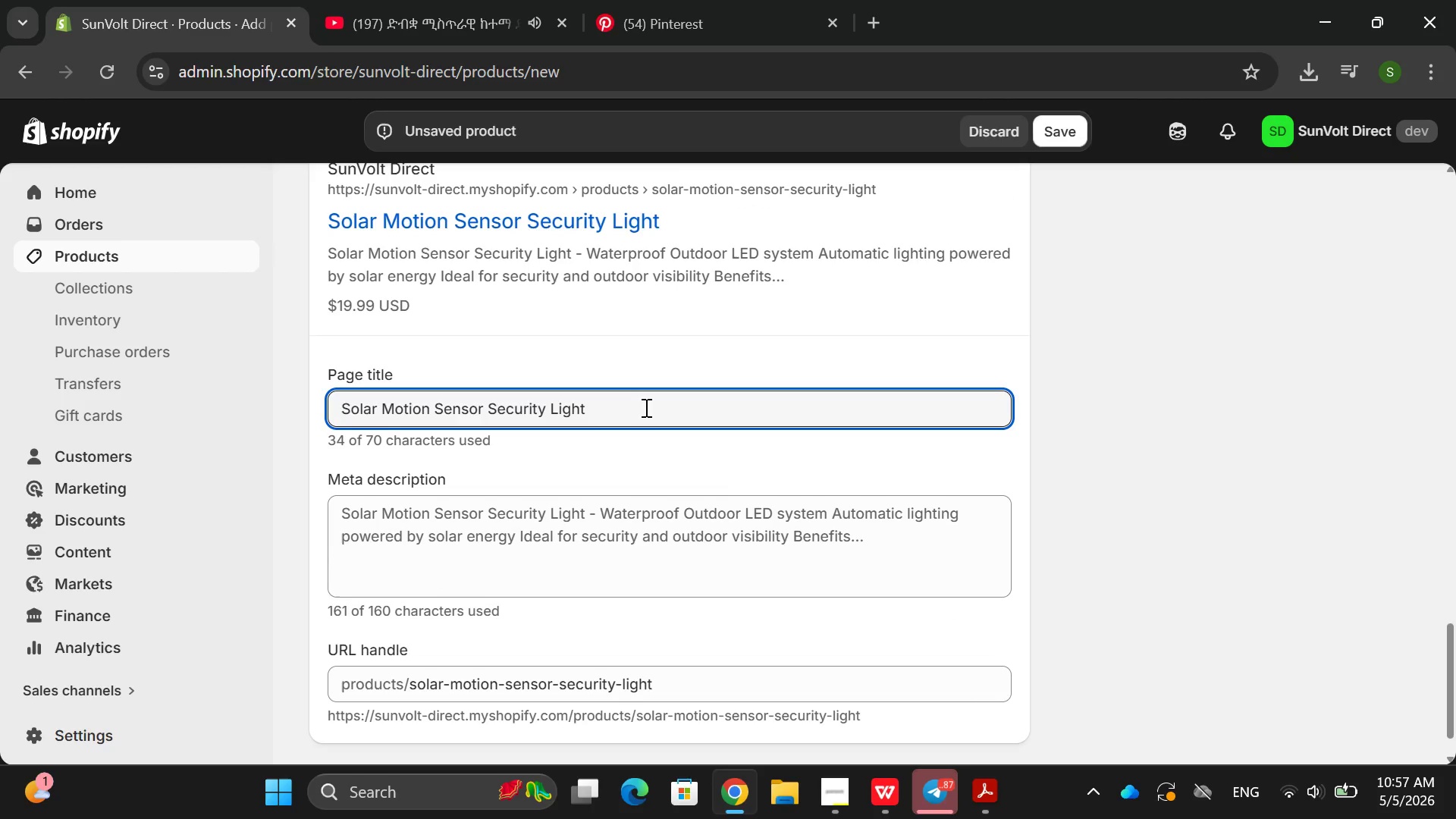 
type( | SunVolt )
 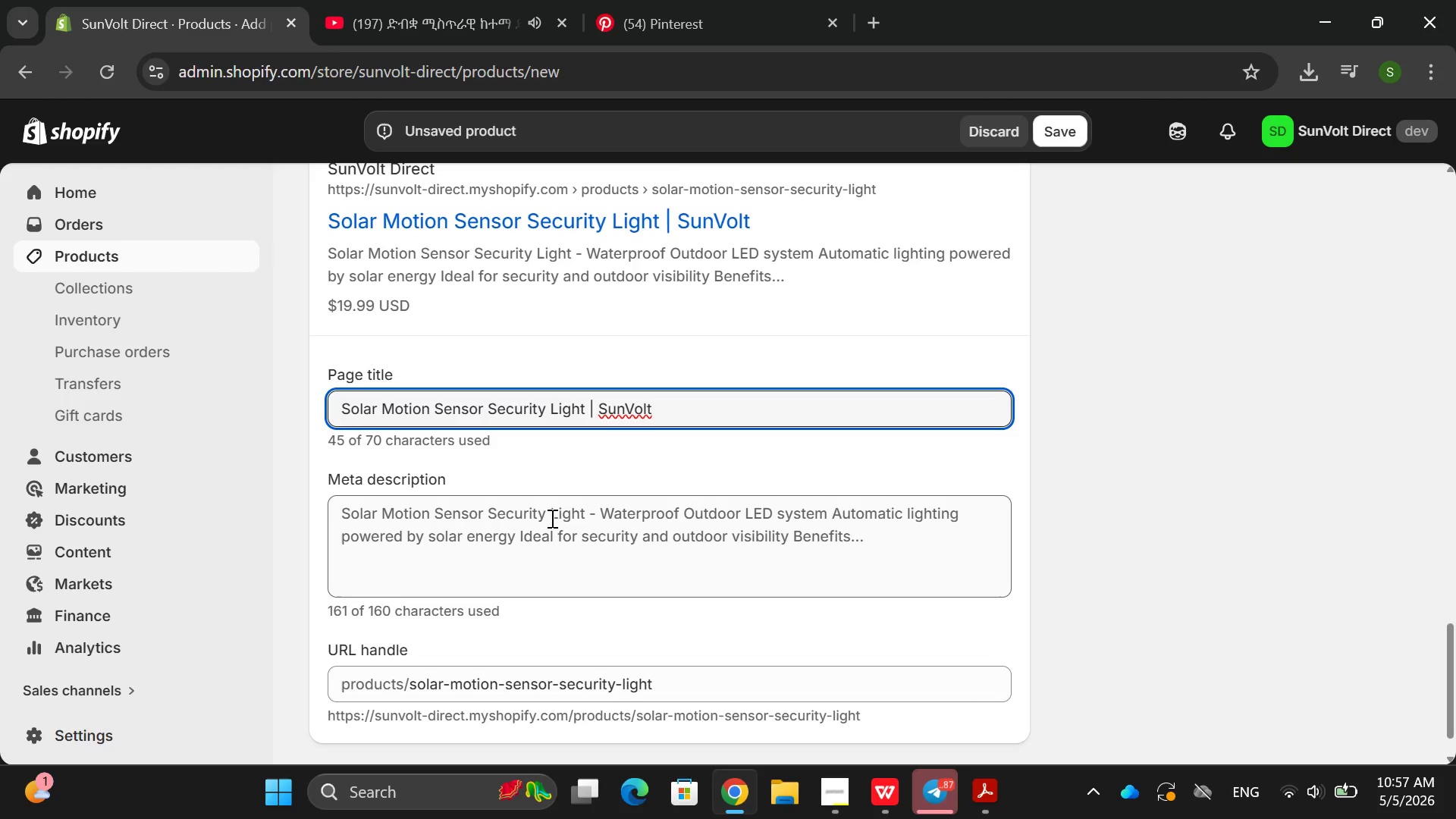 
double_click([551, 518])
 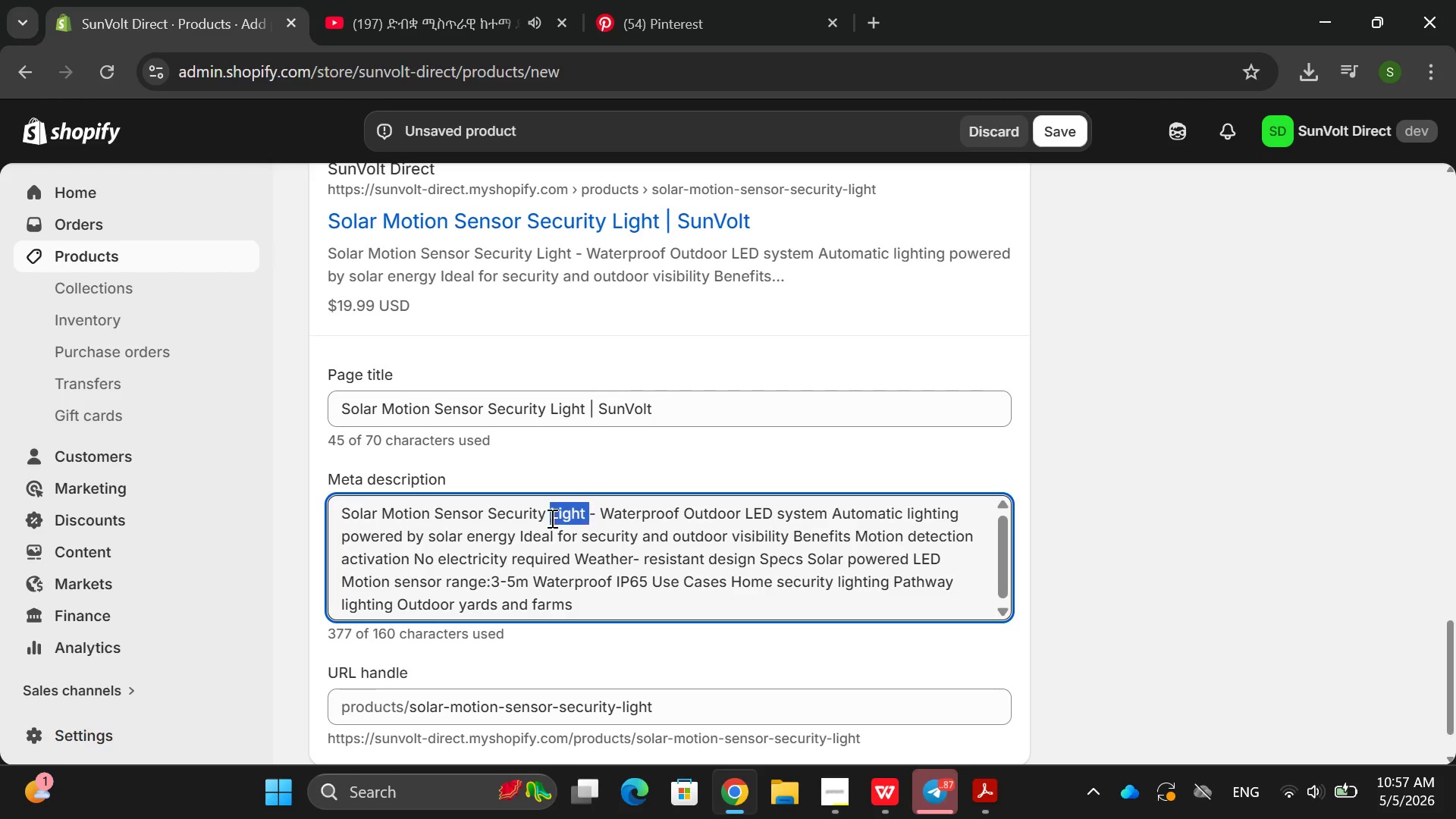 
triple_click([551, 518])
 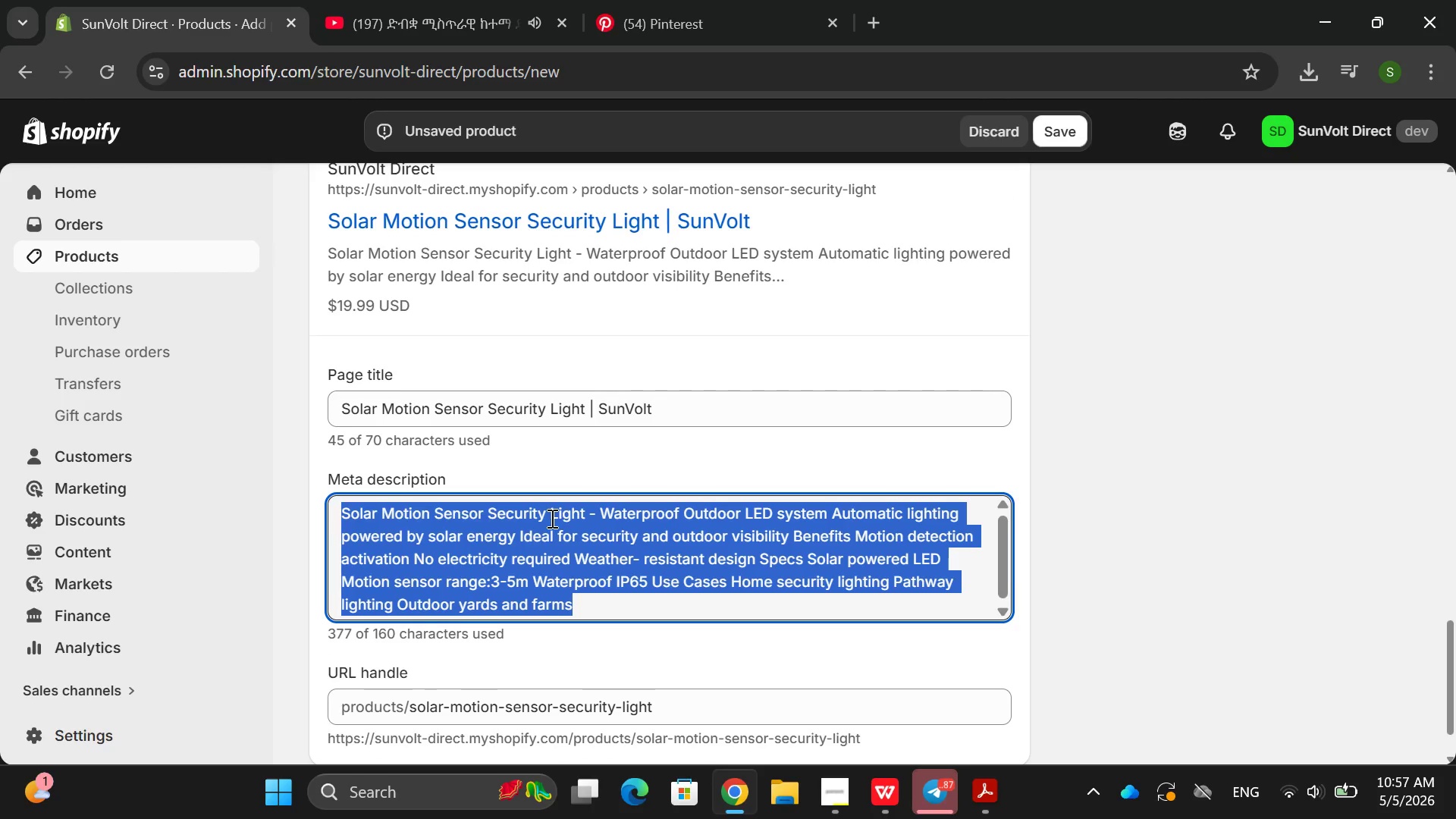 
key(Backspace)
type(Waterproff)
key(Backspace)
key(Backspace)
type(f )
key(Backspace)
key(Backspace)
type(of solar motion sensor security kifh)
key(Backspace)
key(Backspace)
key(Backspace)
key(Backspace)
type(ight)
key(Backspace)
key(Backspace)
key(Backspace)
key(Backspace)
type(light for our)
key(Backspace)
type(tdoor safety and off-gris lighting soluit)
key(Backspace)
type(t)
key(Backspace)
key(Backspace)
type(tions )
 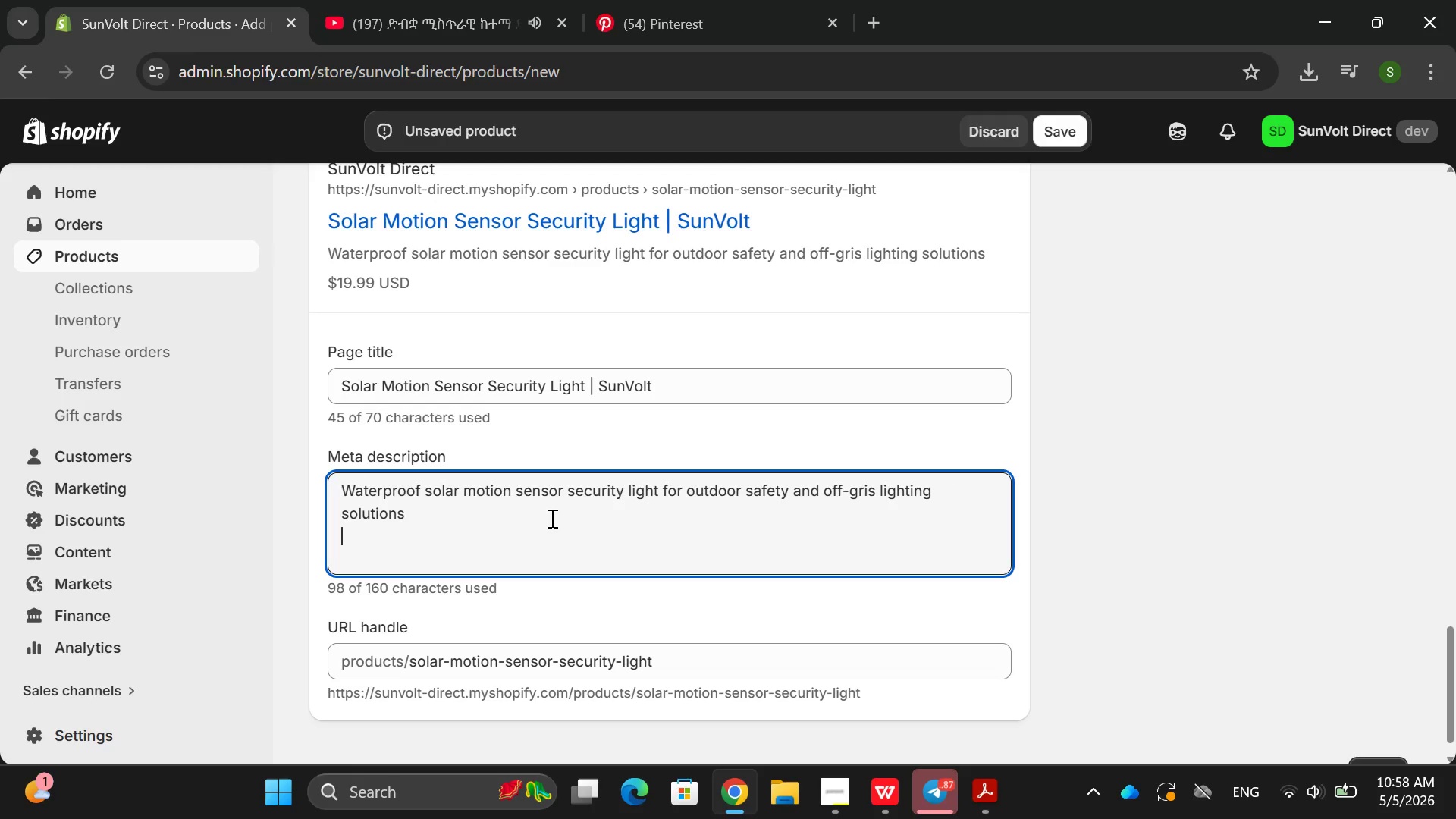 
 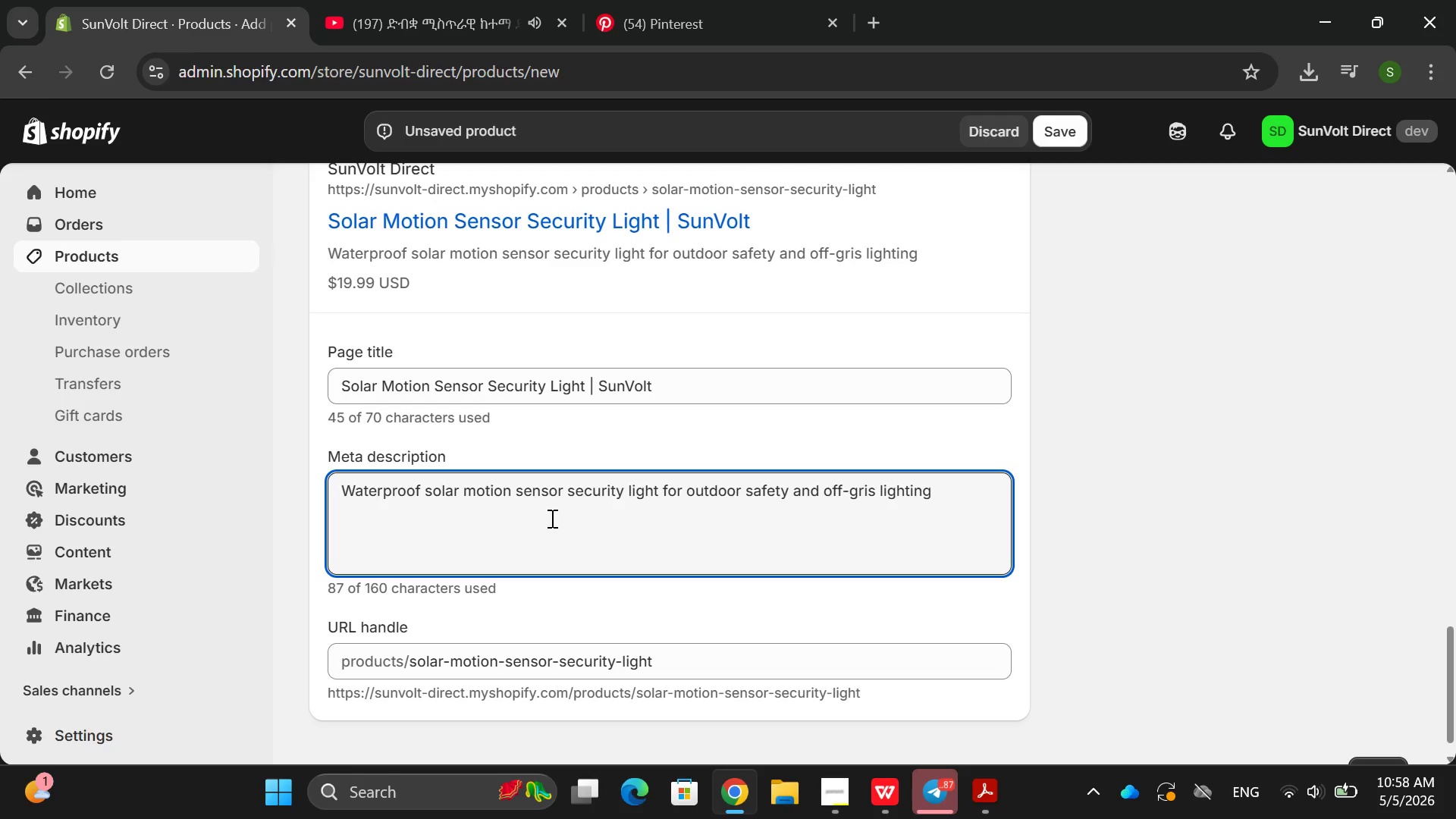 
key(Enter)
 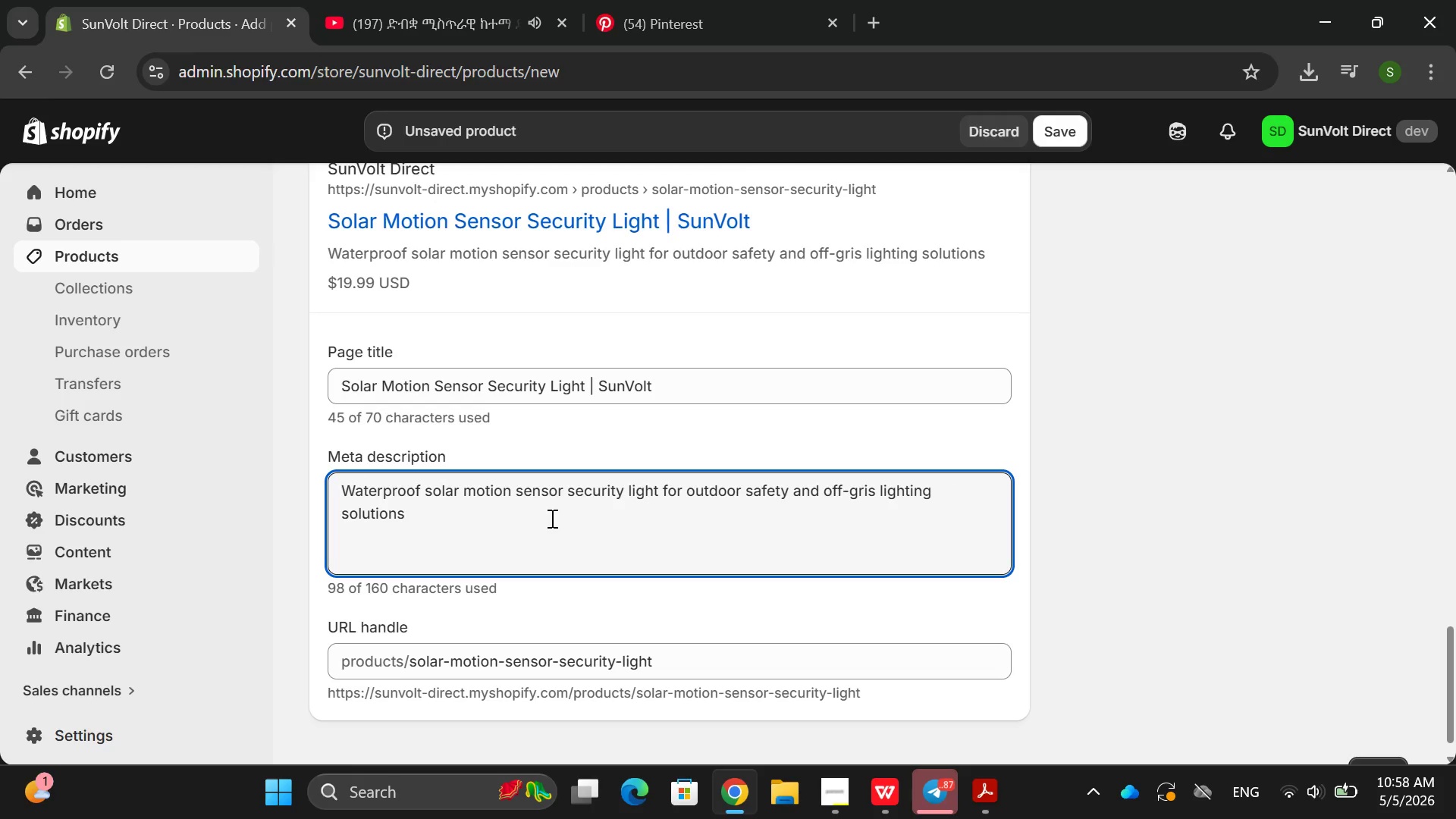 
key(Backspace)
 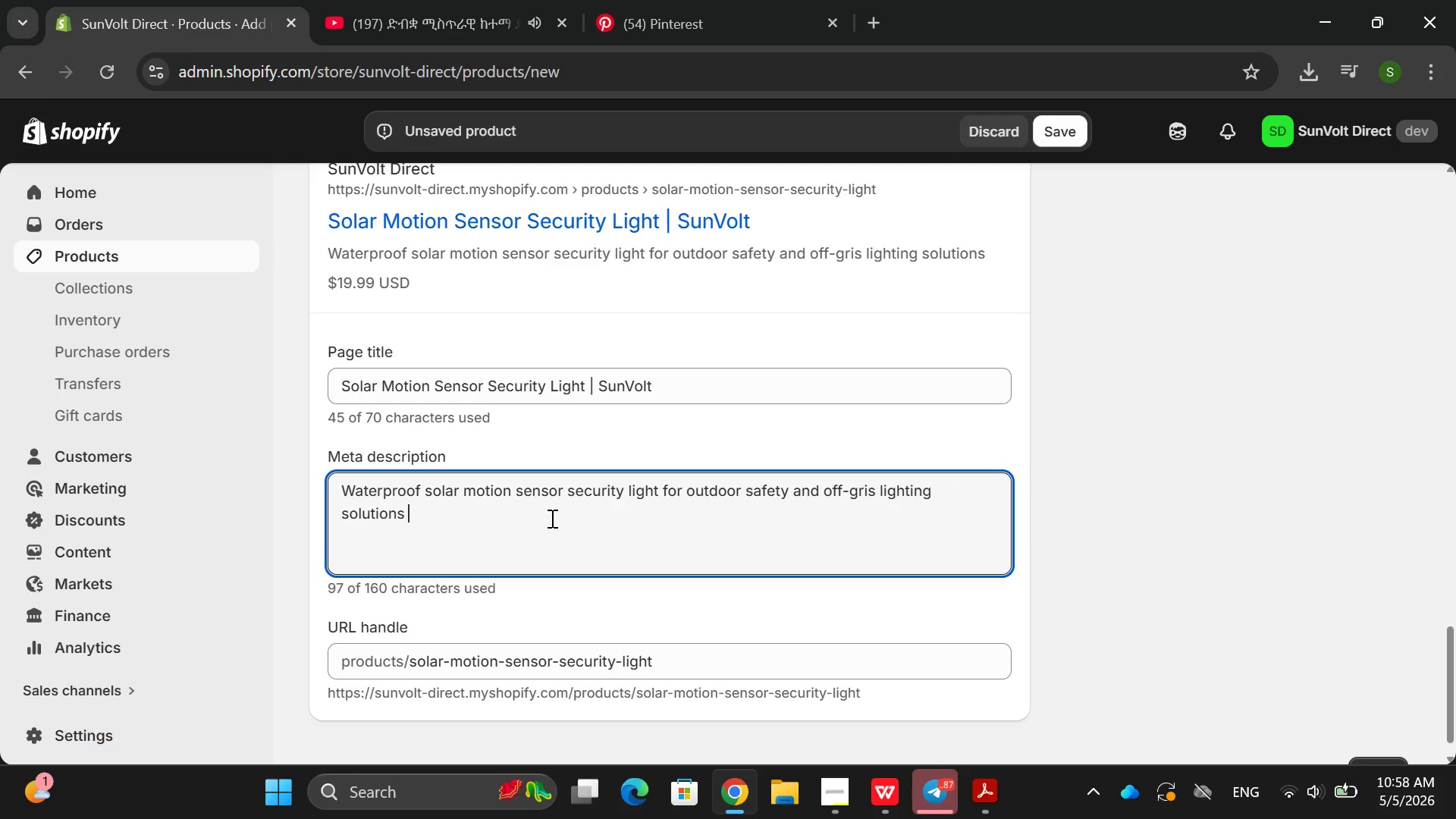 
key(Backspace)
 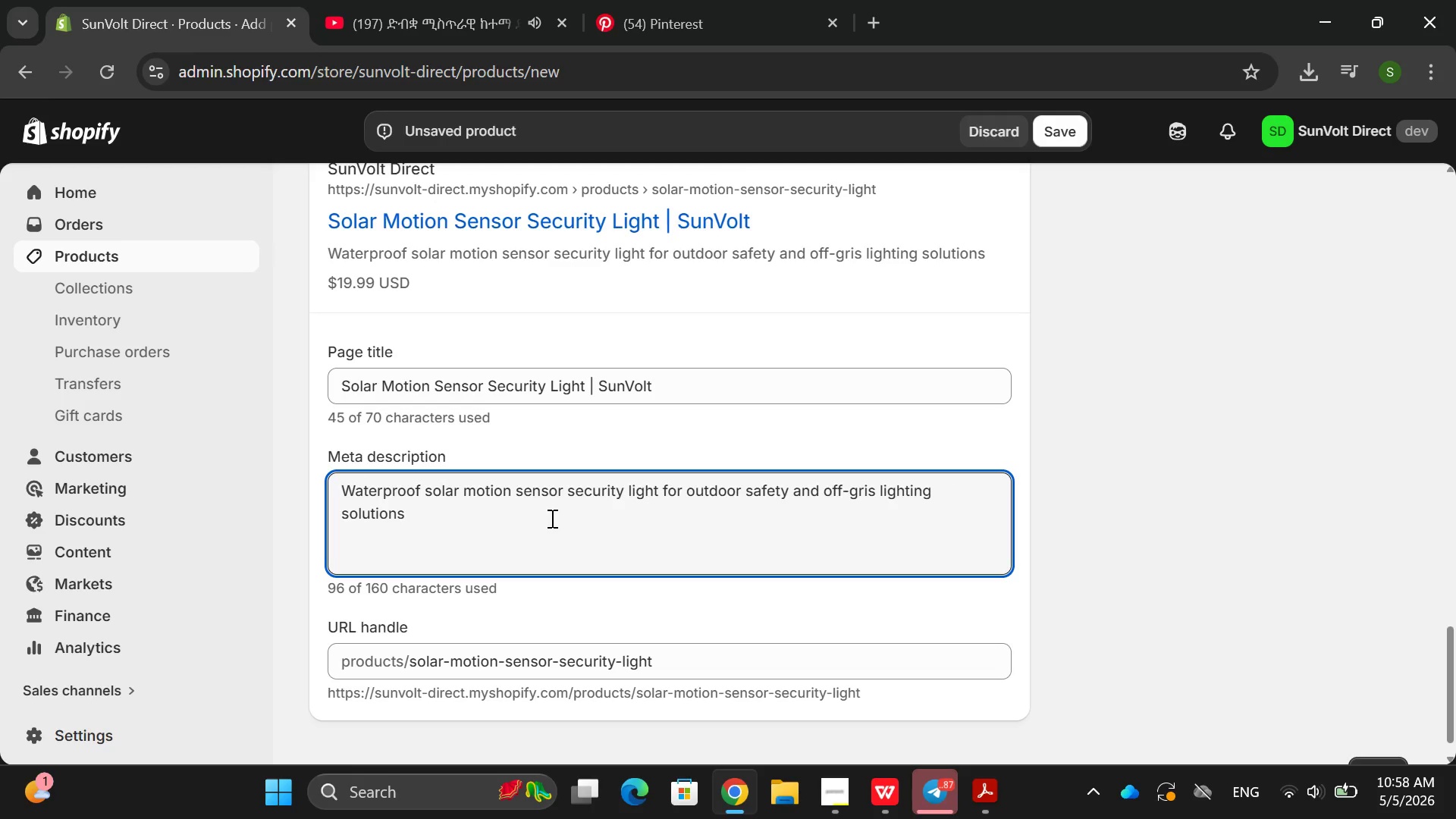 
key(Comma)
 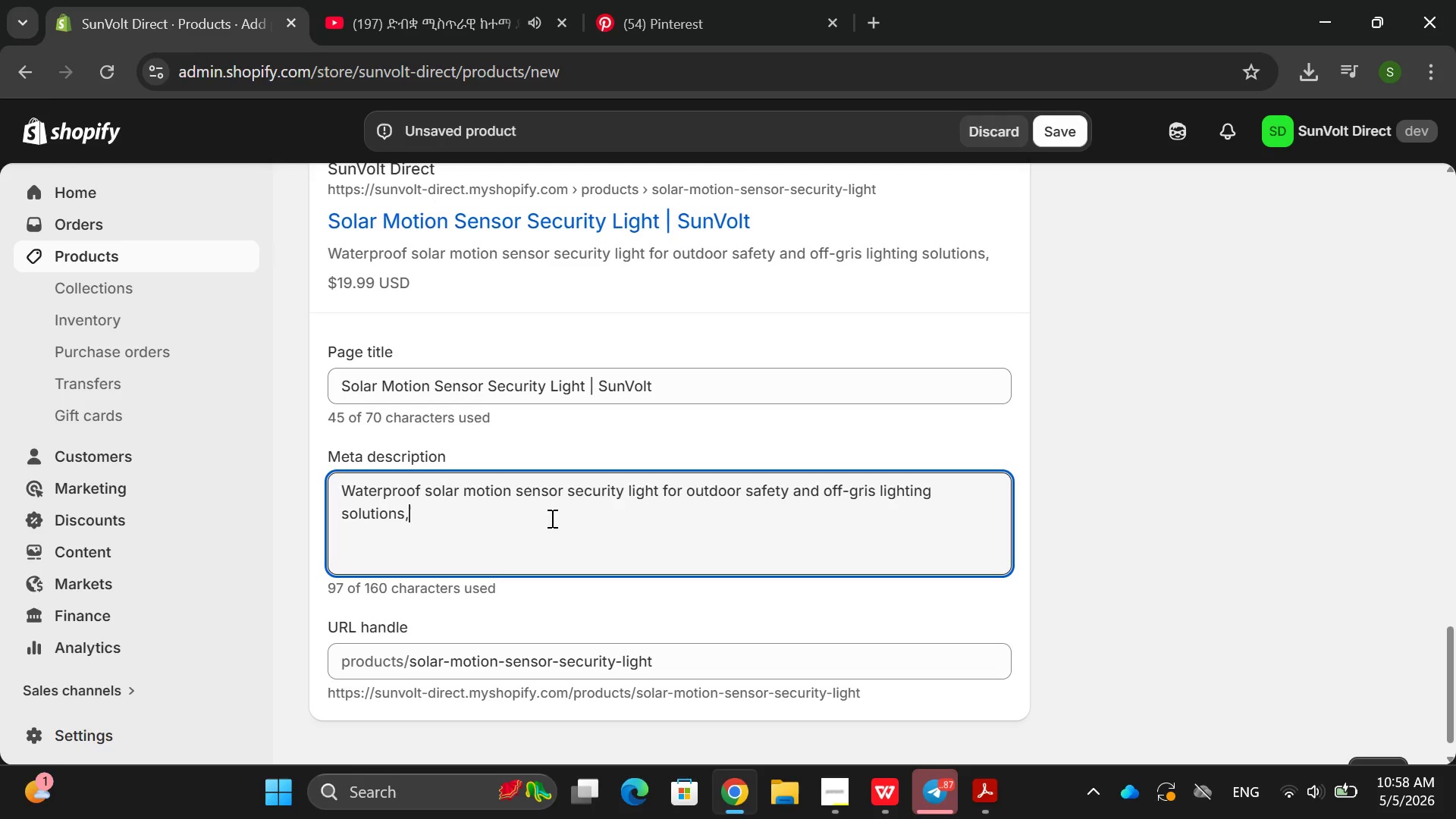 
key(Space)
 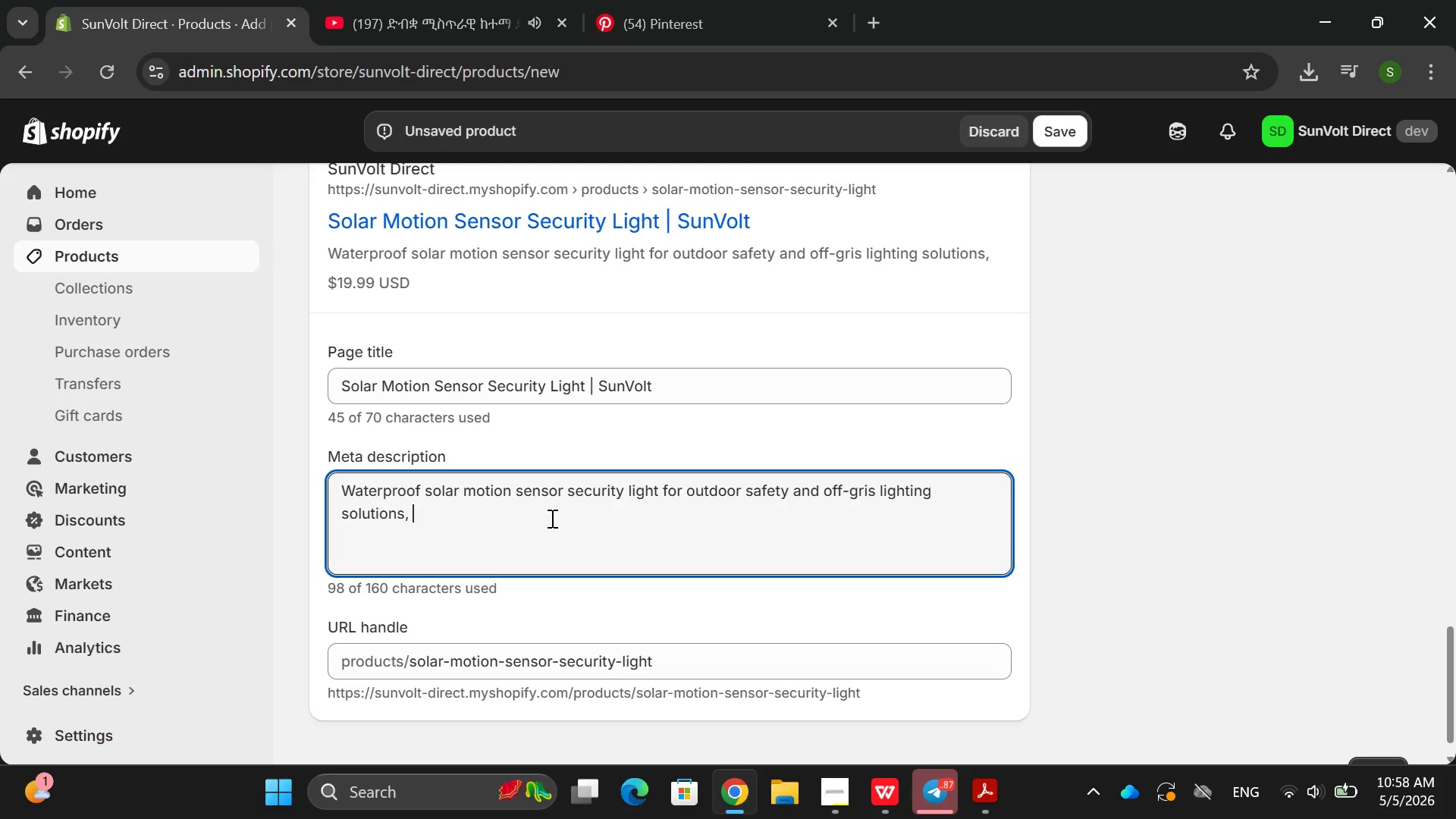 
key(Backspace)
 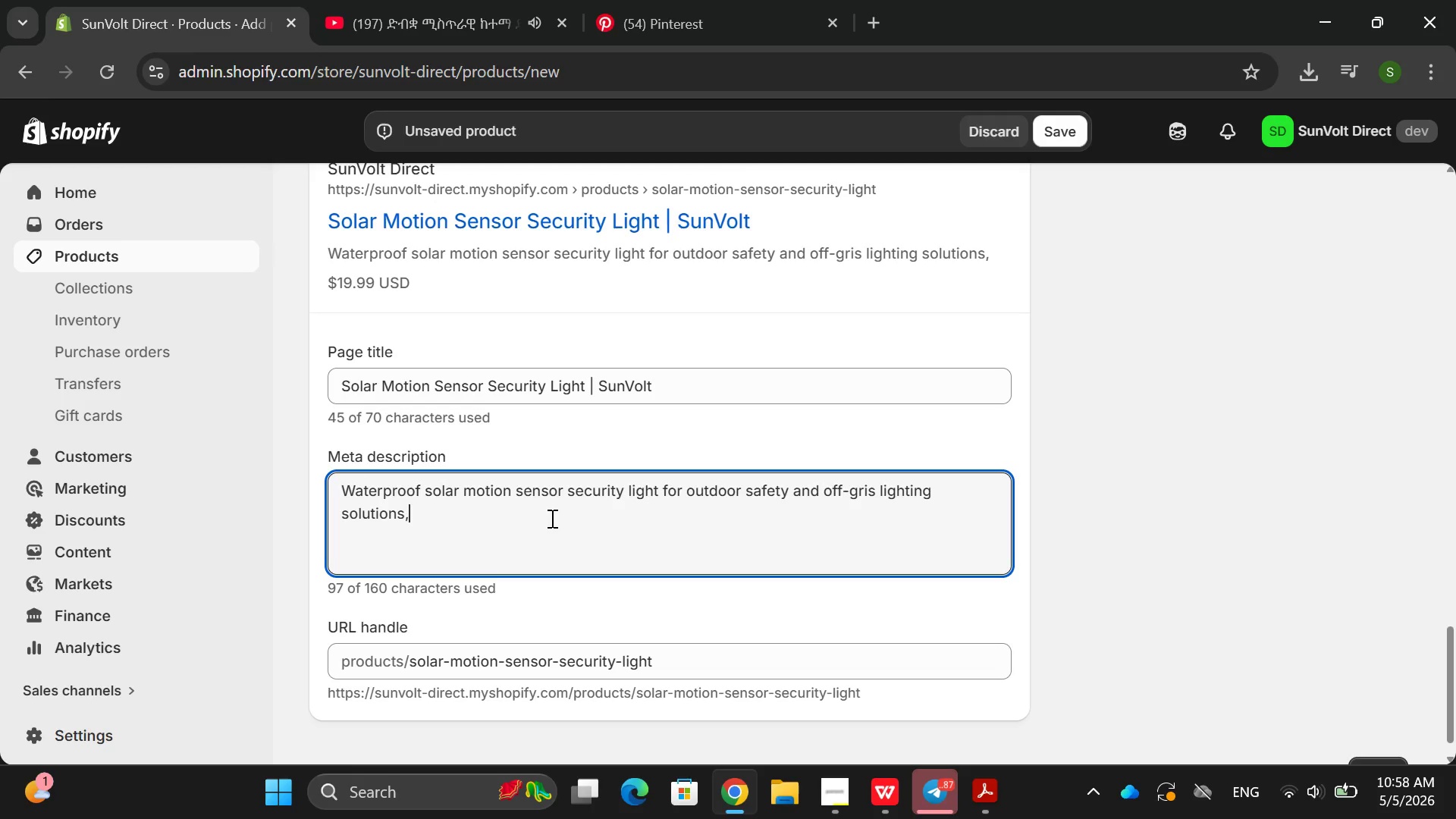 
key(Backspace)
 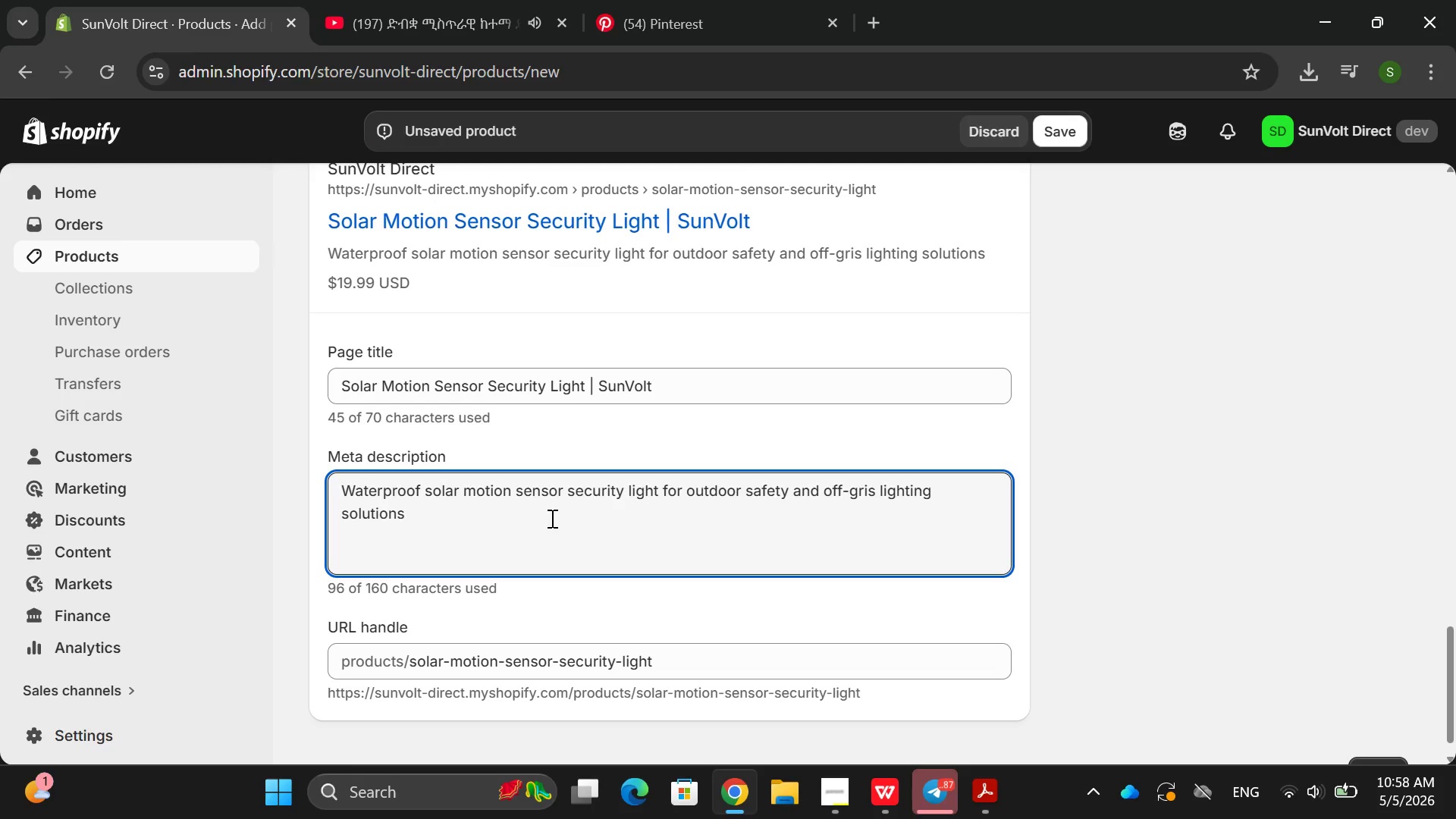 
key(Period)
 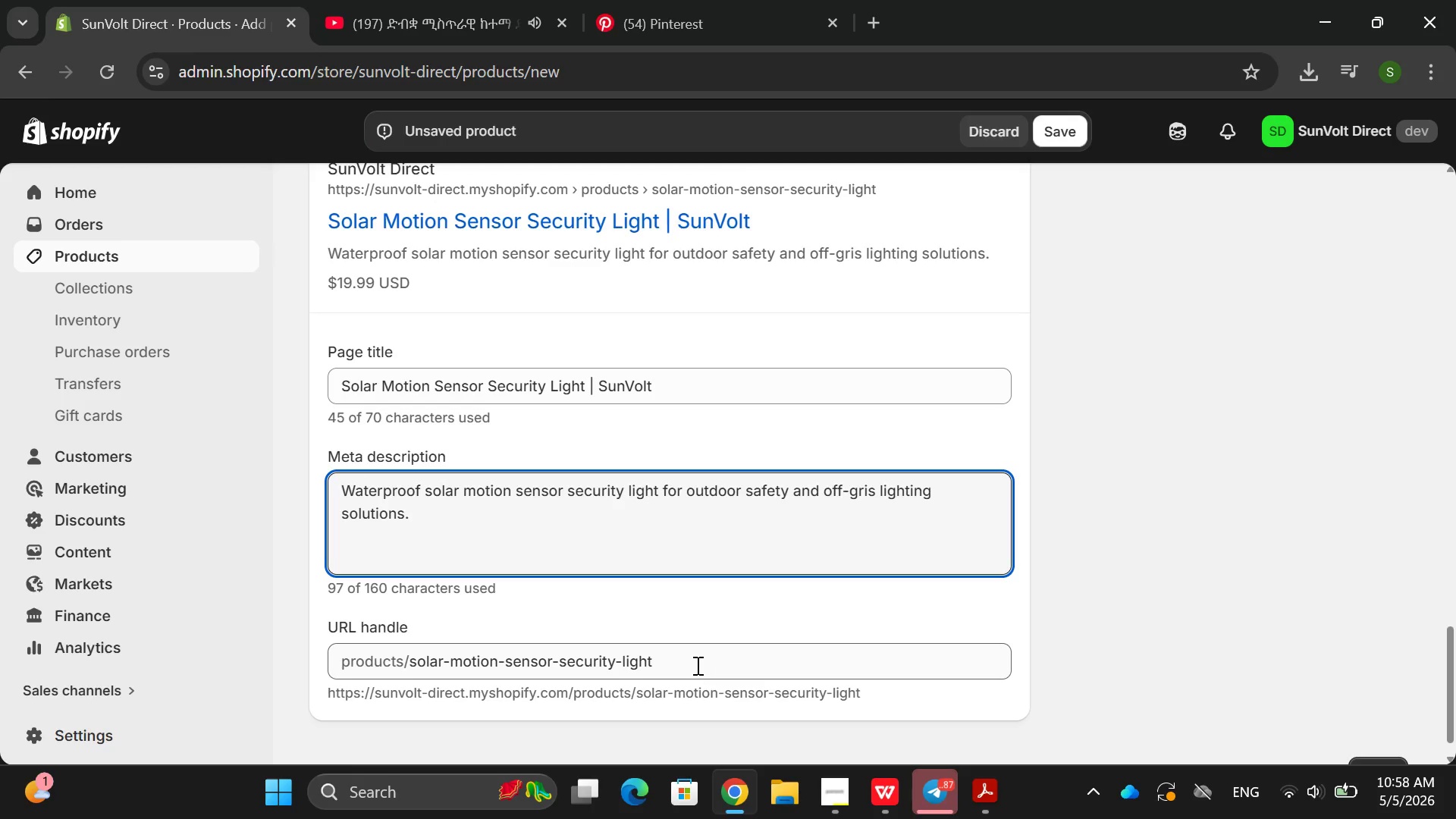 
double_click([695, 665])
 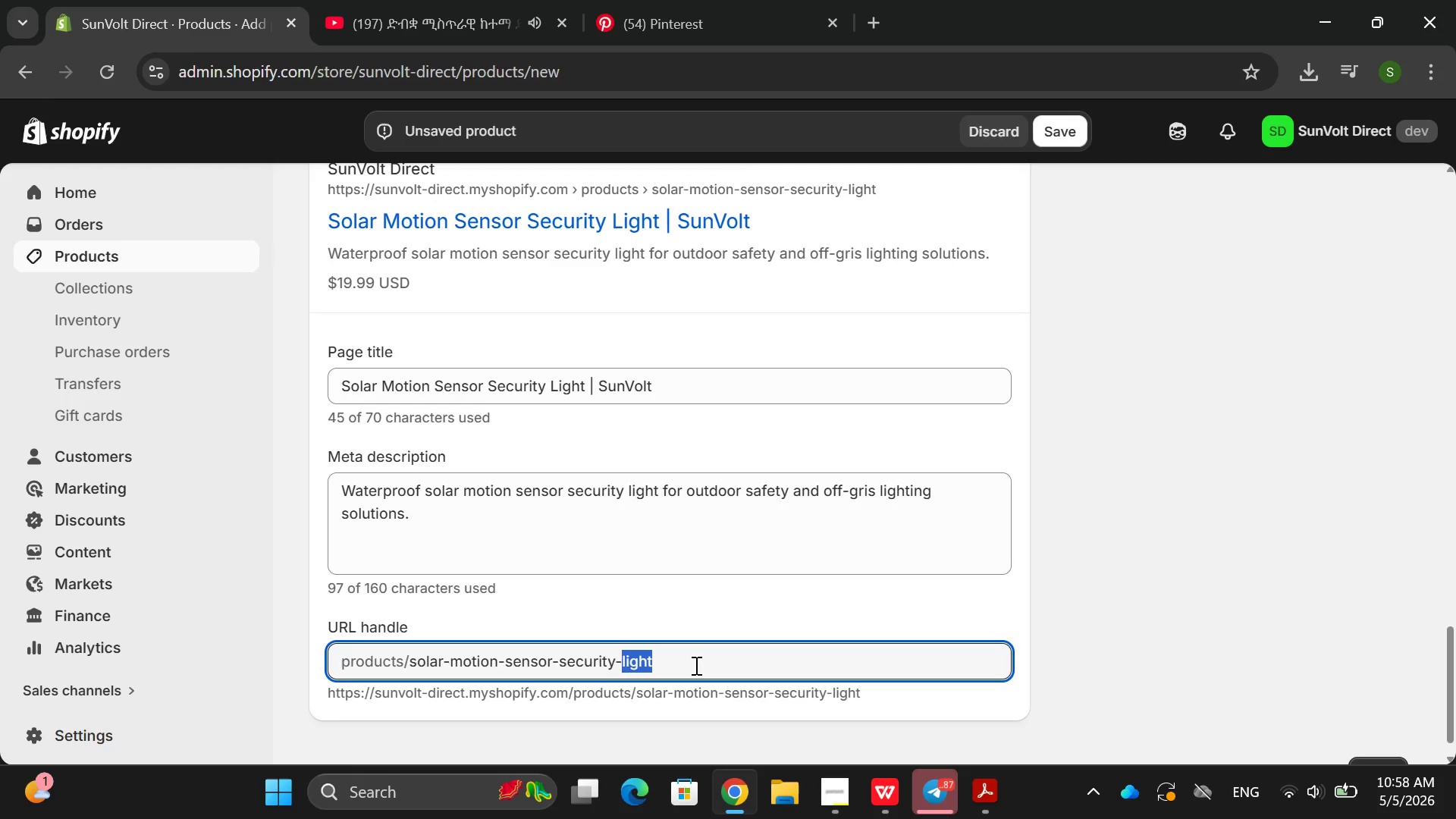 
triple_click([695, 665])
 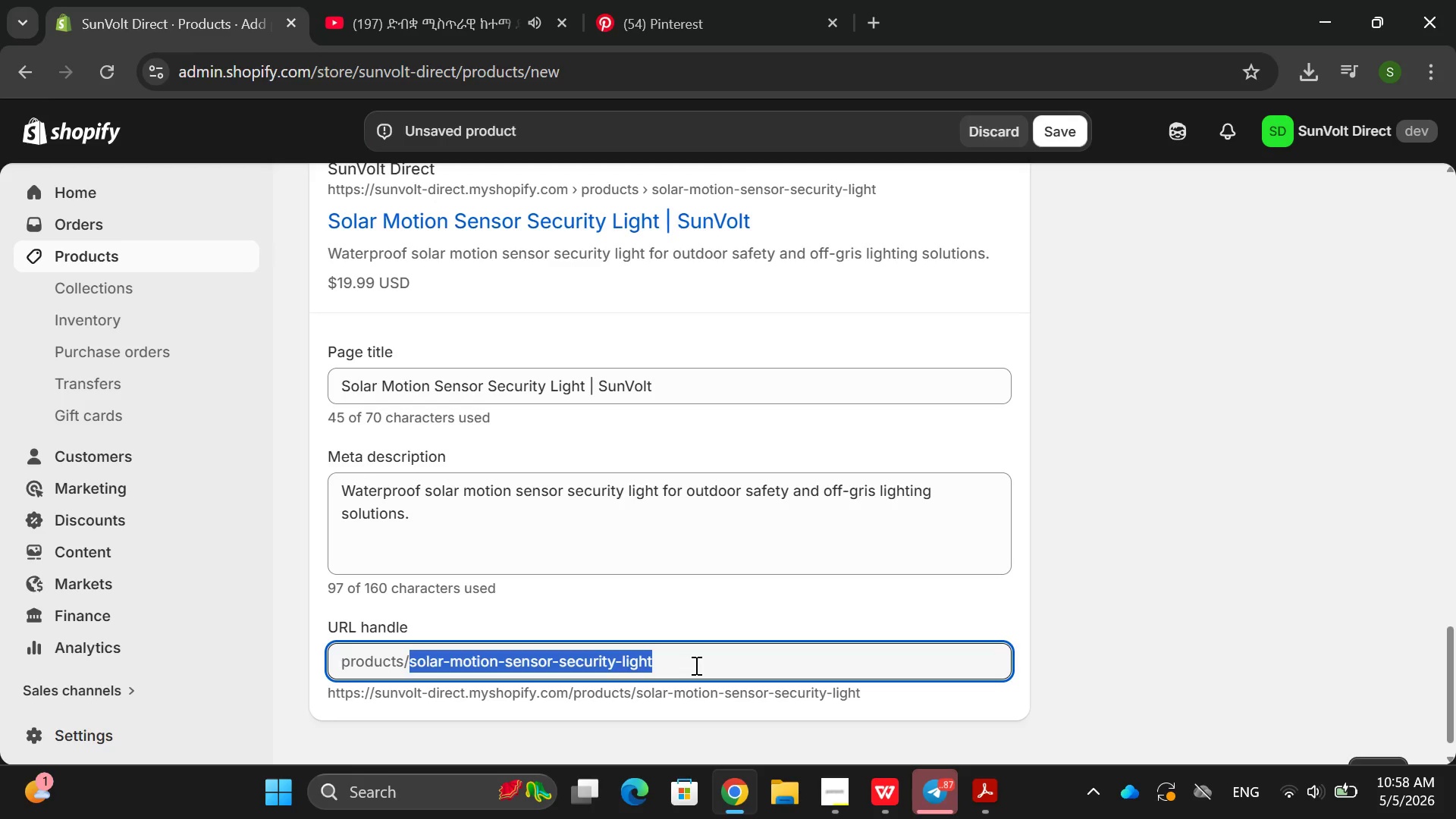 
key(Backspace)
 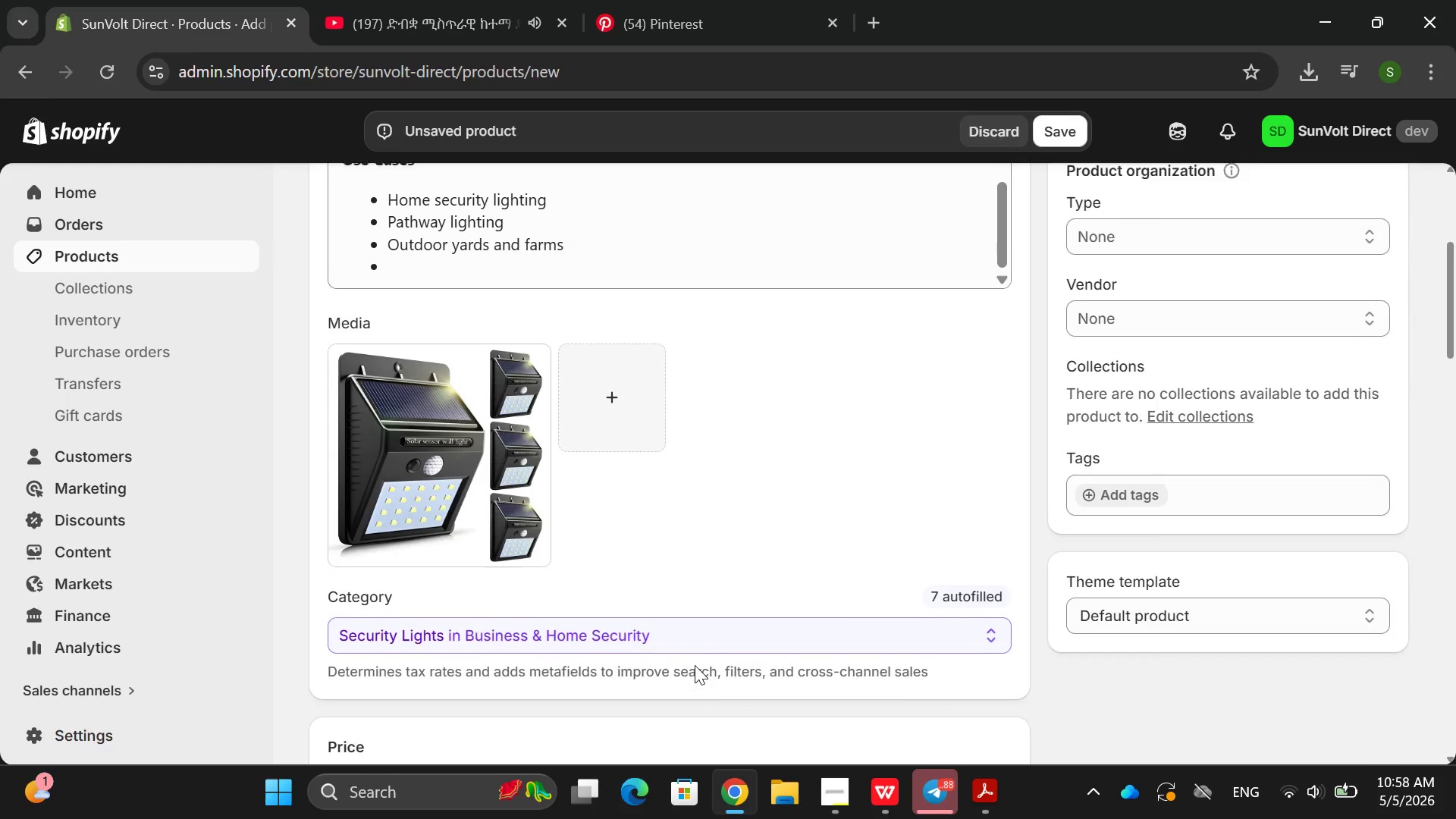 
left_click([1147, 514])
 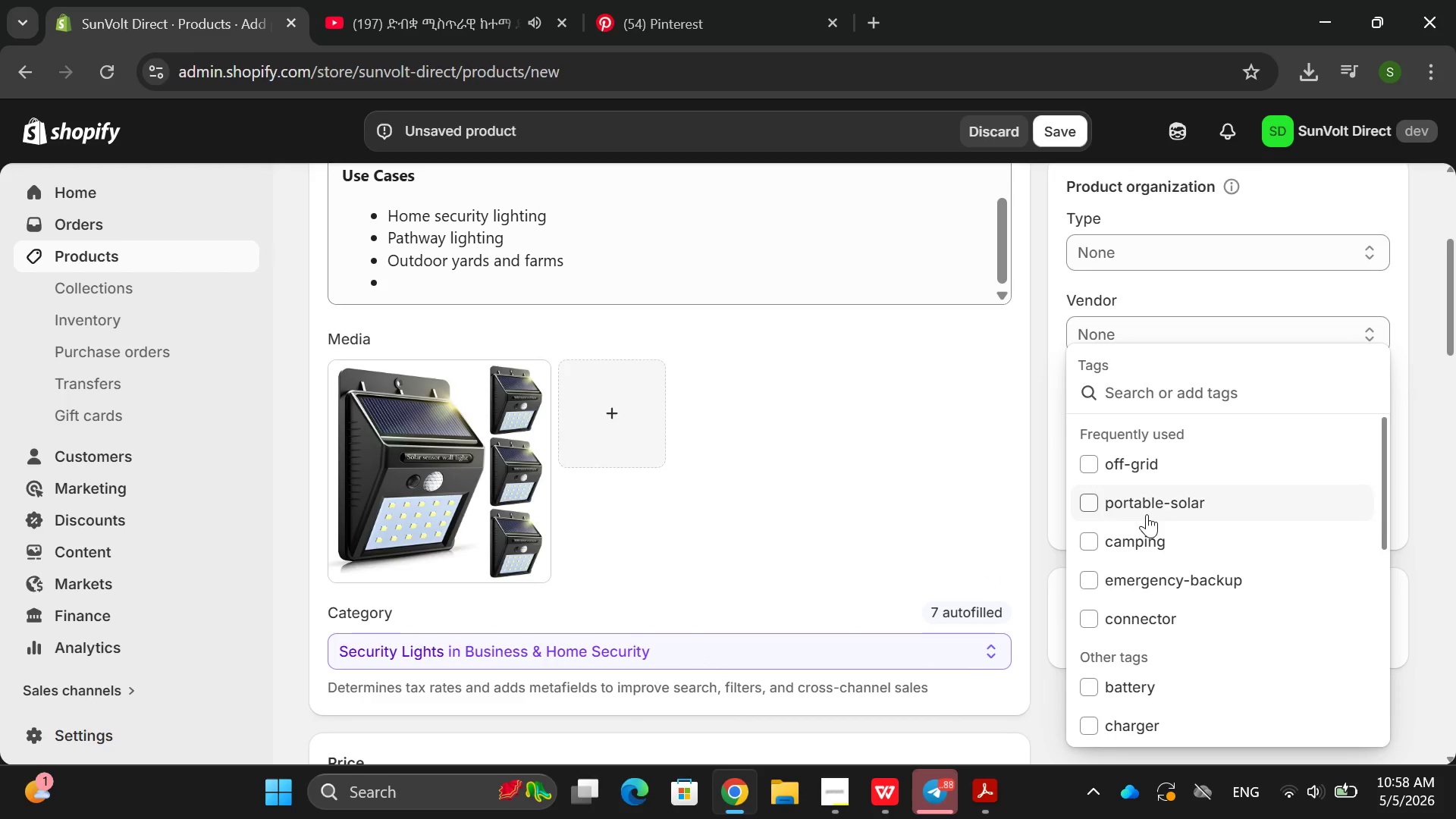 
type(sola)
key(Backspace)
key(Backspace)
type(ar)
key(Backspace)
key(Backspace)
type(lar-ligjh)
key(Backspace)
key(Backspace)
type(ht security, outdooe)
key(Backspace)
type(r)
 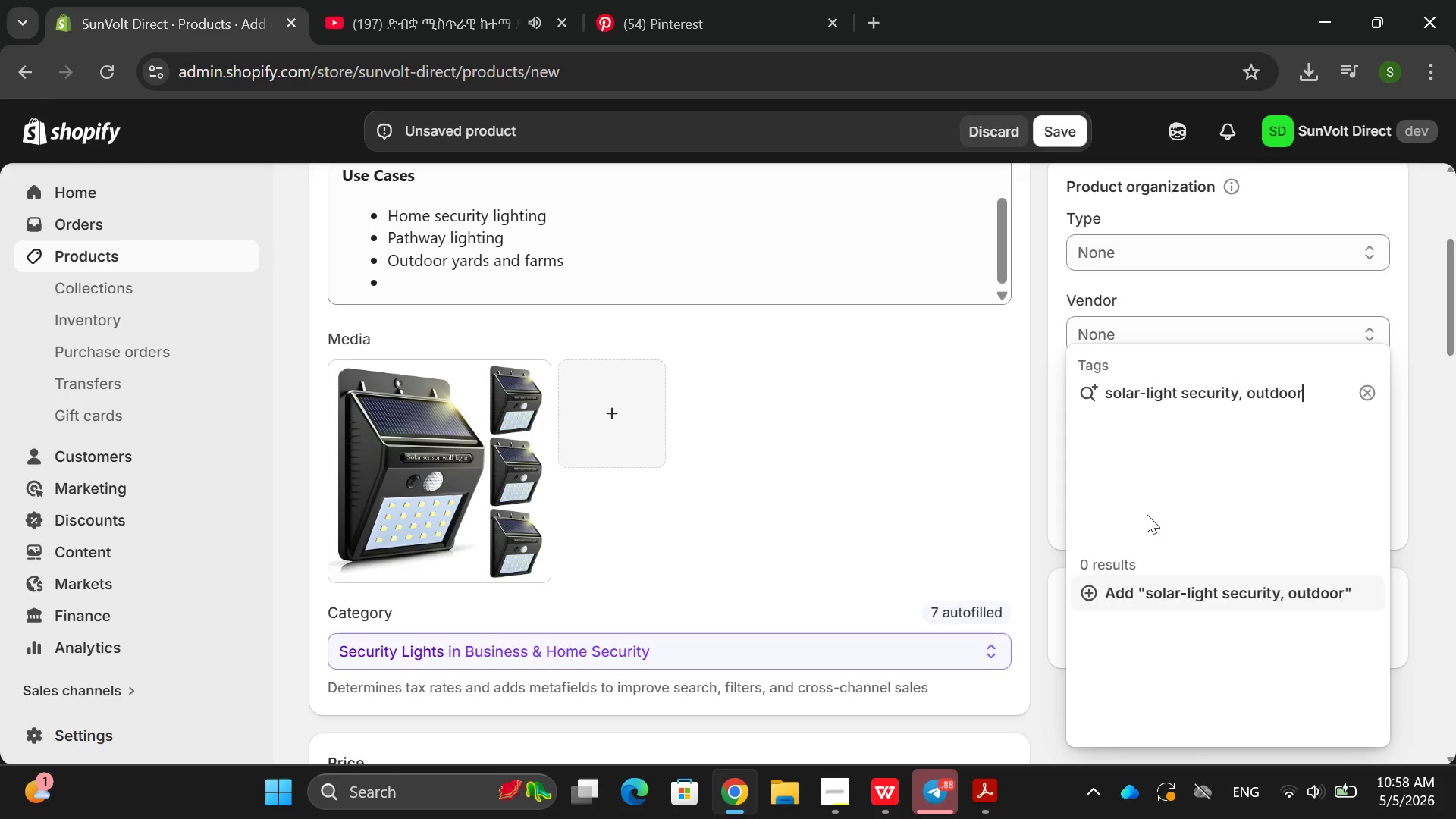 
key(Enter)
 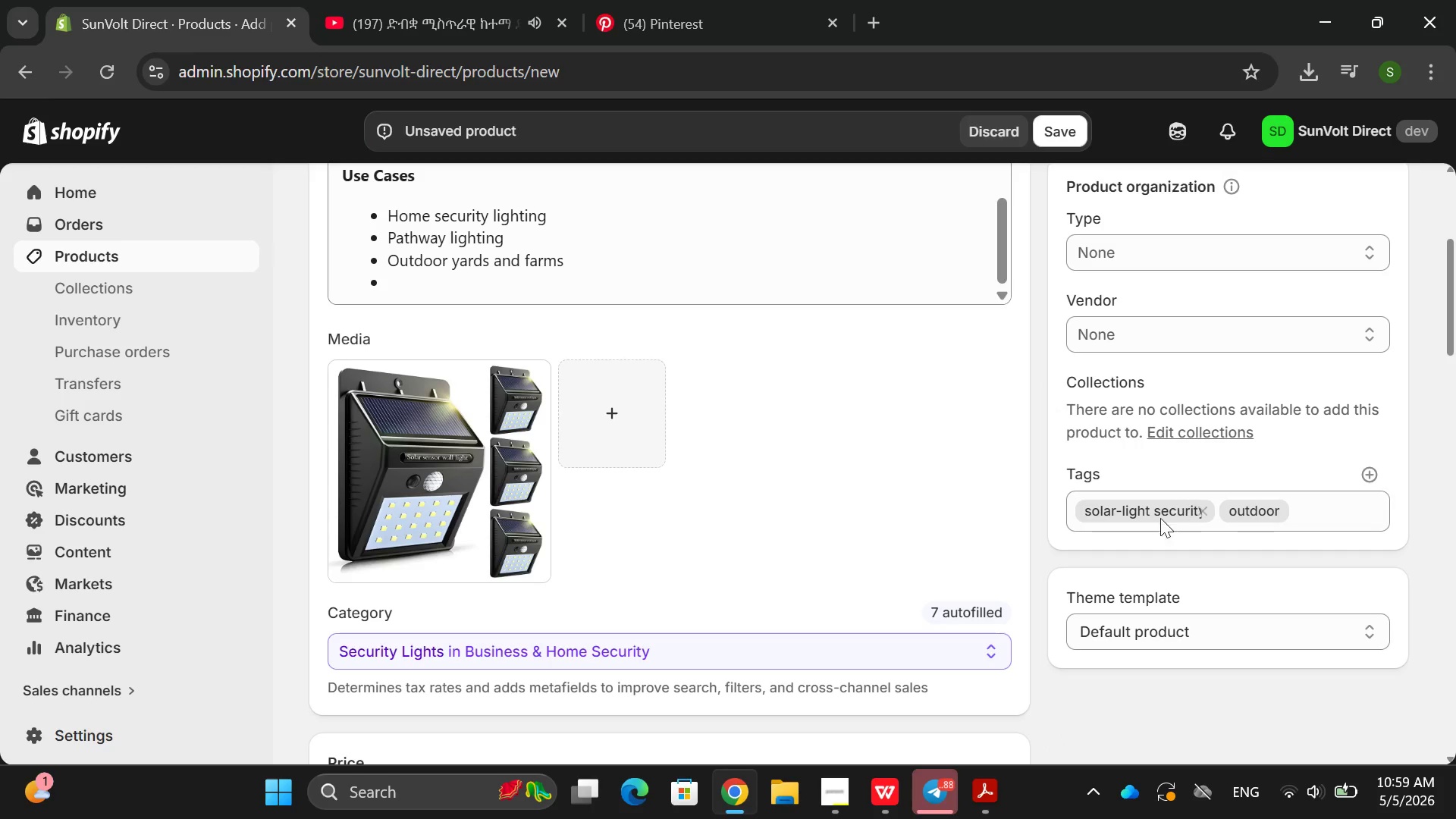 
left_click([1150, 515])
 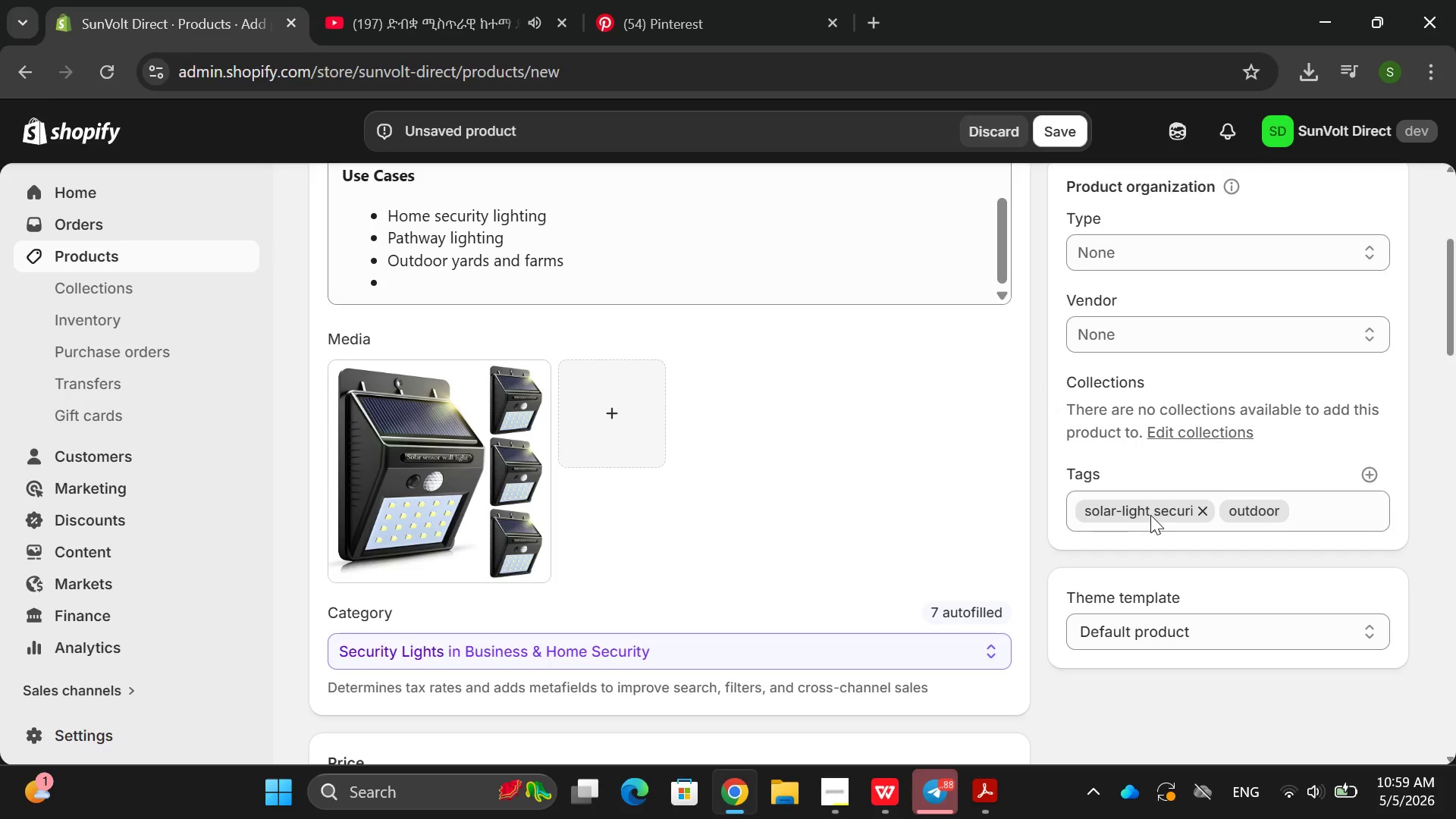 
double_click([1150, 515])
 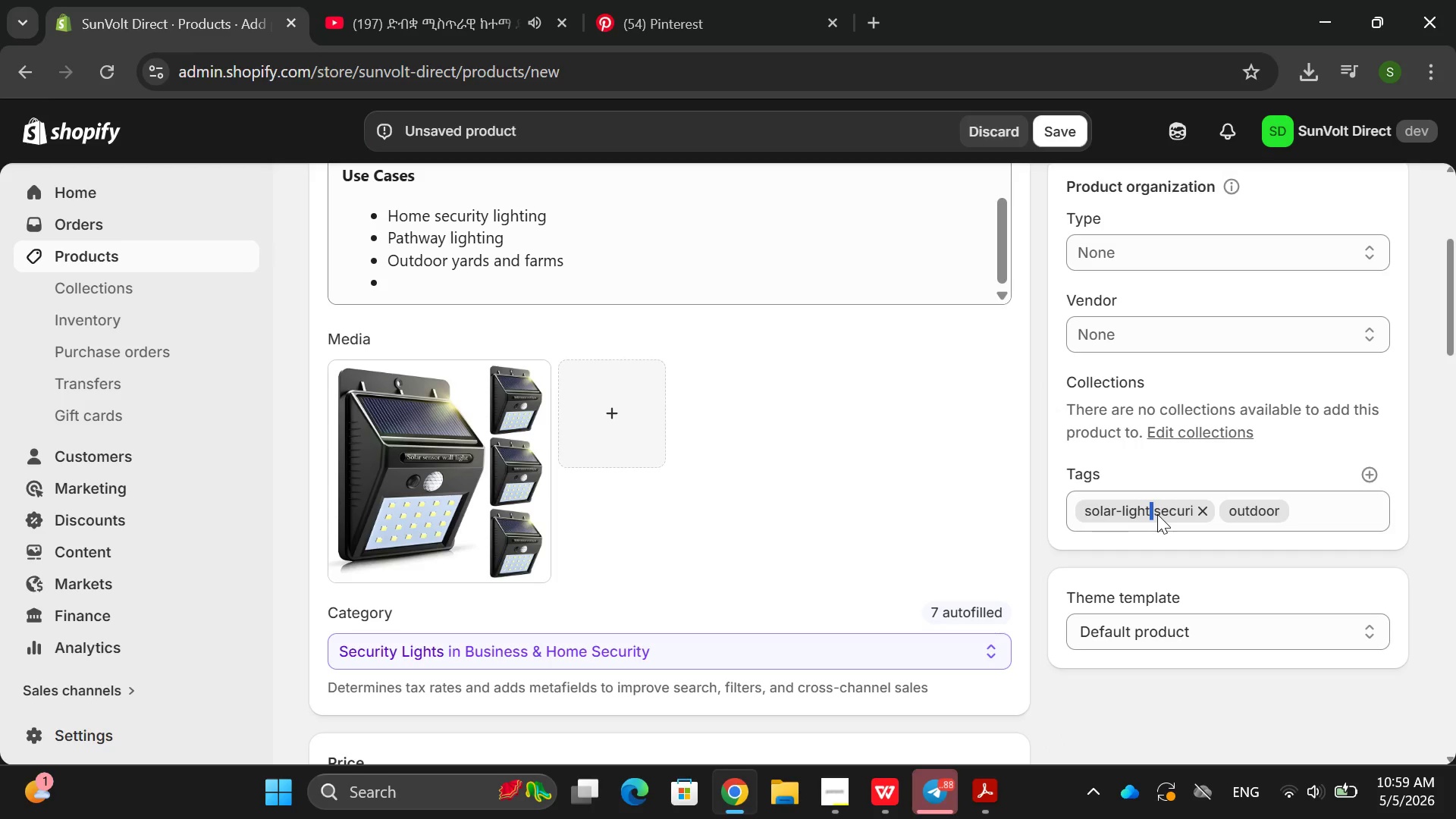 
left_click_drag(start_coordinate=[1157, 514], to_coordinate=[1239, 497])
 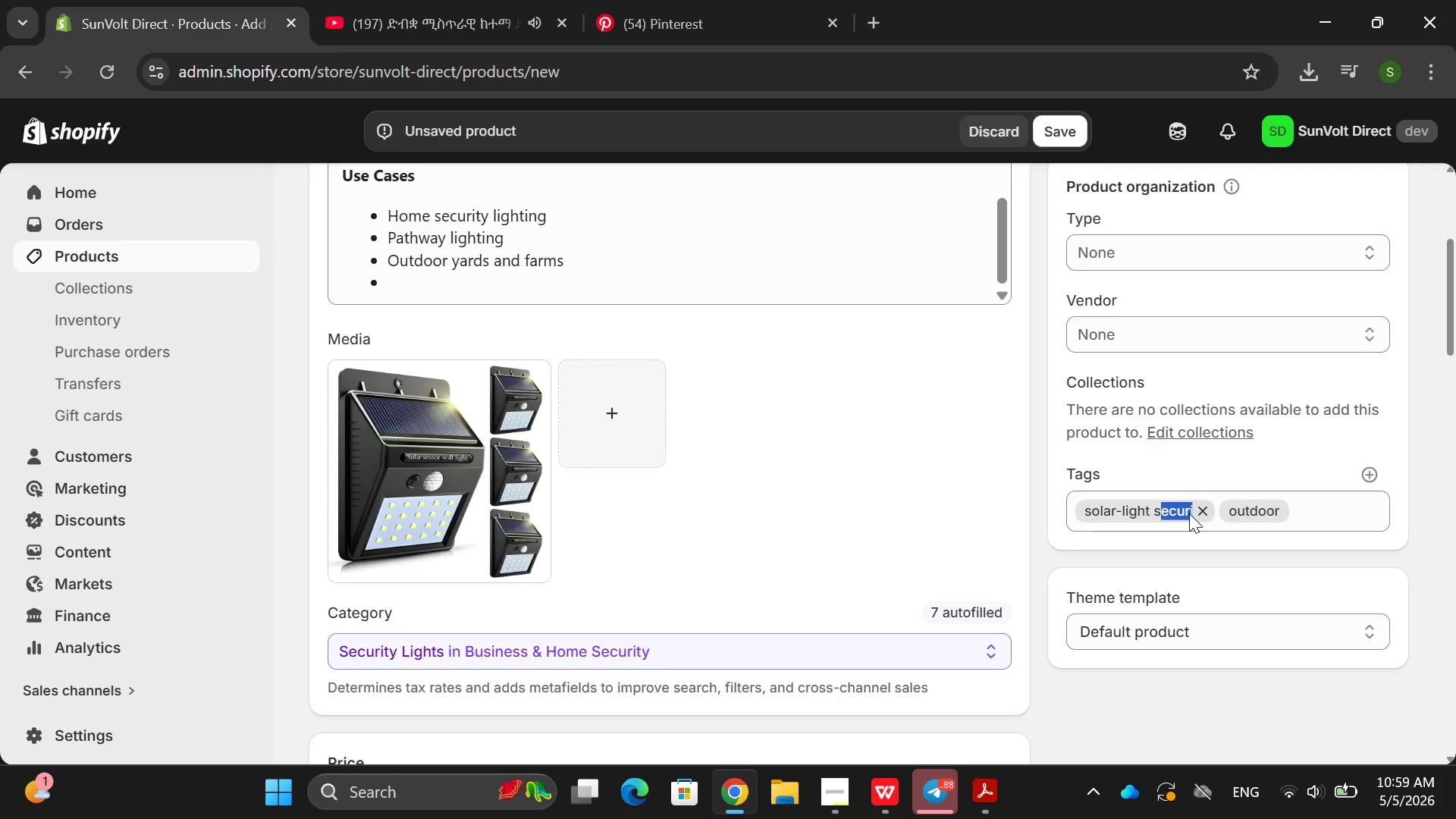 
left_click([1189, 513])
 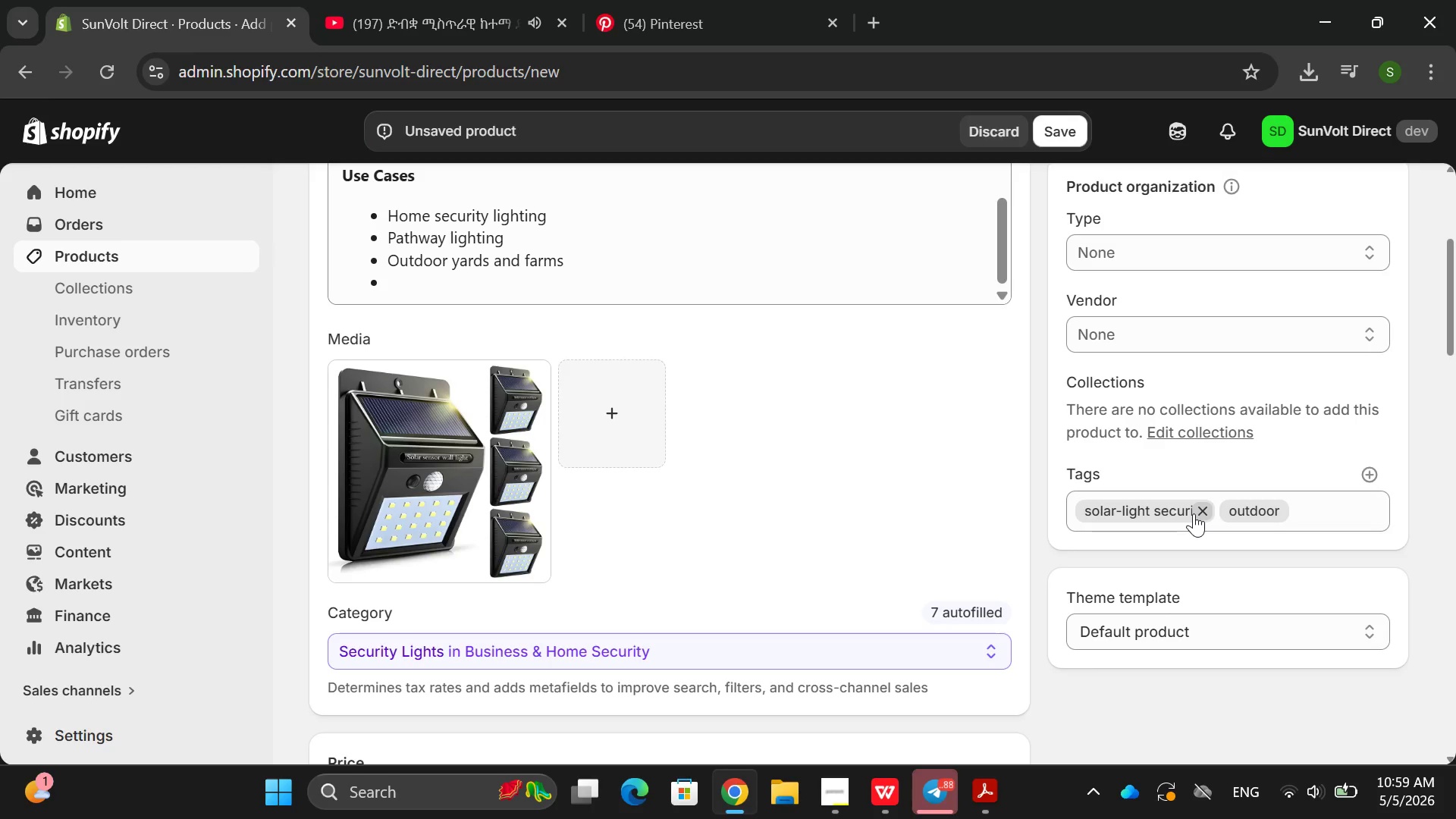 
left_click([1194, 513])
 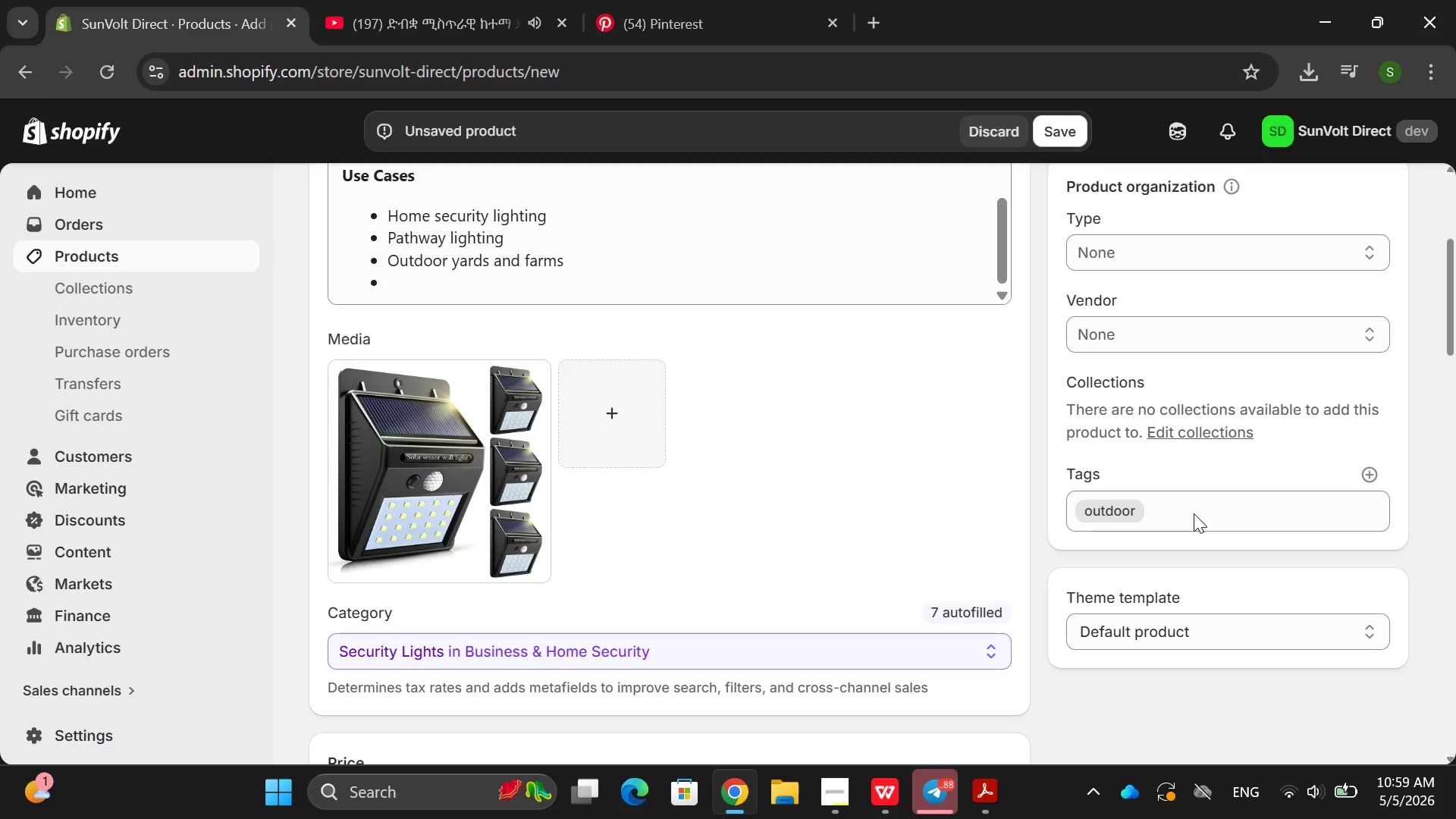 
type(sol)
 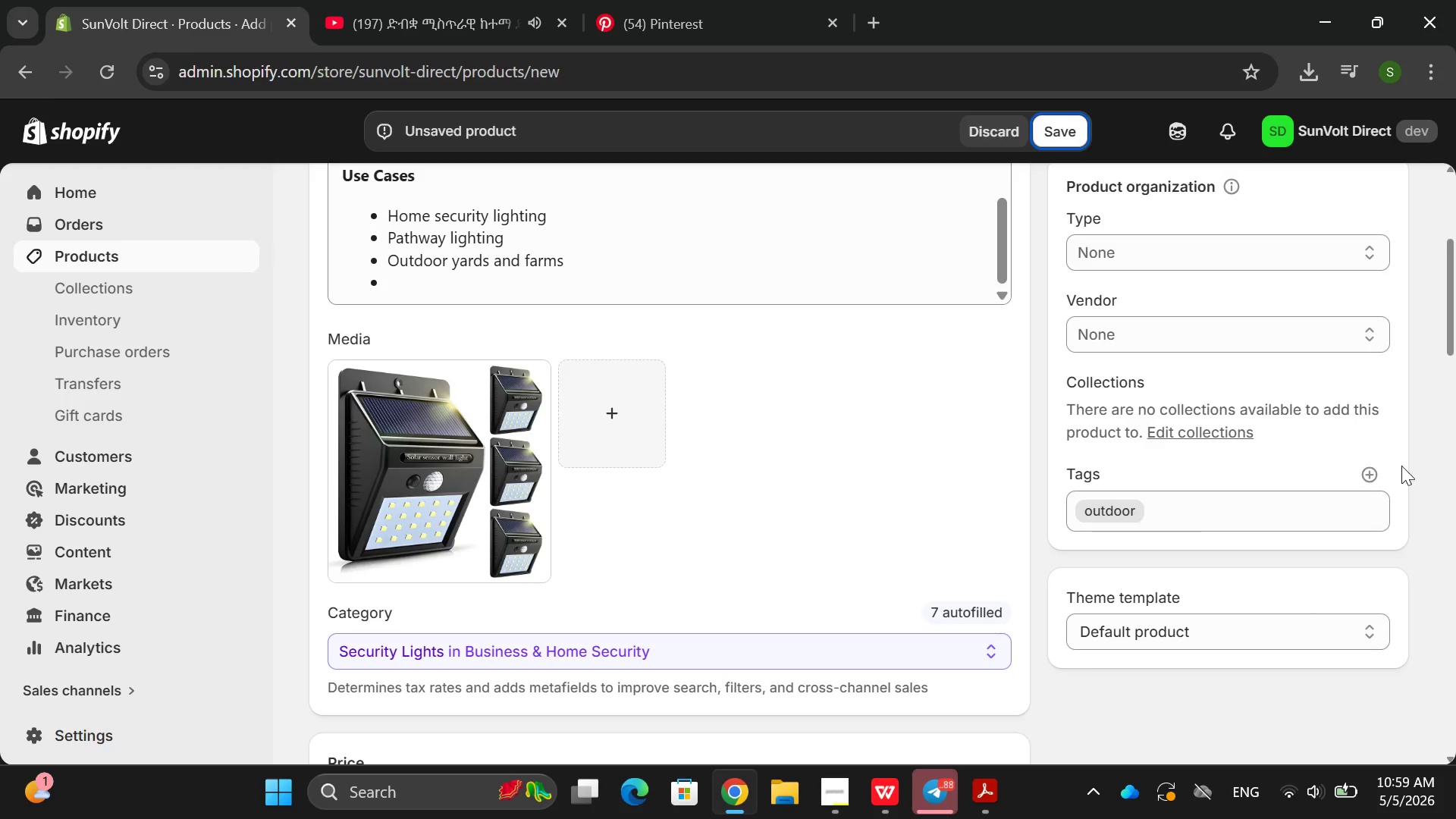 
left_click_drag(start_coordinate=[1385, 477], to_coordinate=[1372, 477])
 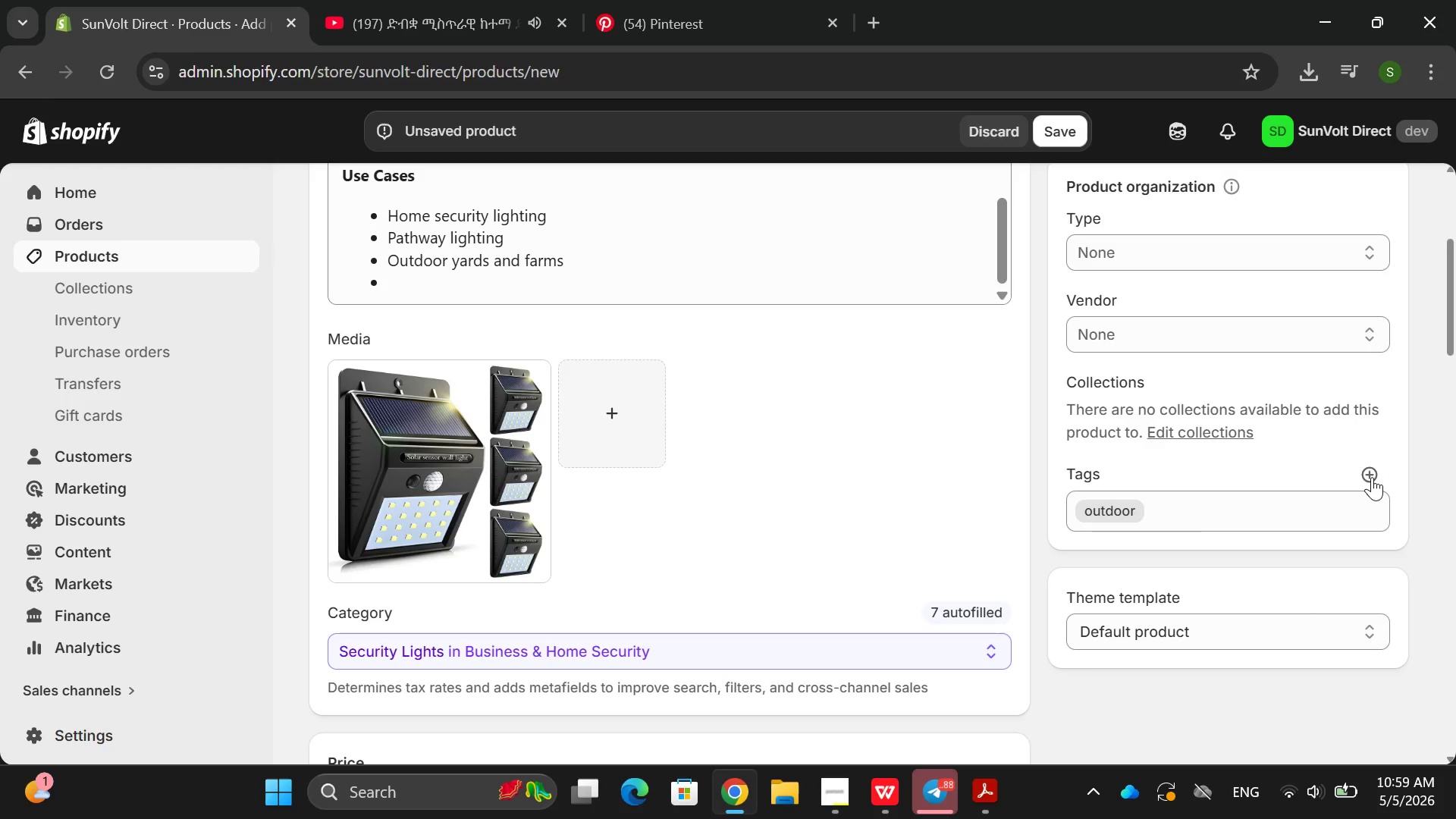 
left_click([1372, 477])
 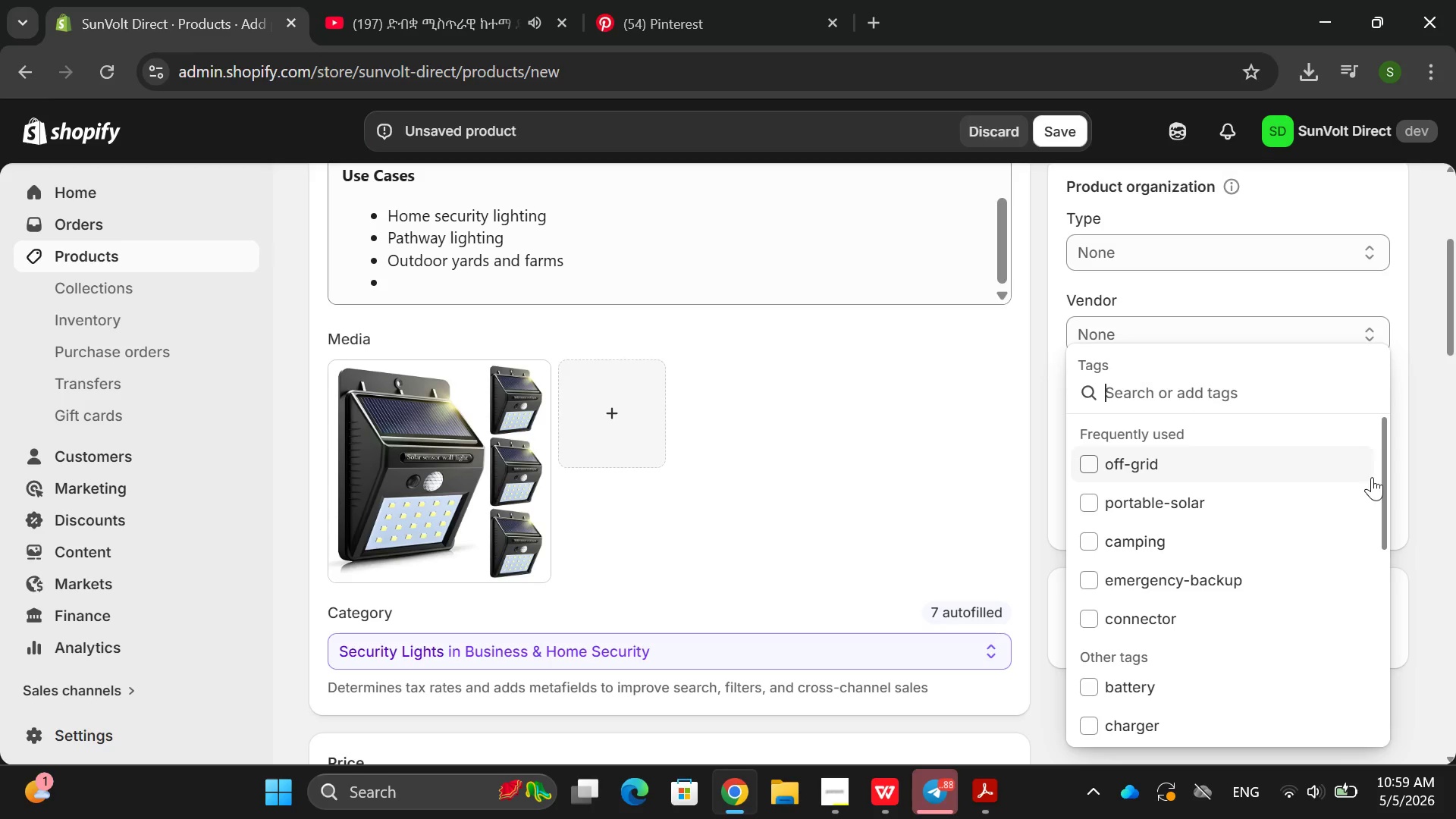 
type(aolr)
key(Backspace)
key(Backspace)
key(Backspace)
key(Backspace)
type(sl)
key(Backspace)
type(olar-light, security)
 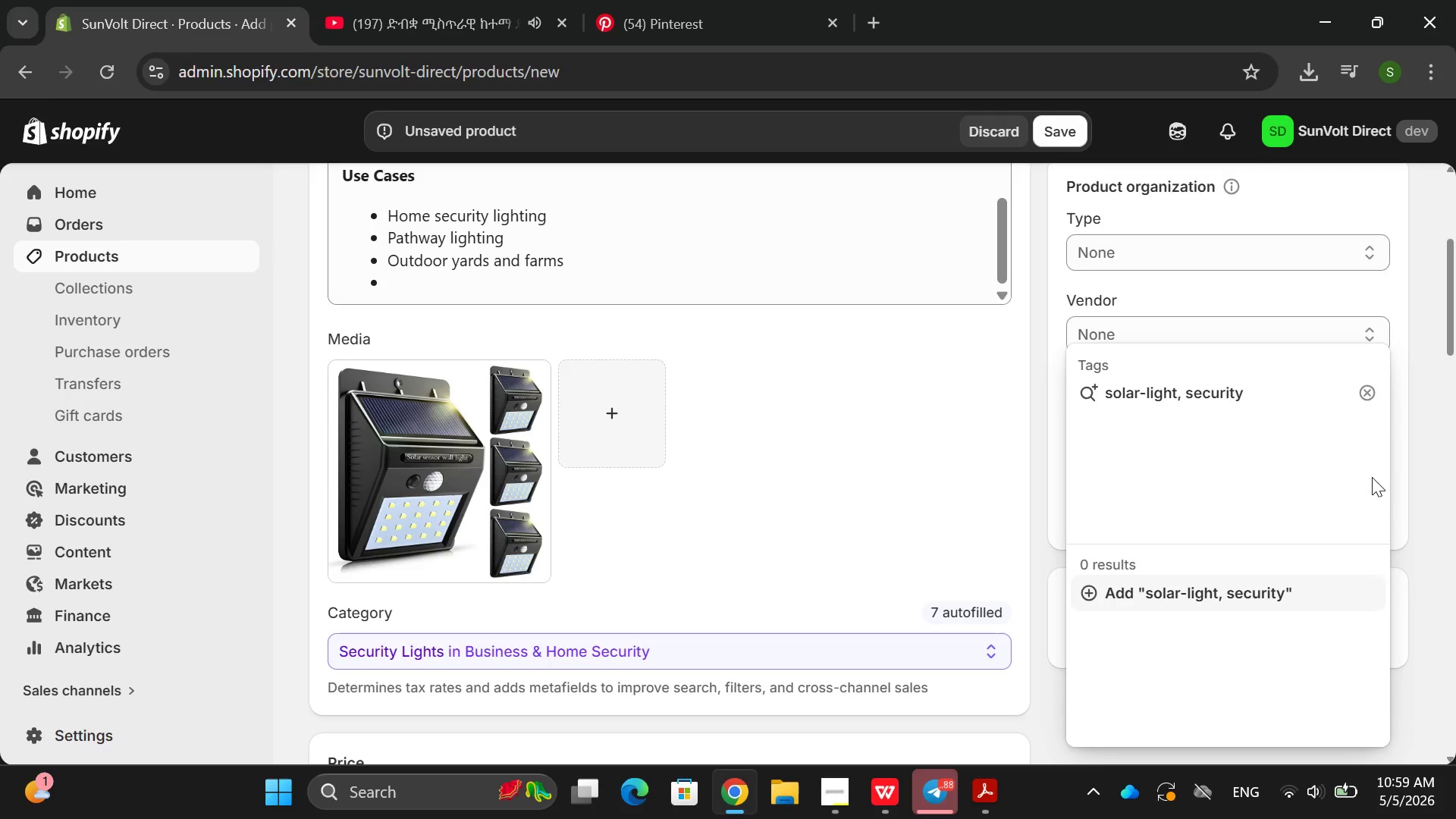 
key(Enter)
 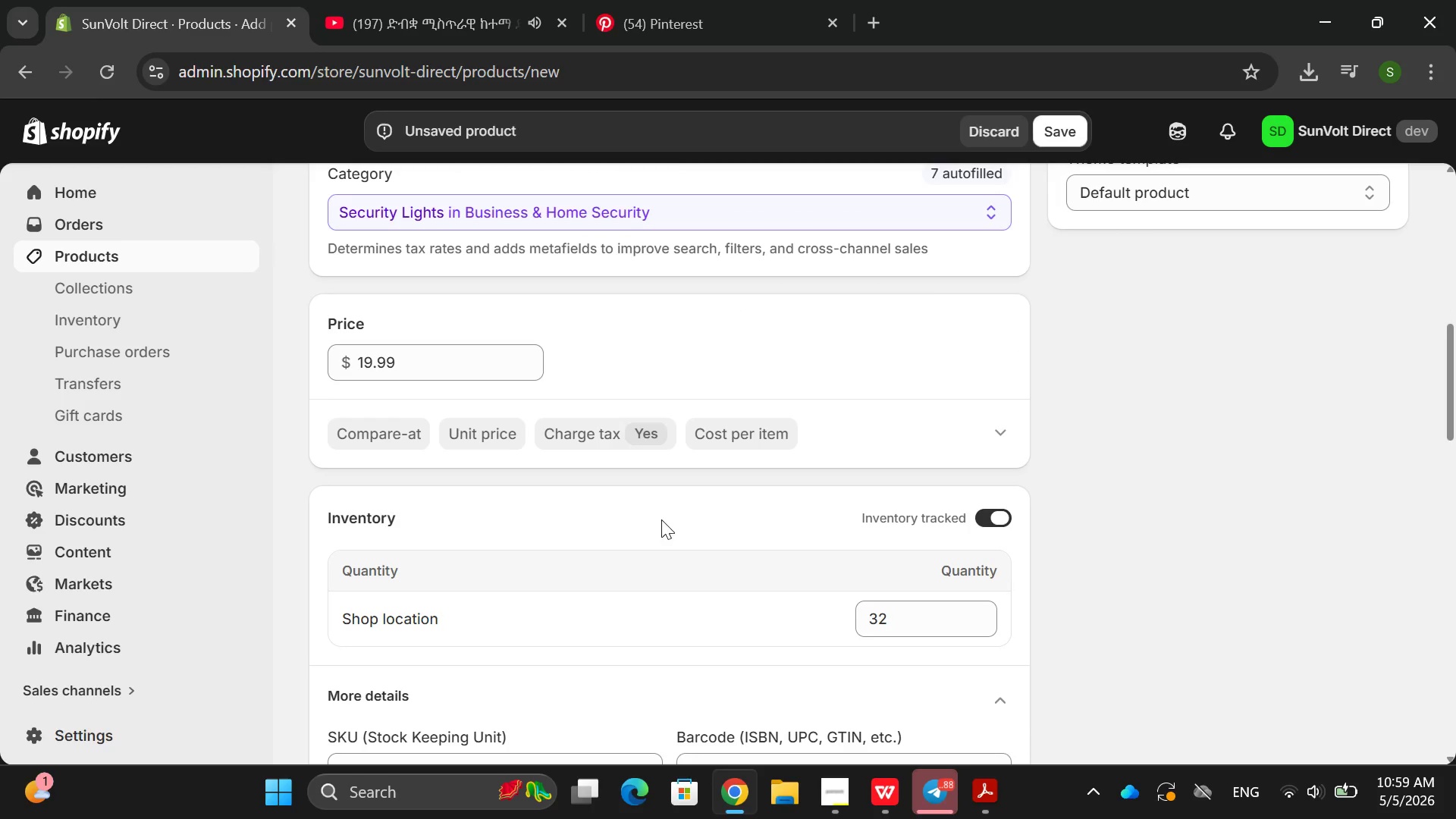 
left_click([1084, 144])
 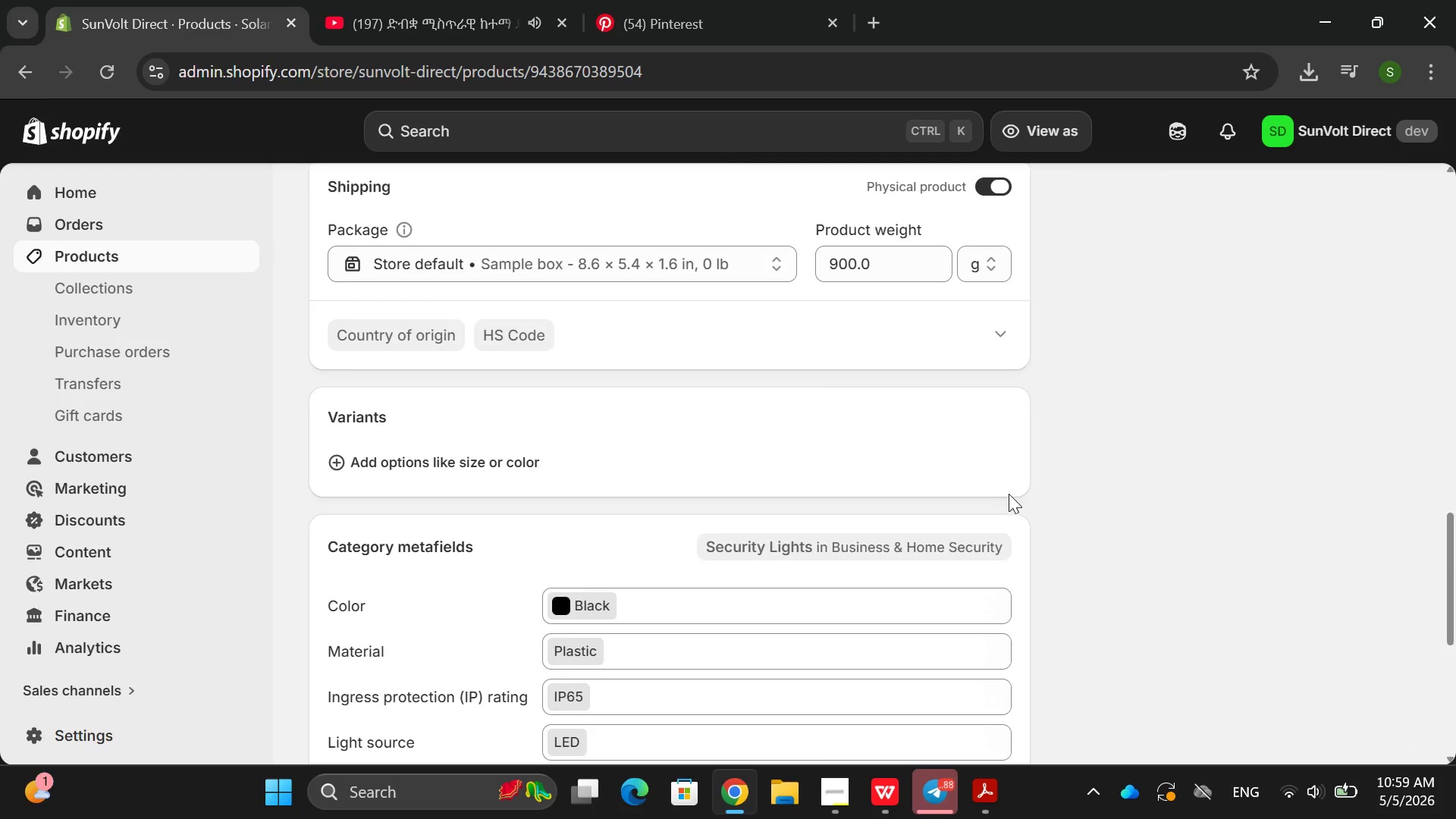 
wait(17.75)
 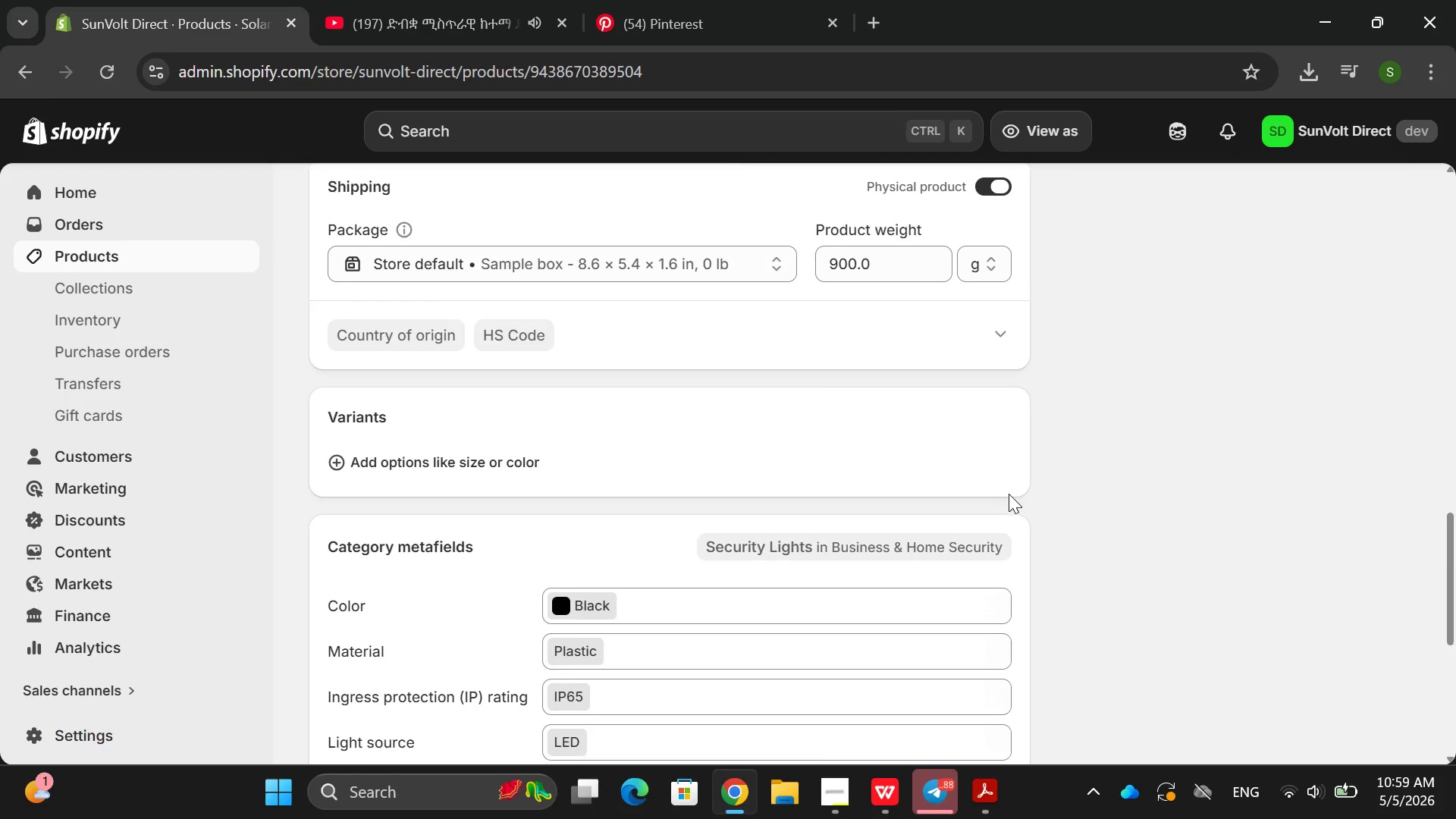 
left_click([183, 246])
 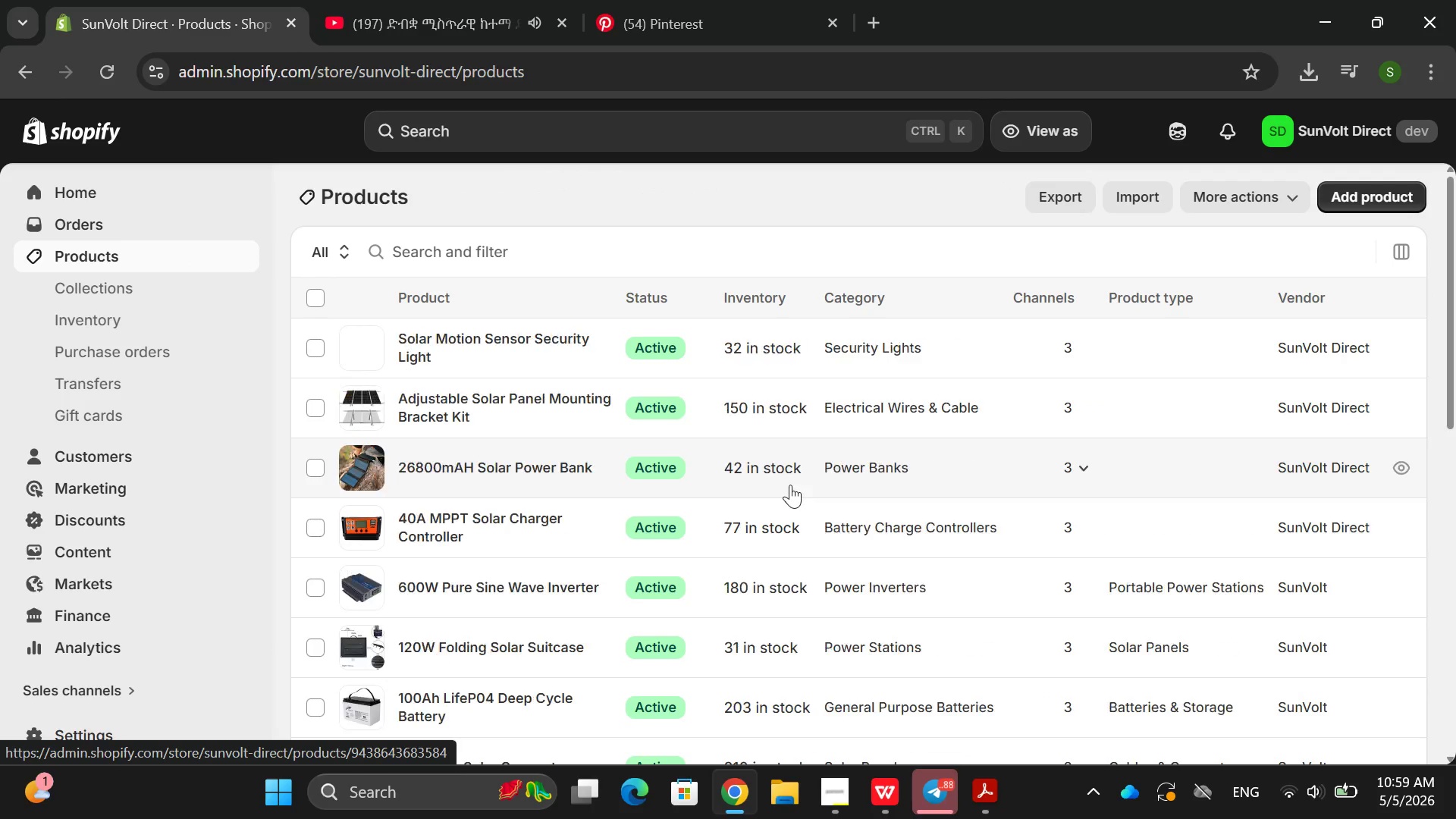 
mouse_move([1270, 359])
 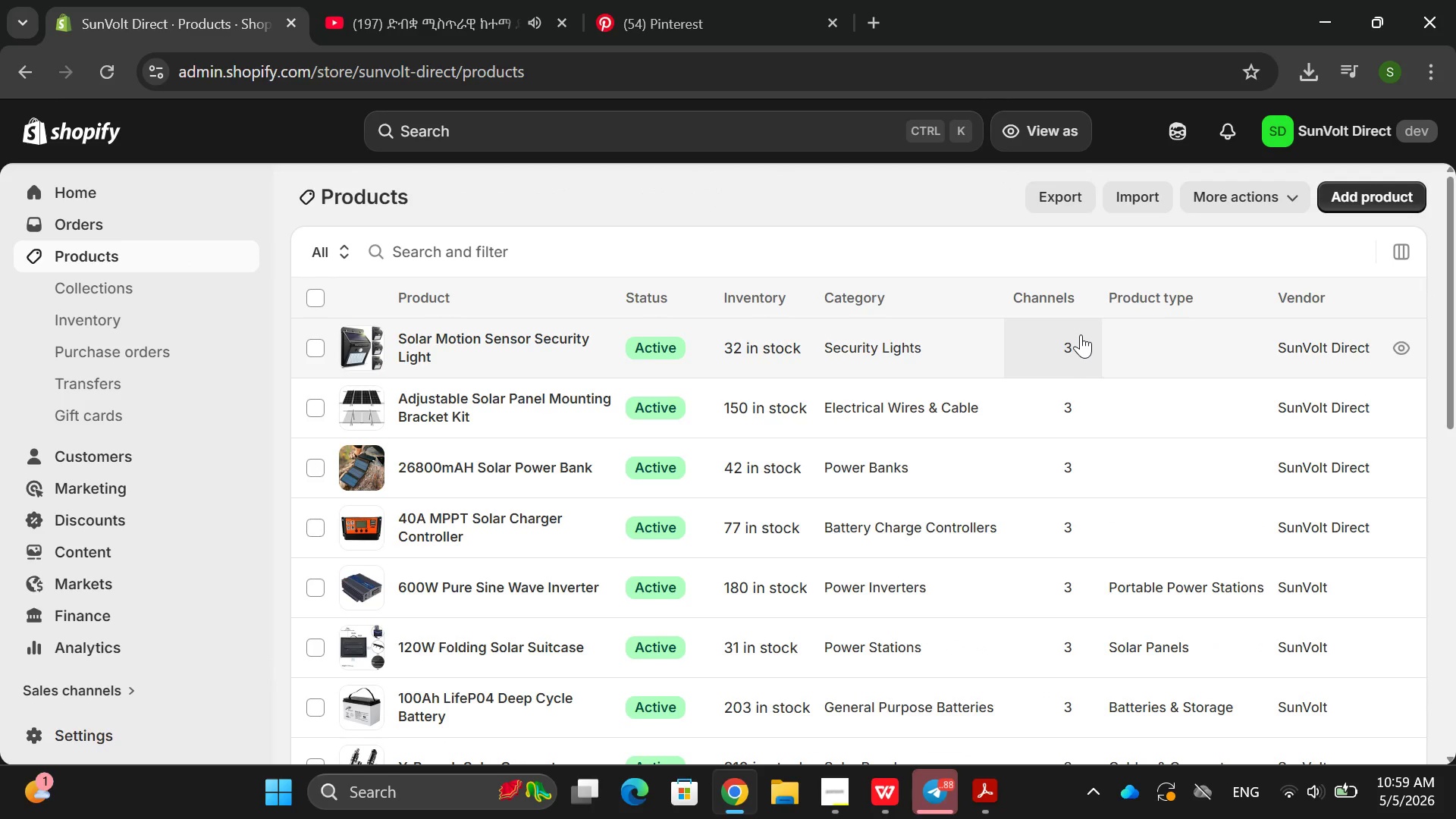 
wait(9.22)
 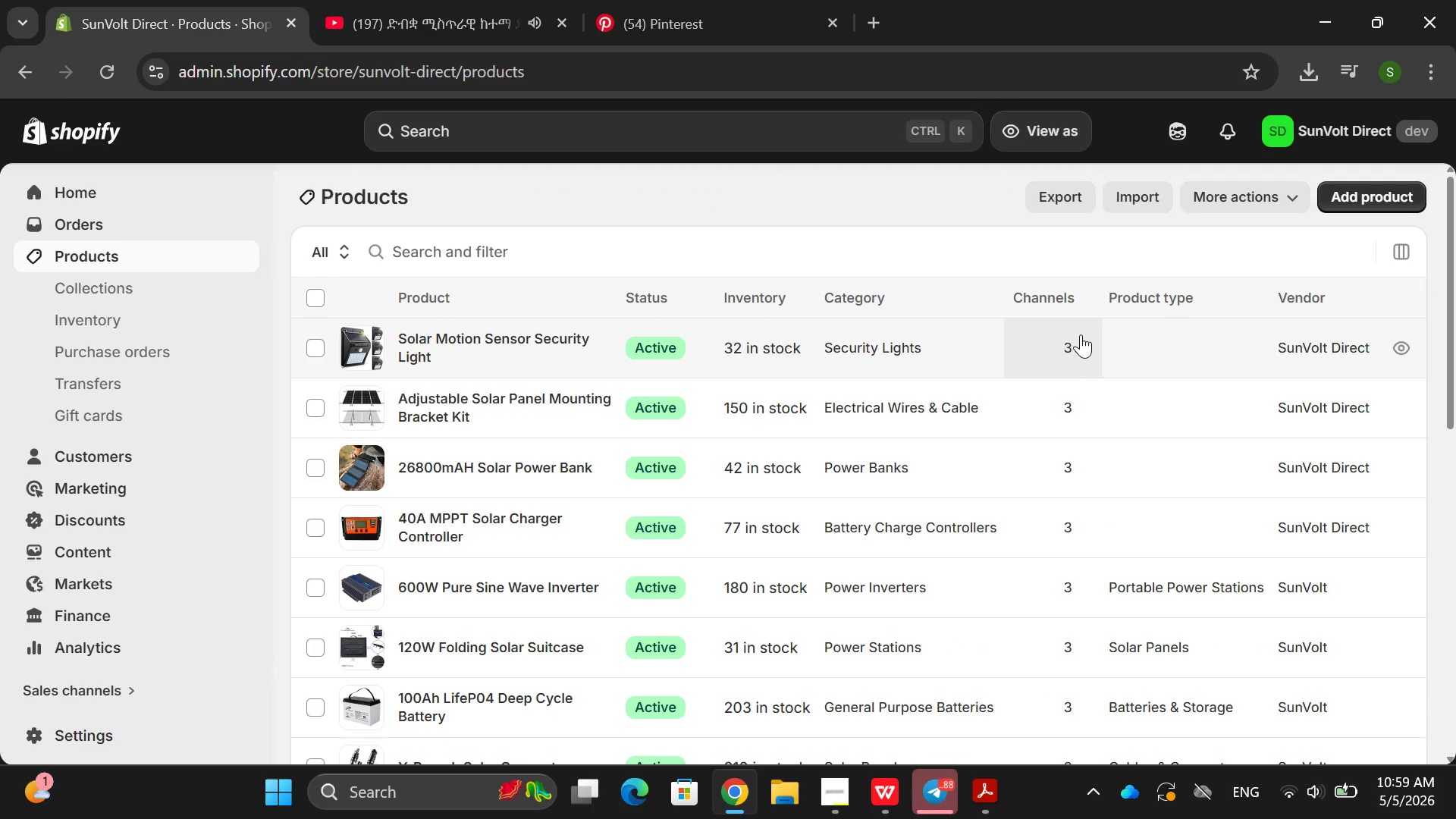 
left_click([316, 303])
 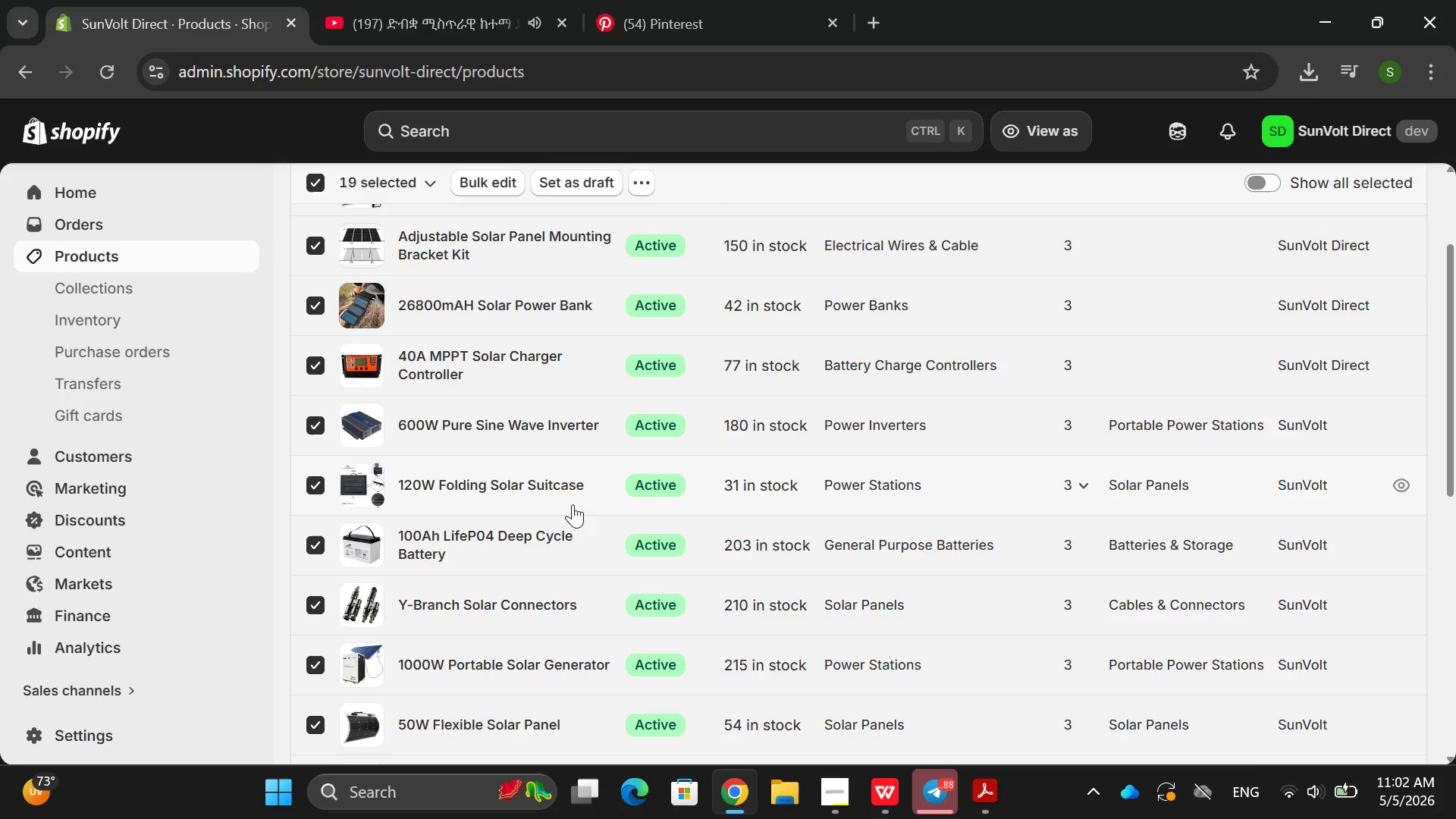 
wait(145.94)
 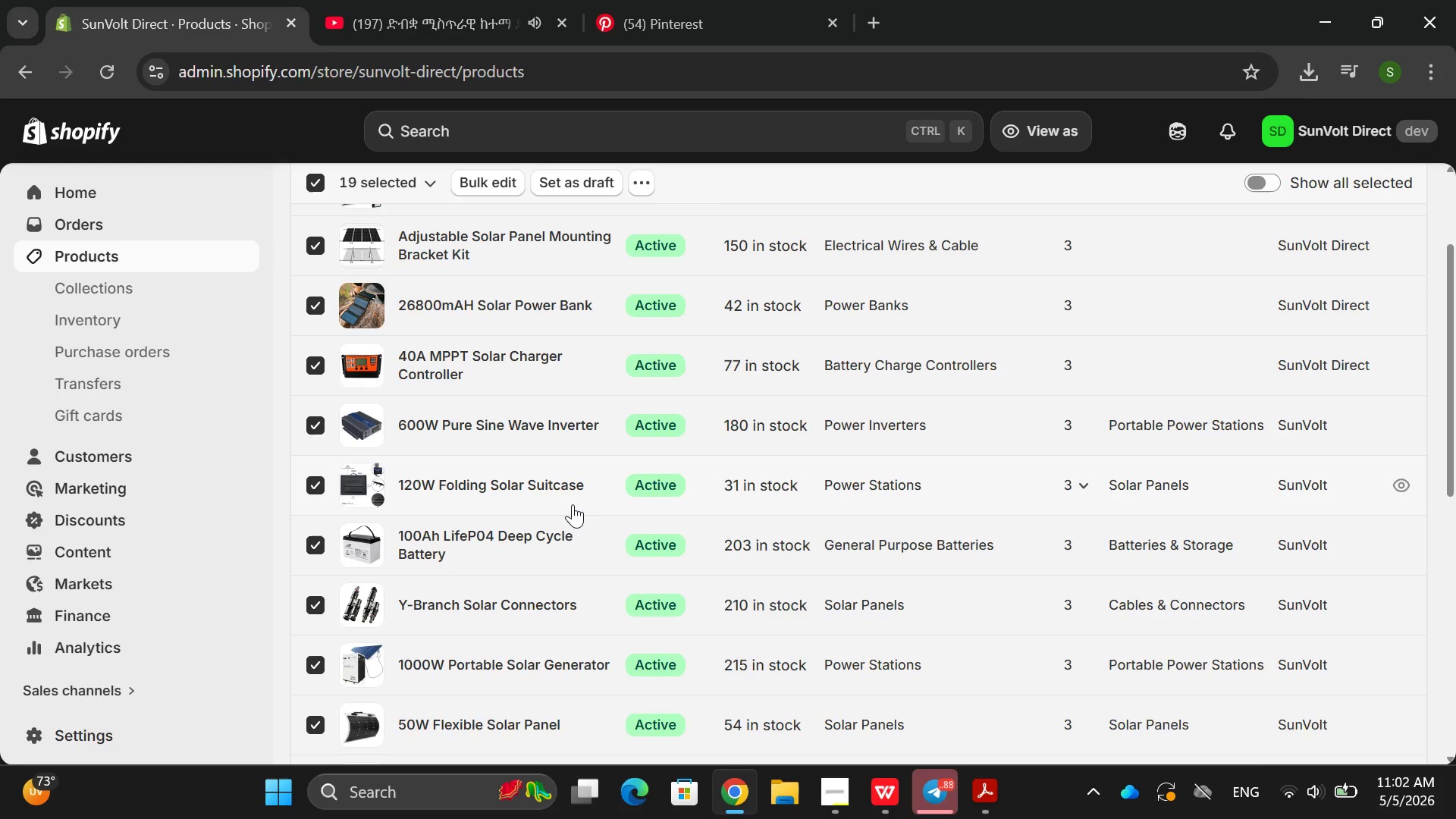 
left_click([849, 802])